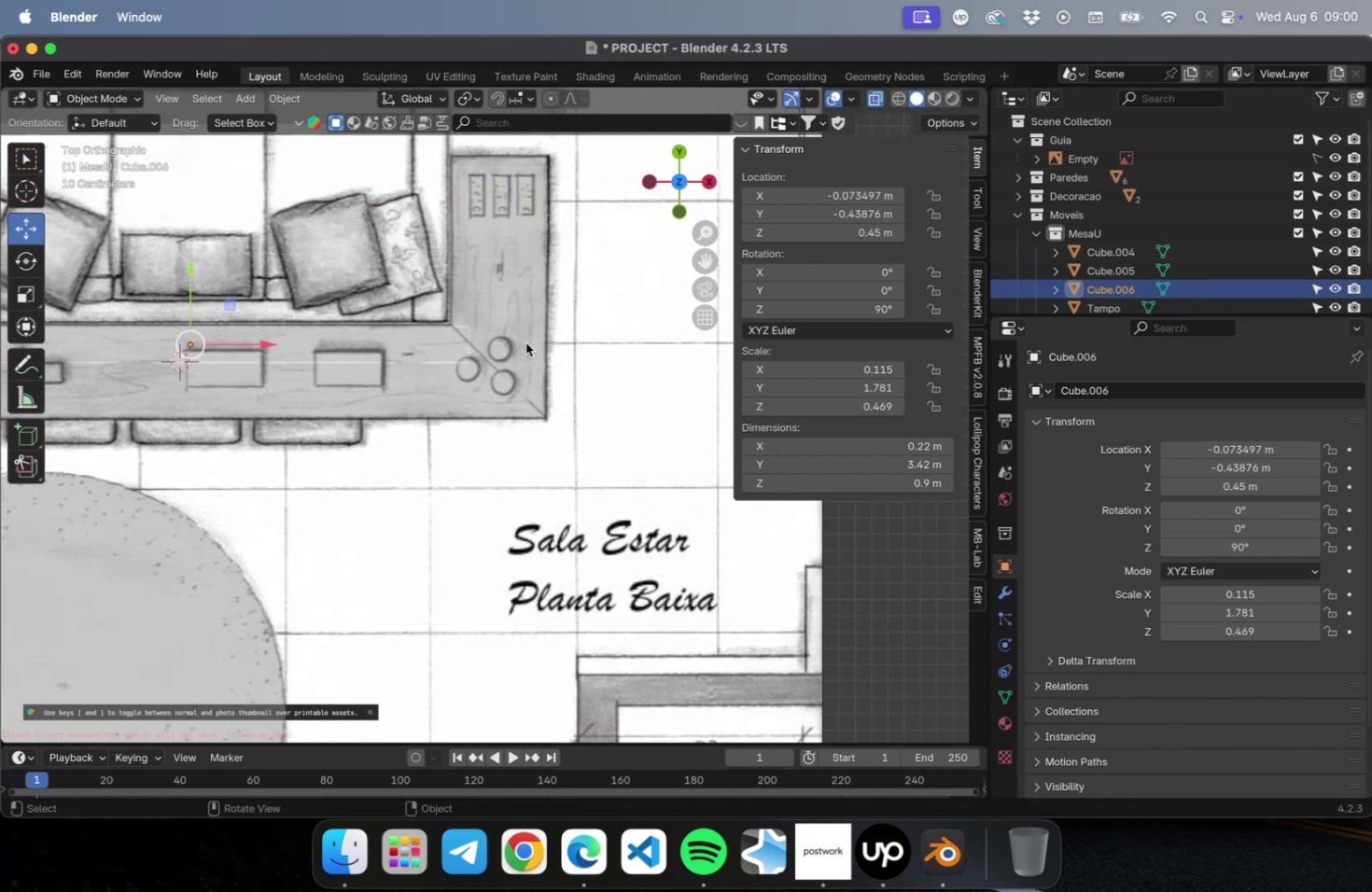 
key(Tab)
 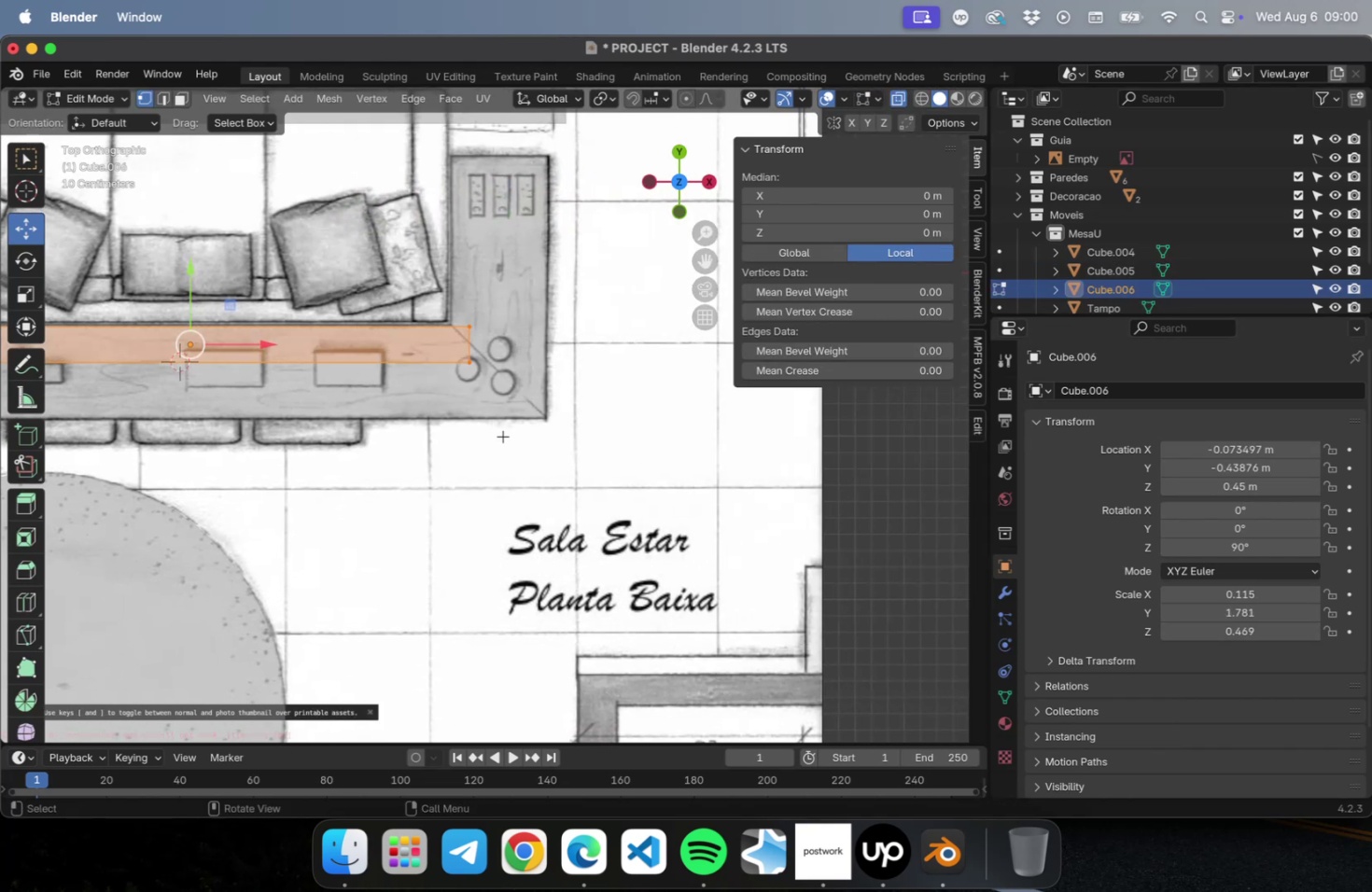 
left_click_drag(start_coordinate=[508, 449], to_coordinate=[421, 257])
 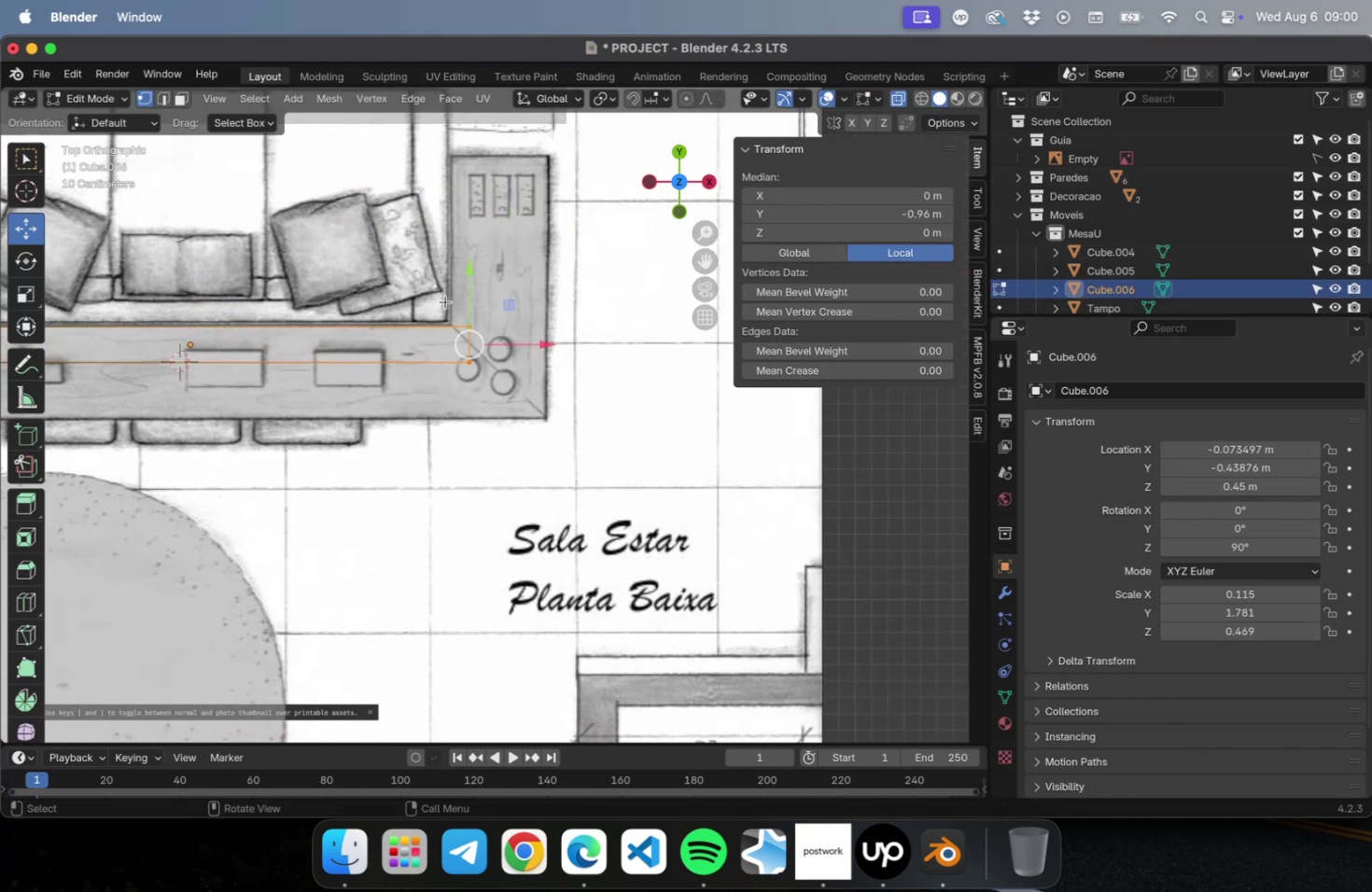 
scroll: coordinate [449, 313], scroll_direction: up, amount: 15.0
 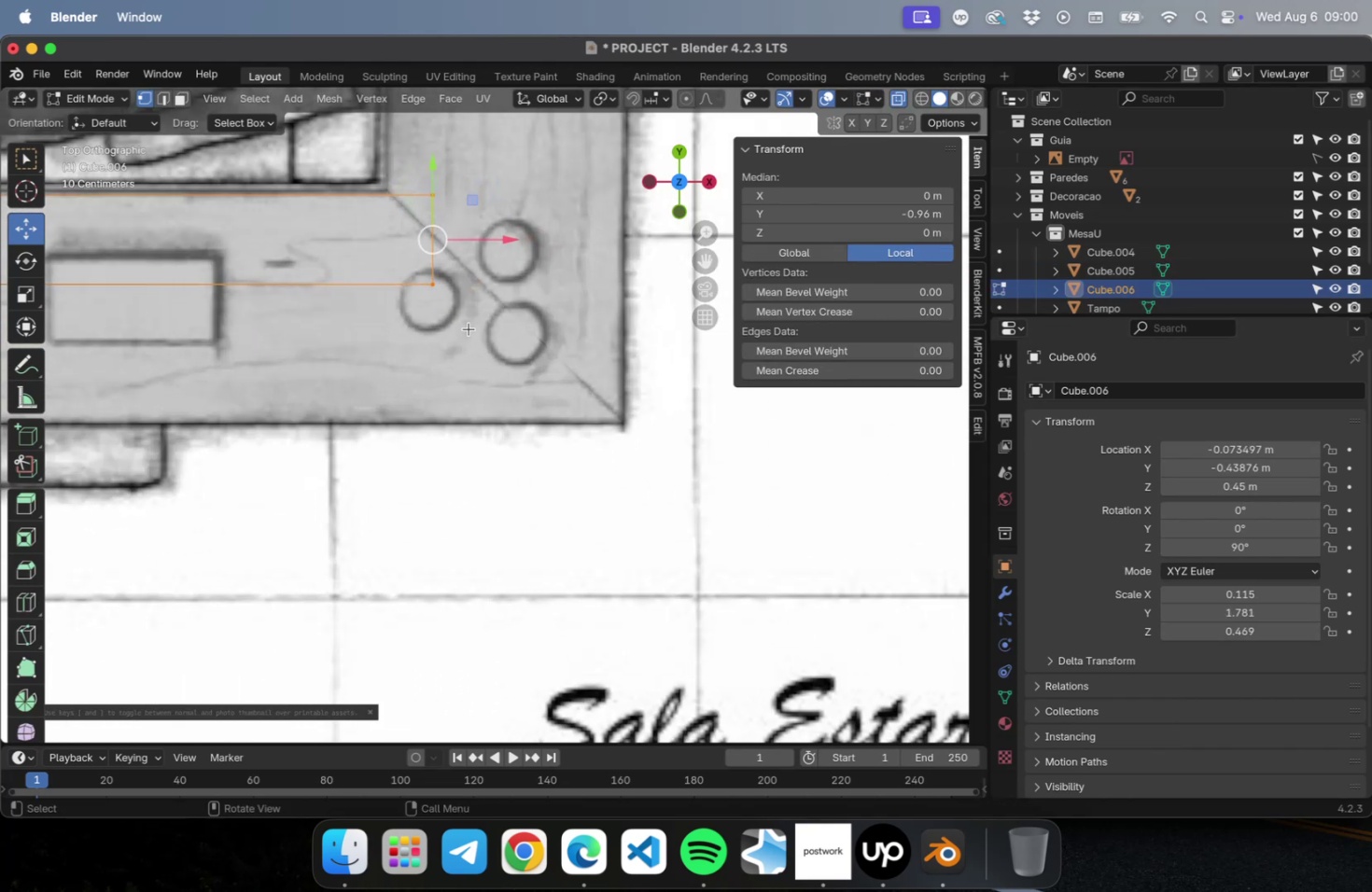 
hold_key(key=ShiftLeft, duration=0.54)
 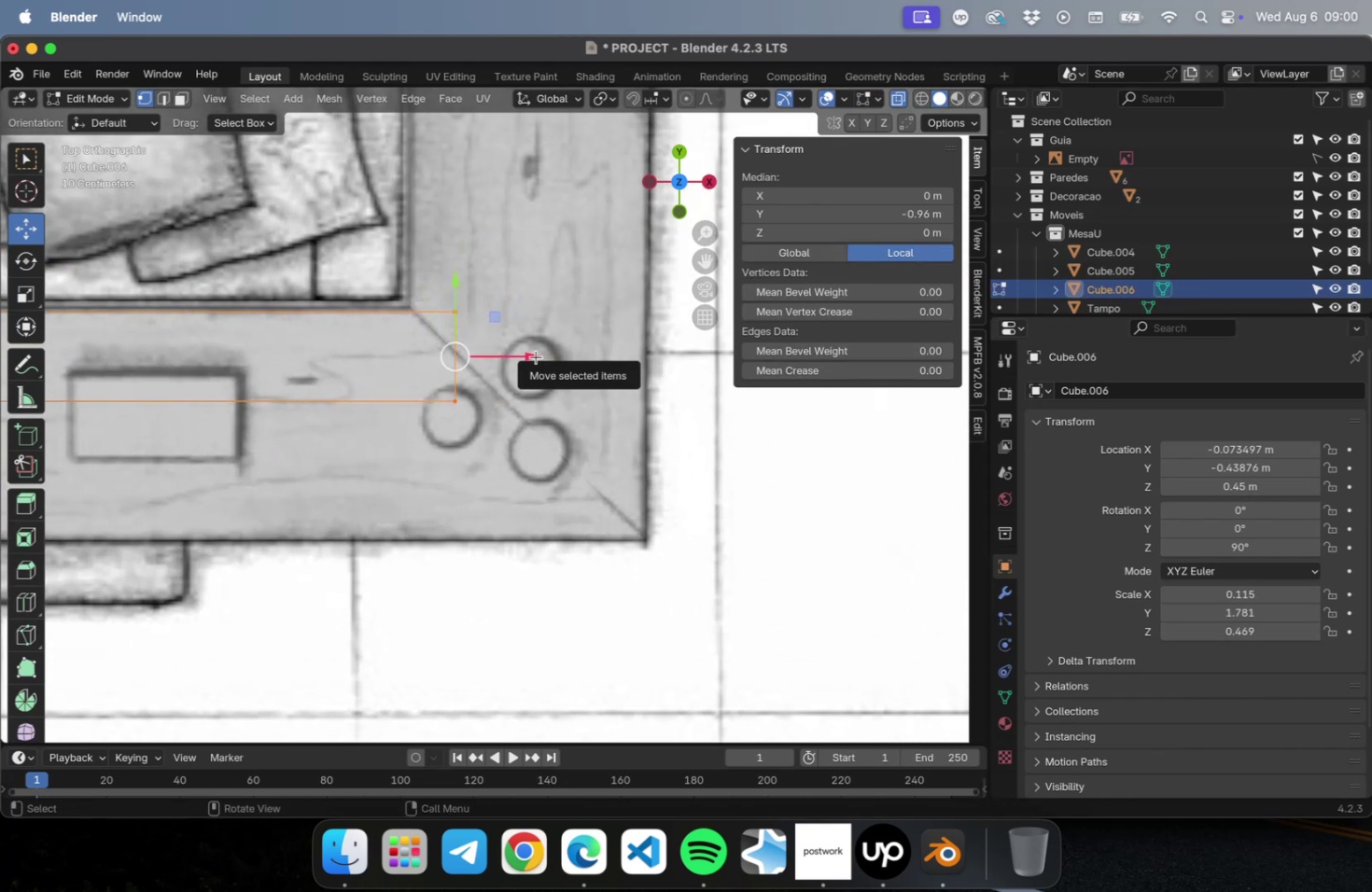 
left_click_drag(start_coordinate=[535, 355], to_coordinate=[485, 358])
 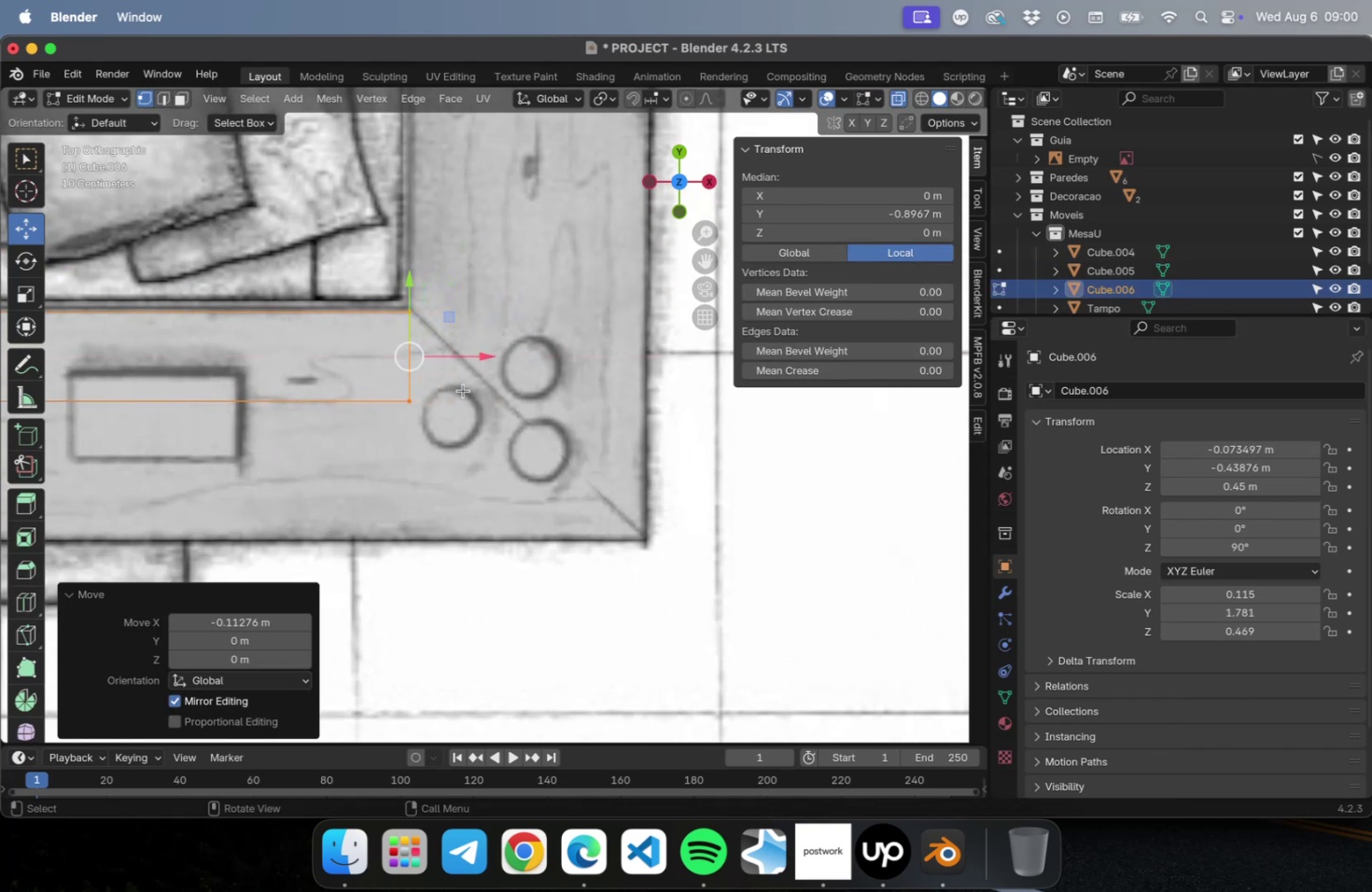 
scroll: coordinate [441, 411], scroll_direction: down, amount: 9.0
 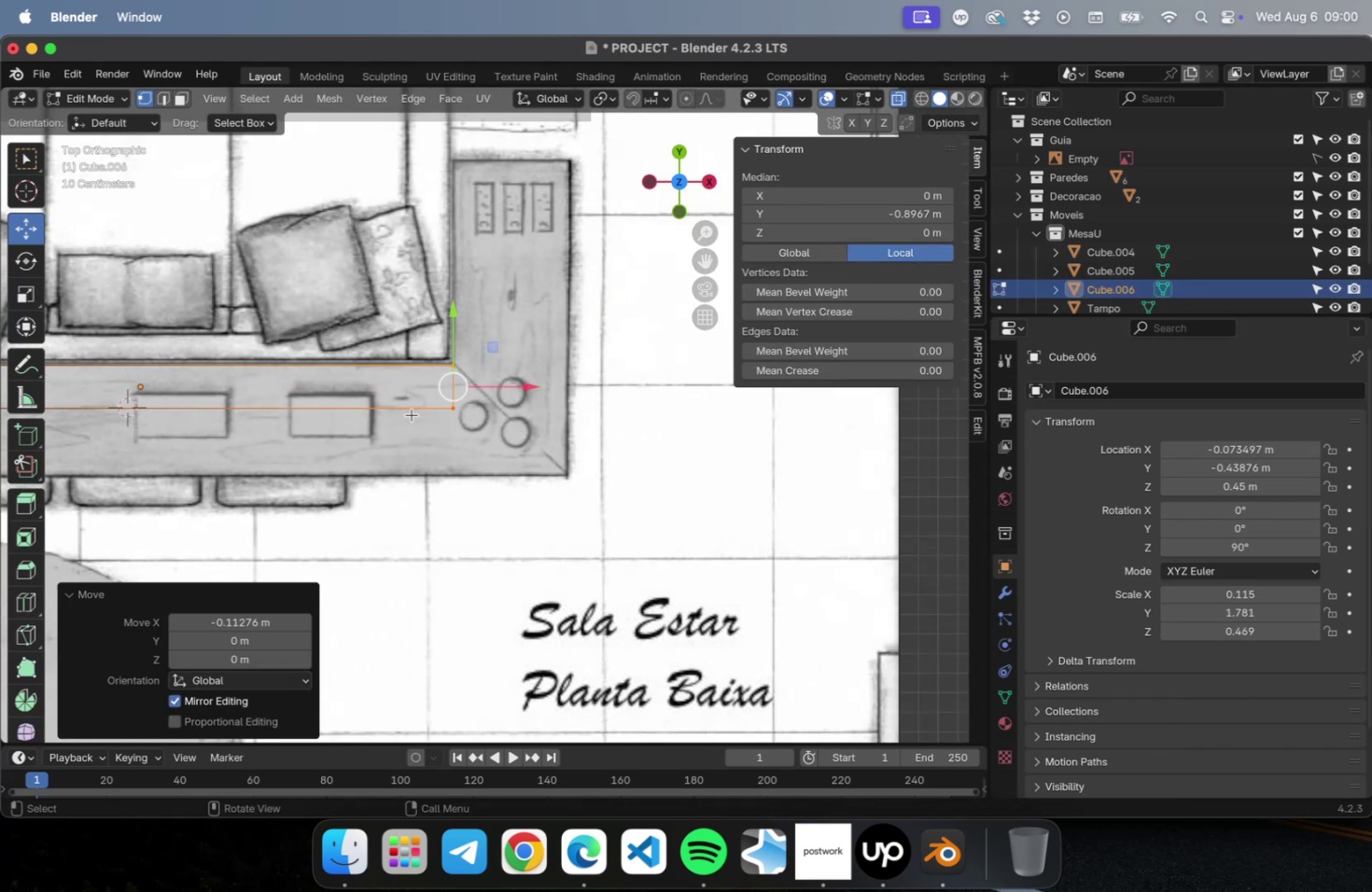 
key(Shift+ShiftLeft)
 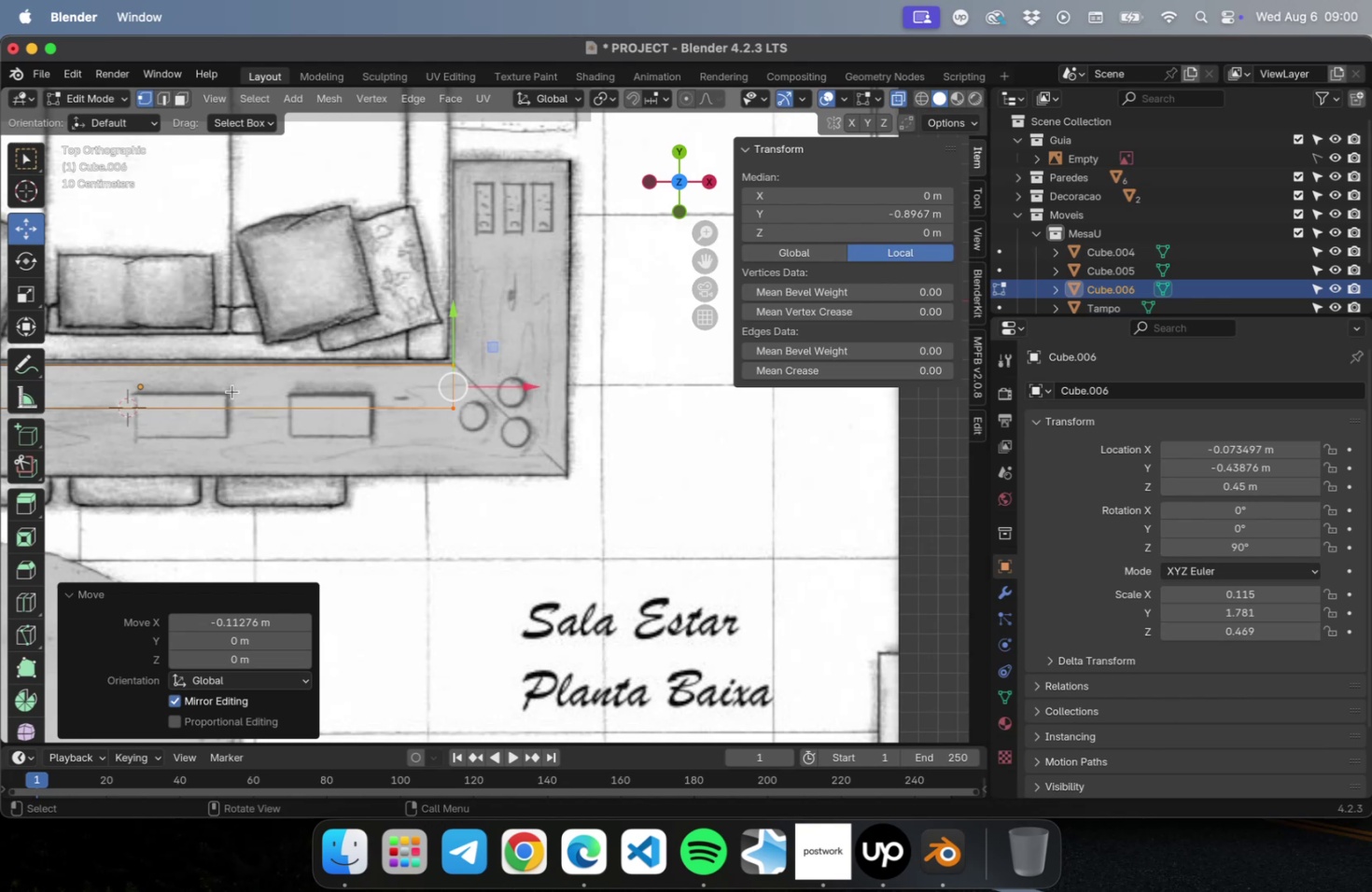 
hold_key(key=ShiftLeft, duration=1.03)
 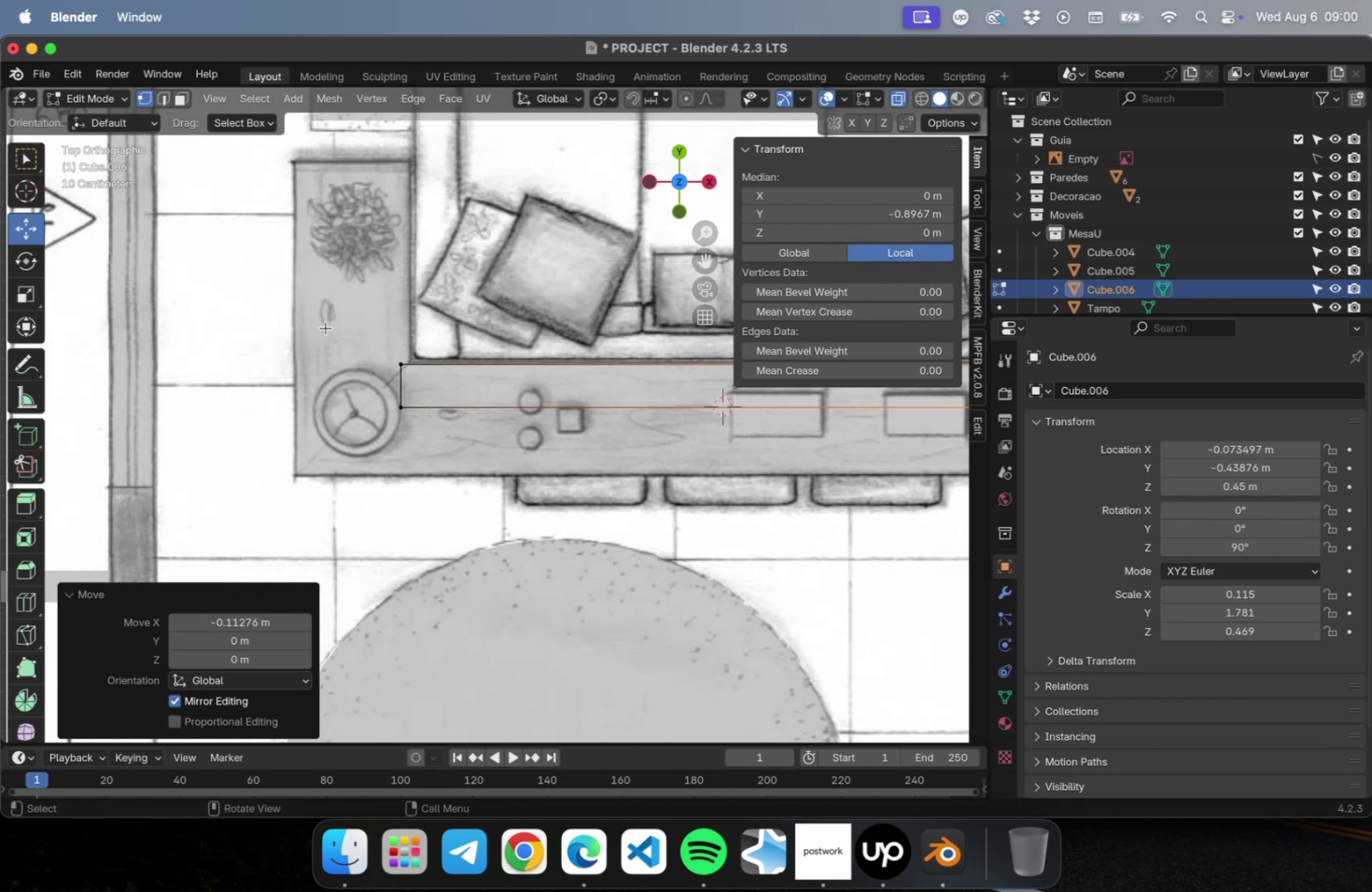 
left_click_drag(start_coordinate=[324, 326], to_coordinate=[475, 469])
 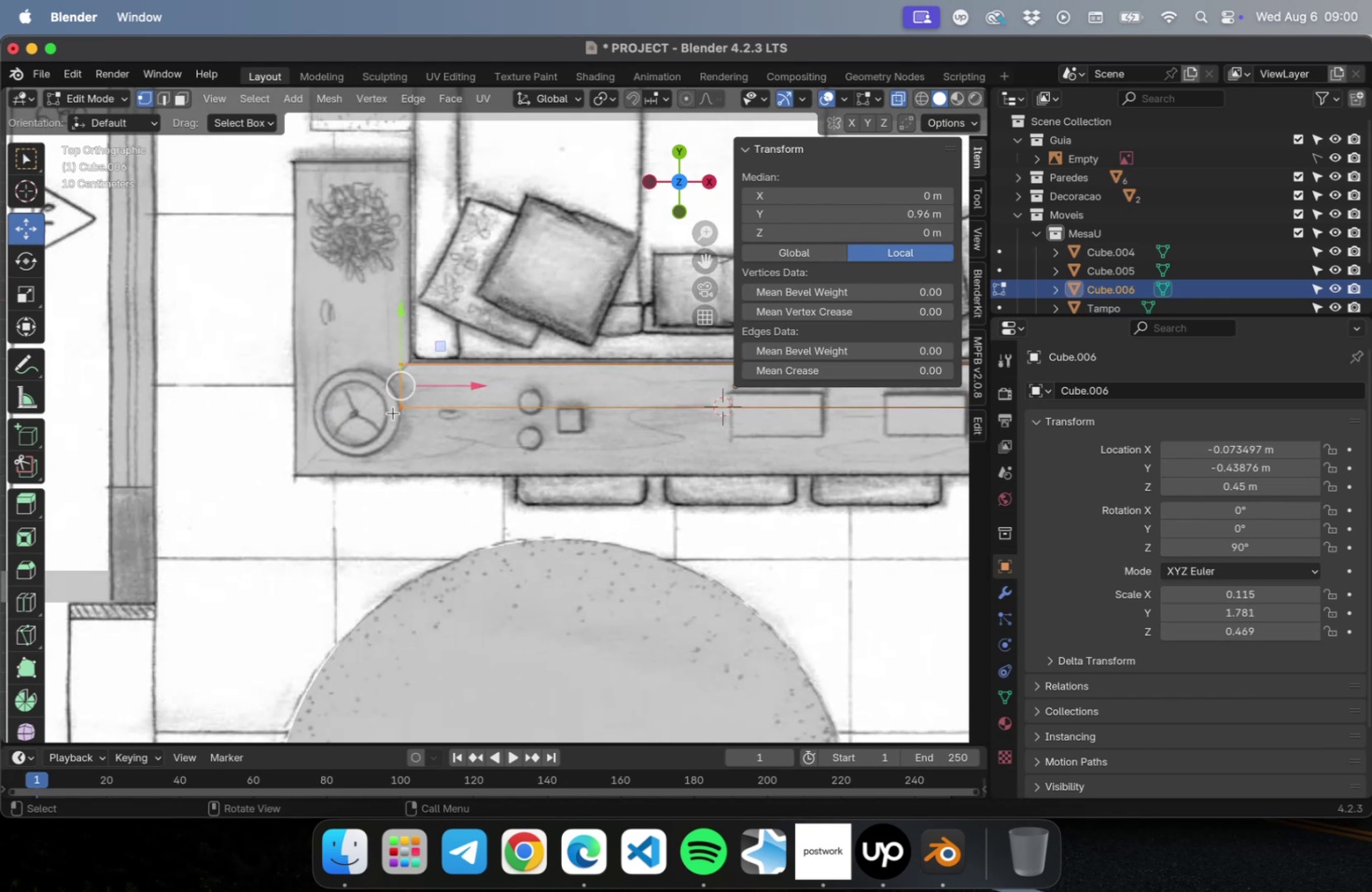 
scroll: coordinate [394, 406], scroll_direction: up, amount: 16.0
 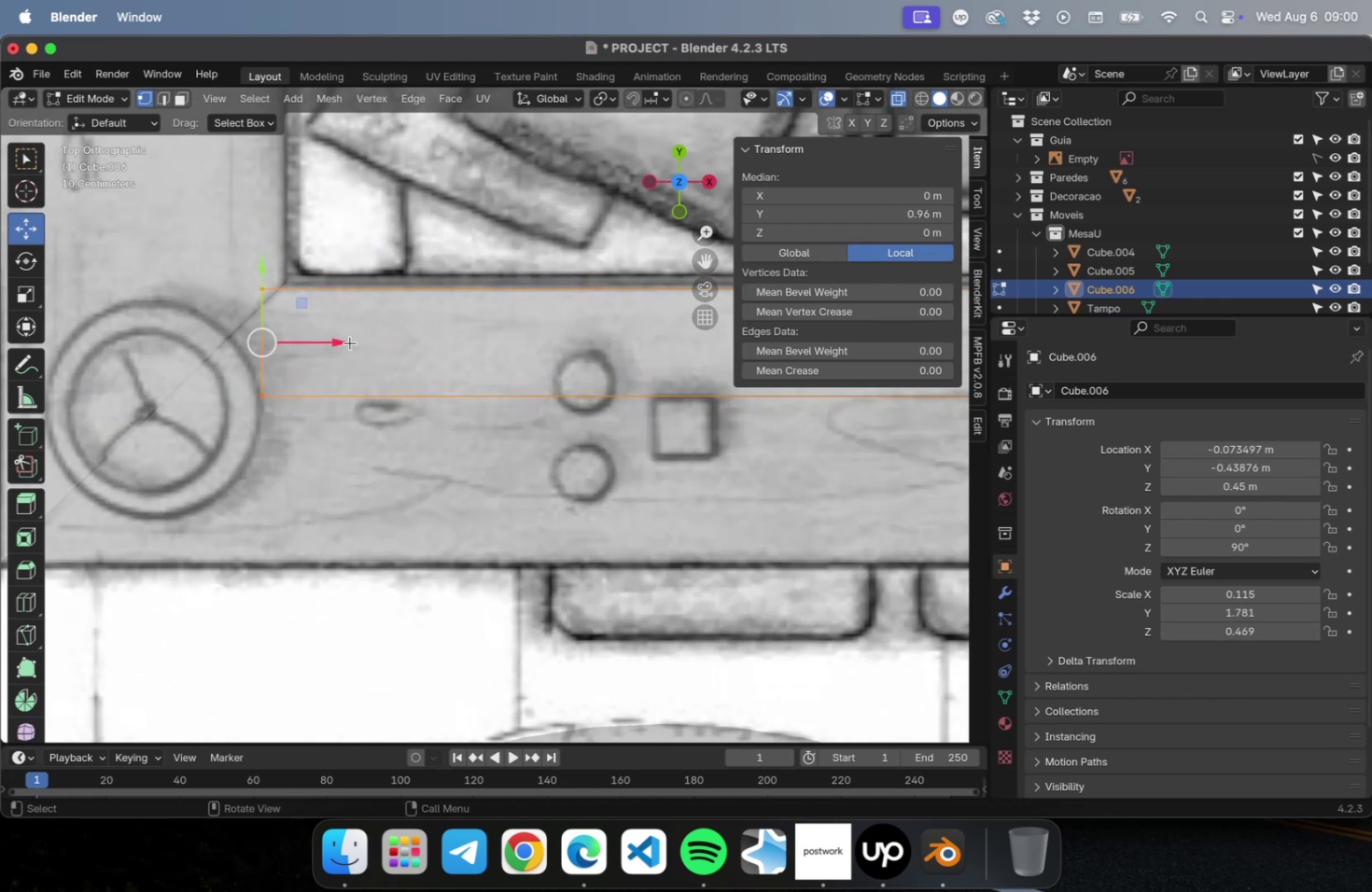 
left_click_drag(start_coordinate=[341, 341], to_coordinate=[366, 340])
 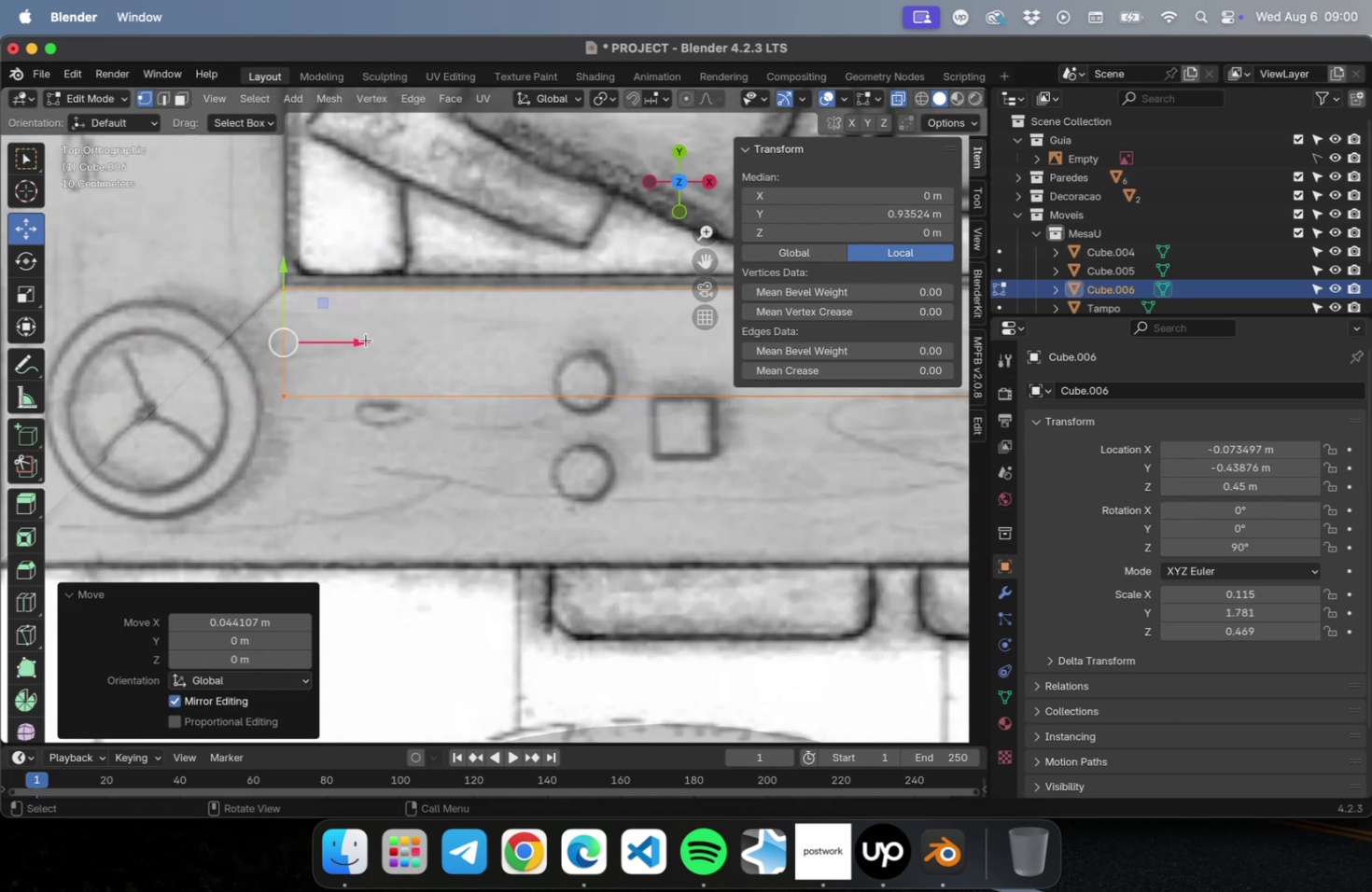 
key(Tab)
 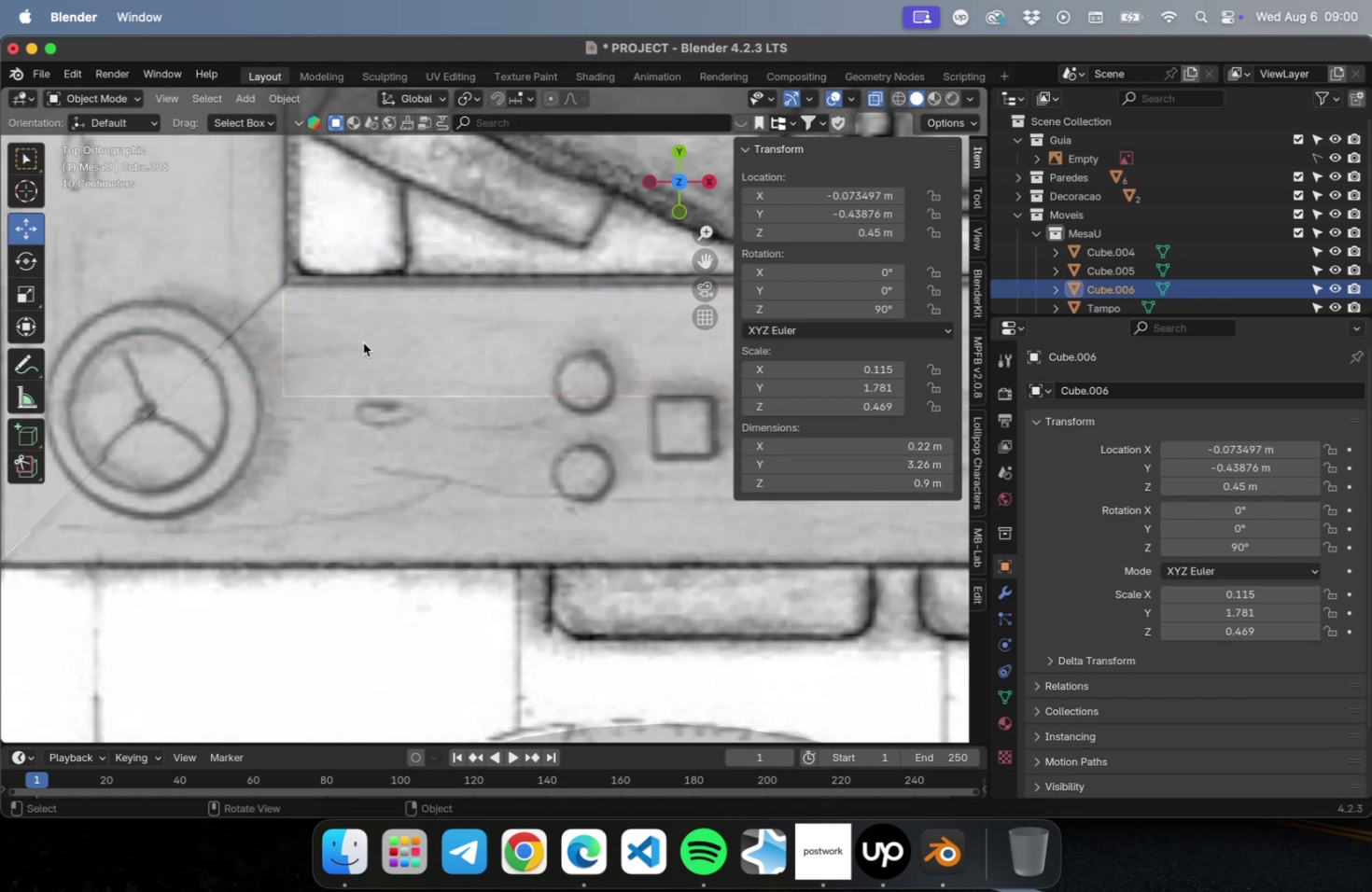 
scroll: coordinate [435, 337], scroll_direction: down, amount: 30.0
 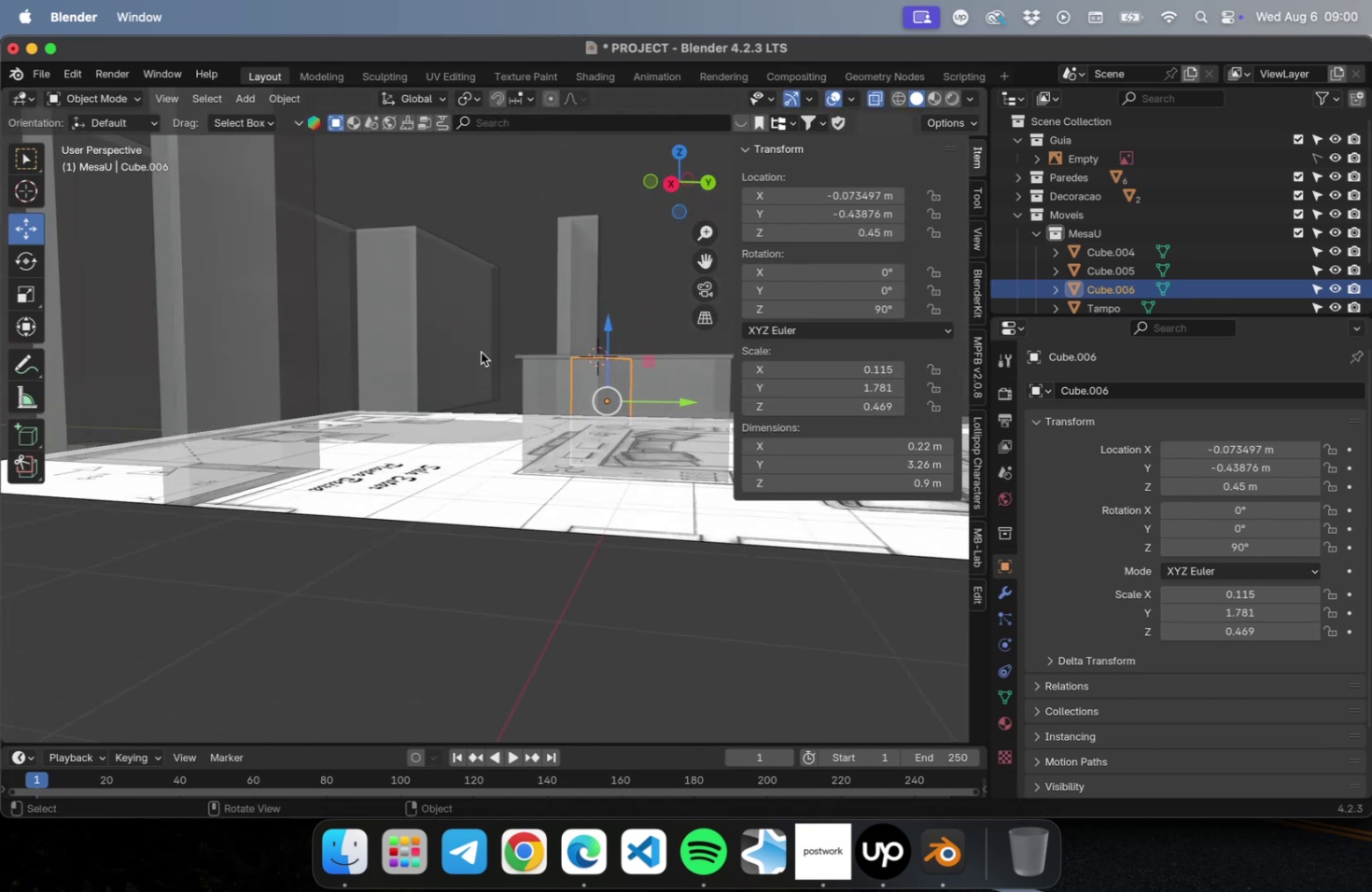 
hold_key(key=ShiftLeft, duration=0.36)
 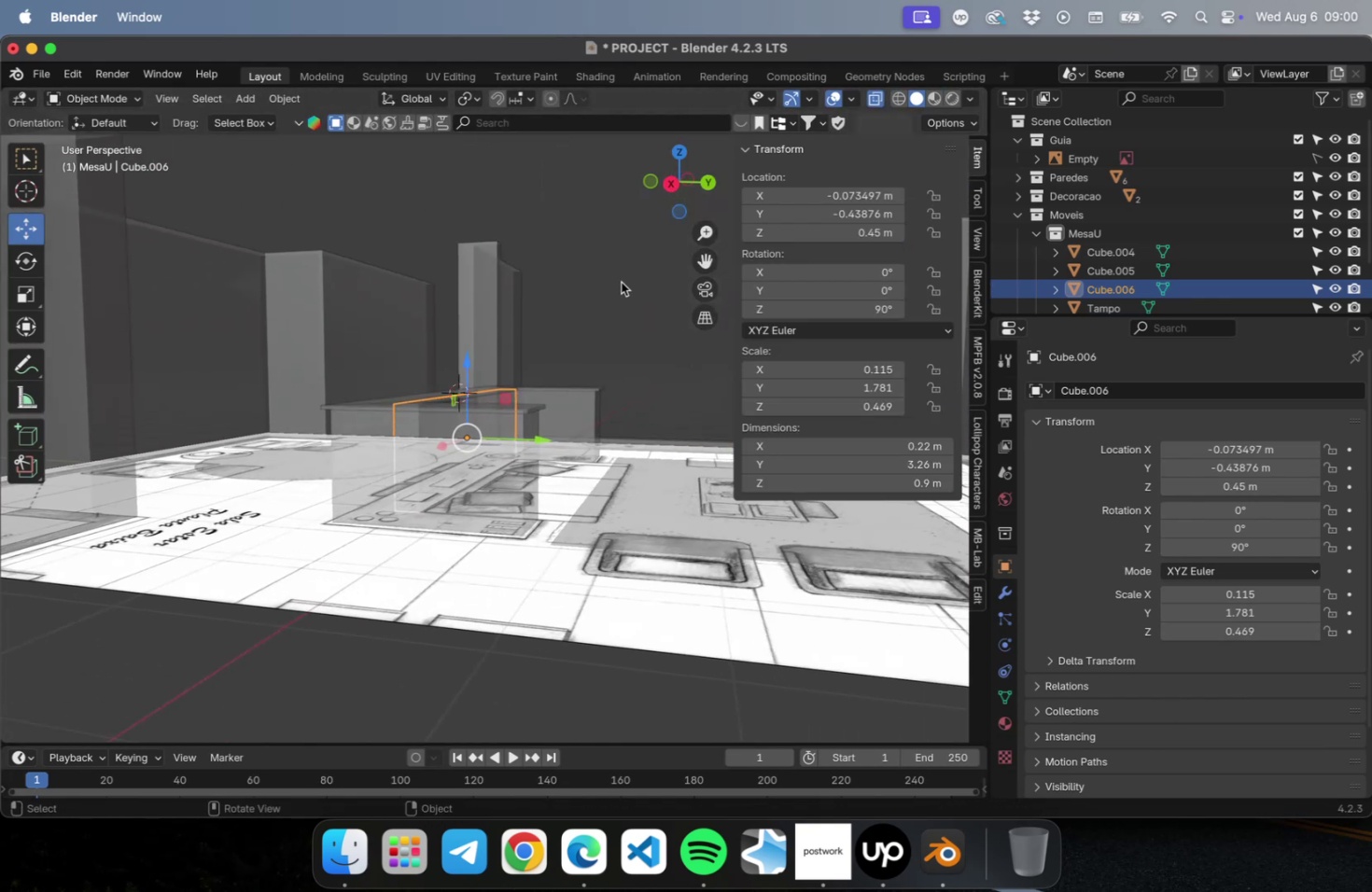 
key(Meta+CommandLeft)
 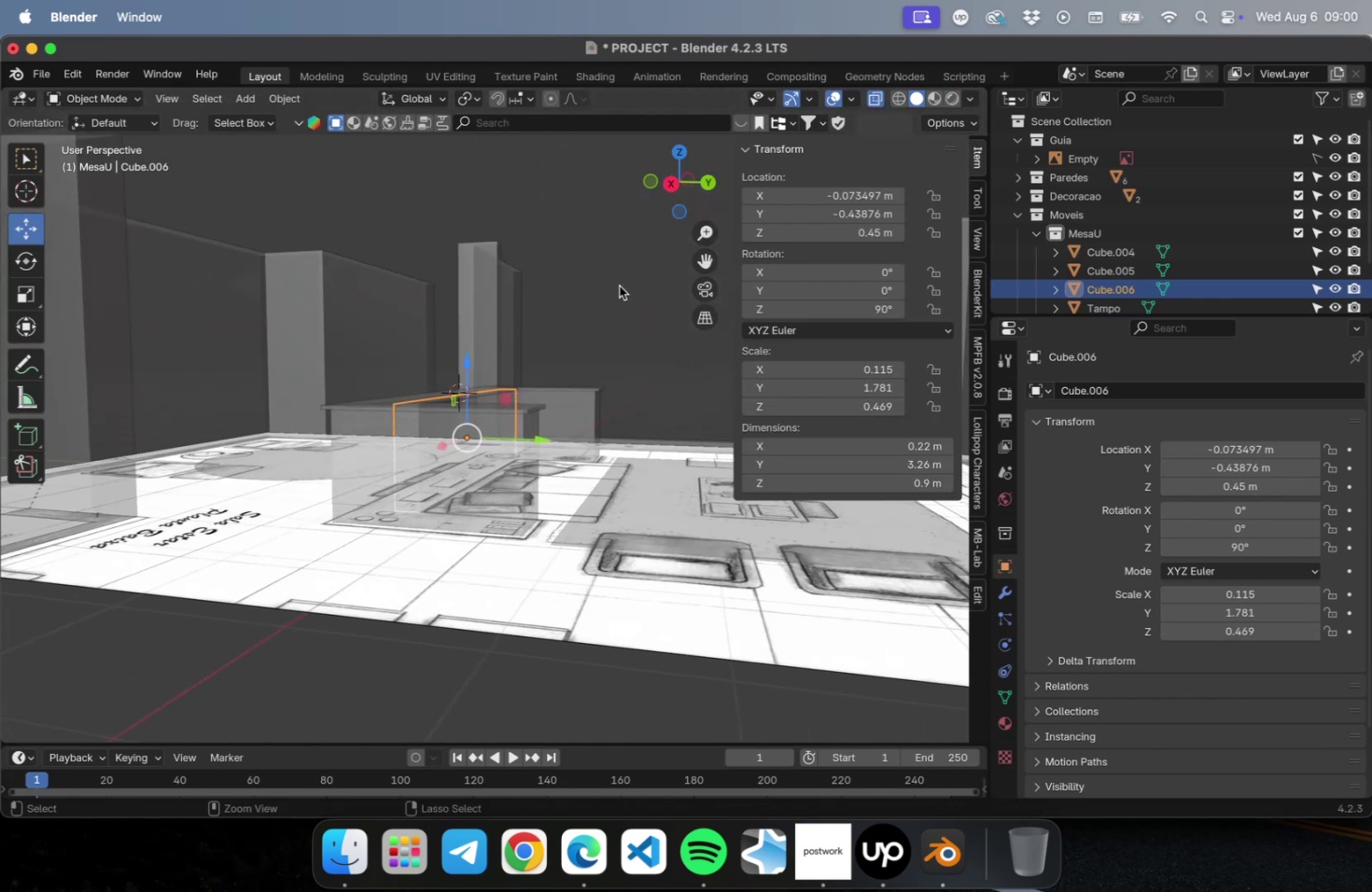 
key(Meta+S)
 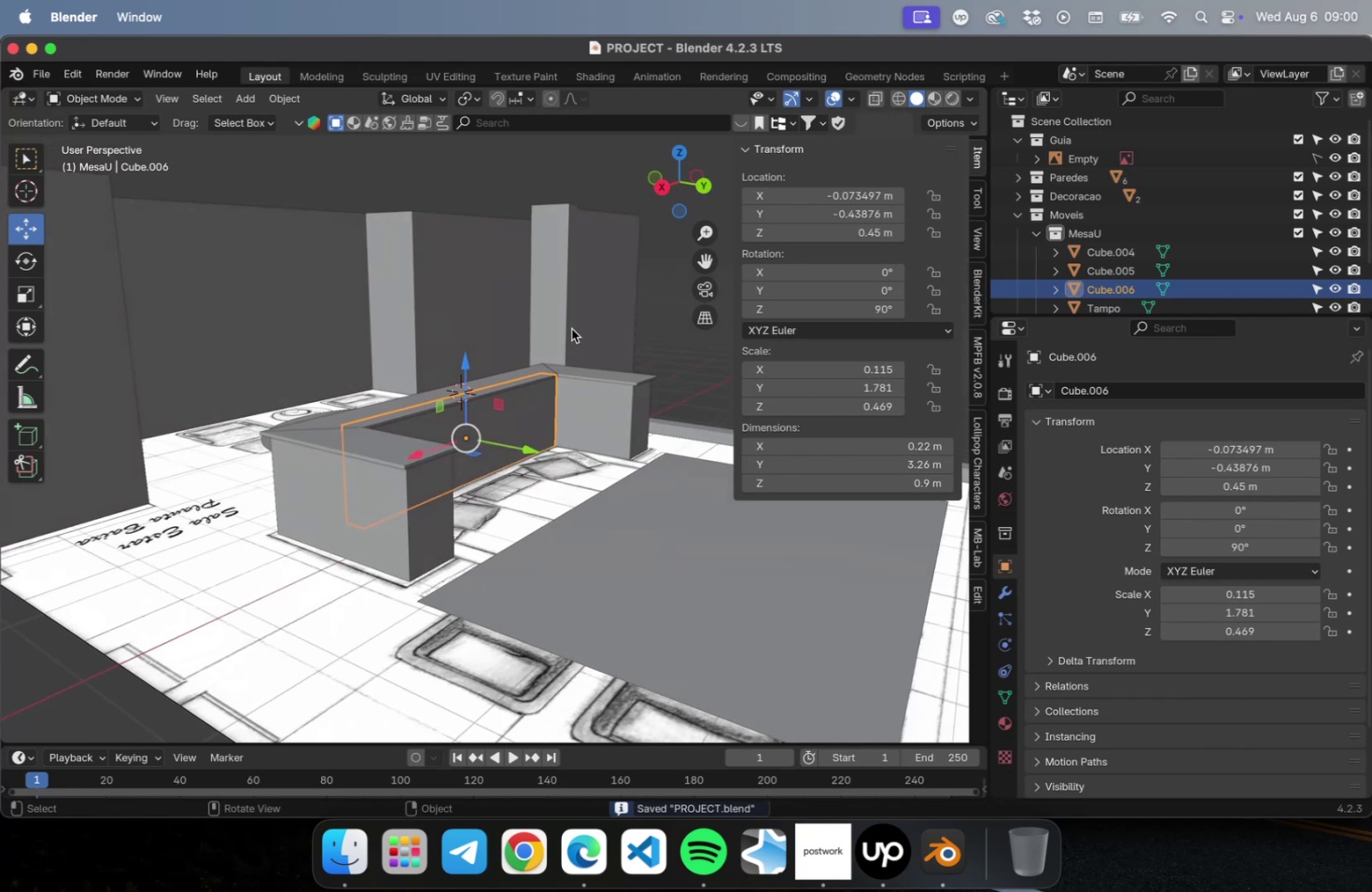 
left_click([650, 328])
 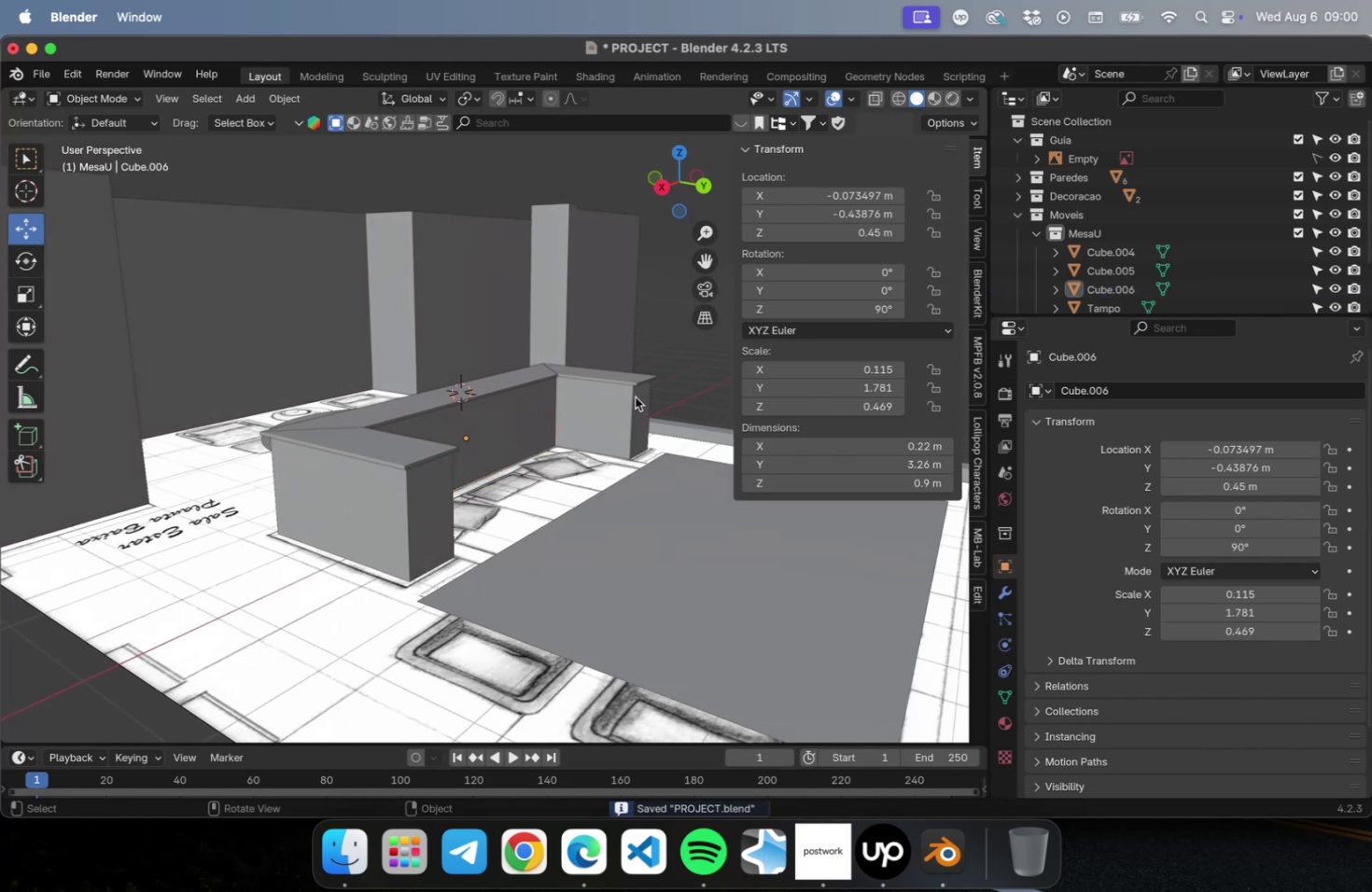 
scroll: coordinate [628, 398], scroll_direction: up, amount: 8.0
 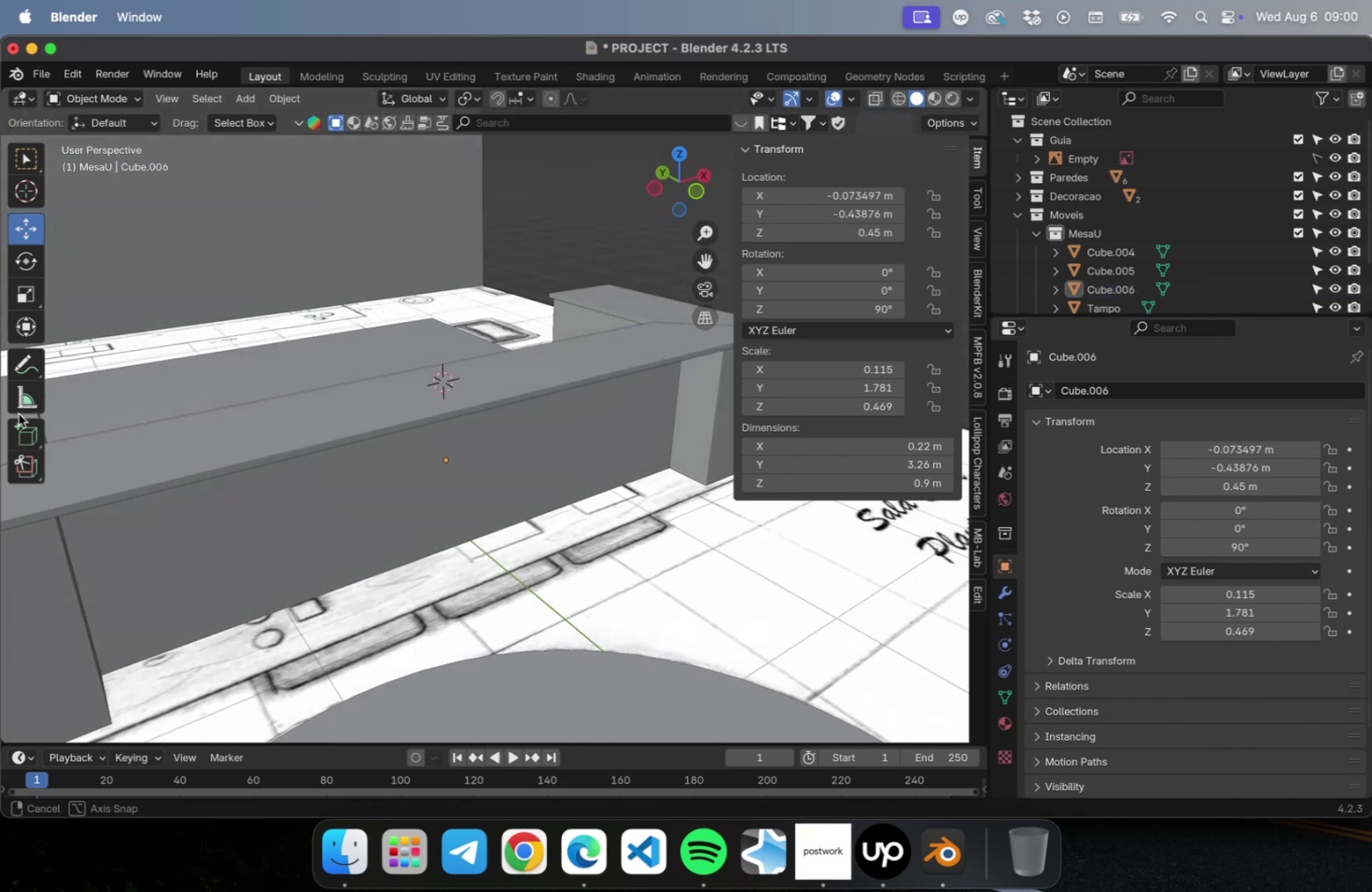 
wait(7.67)
 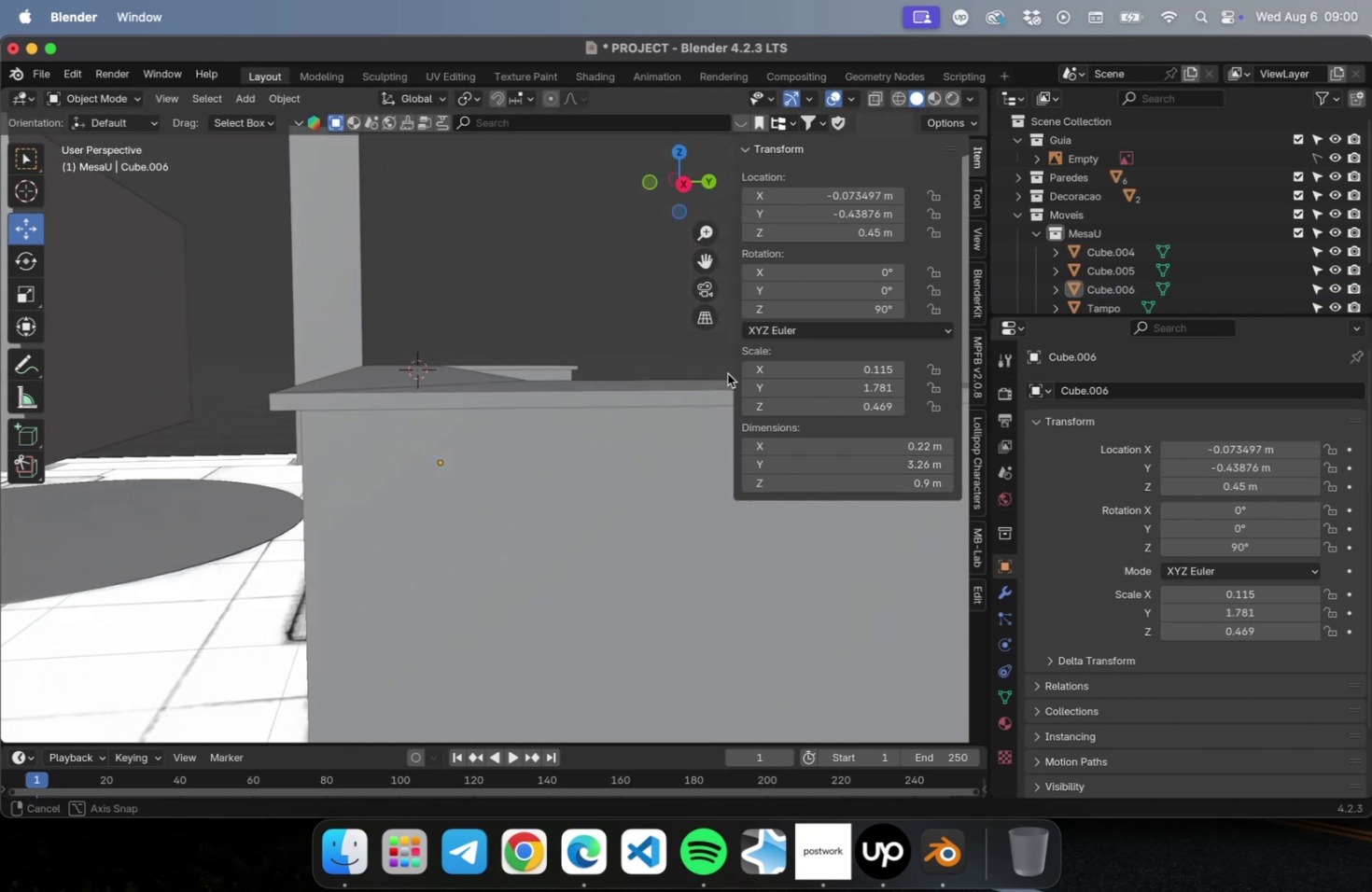 
scroll: coordinate [387, 467], scroll_direction: down, amount: 3.0
 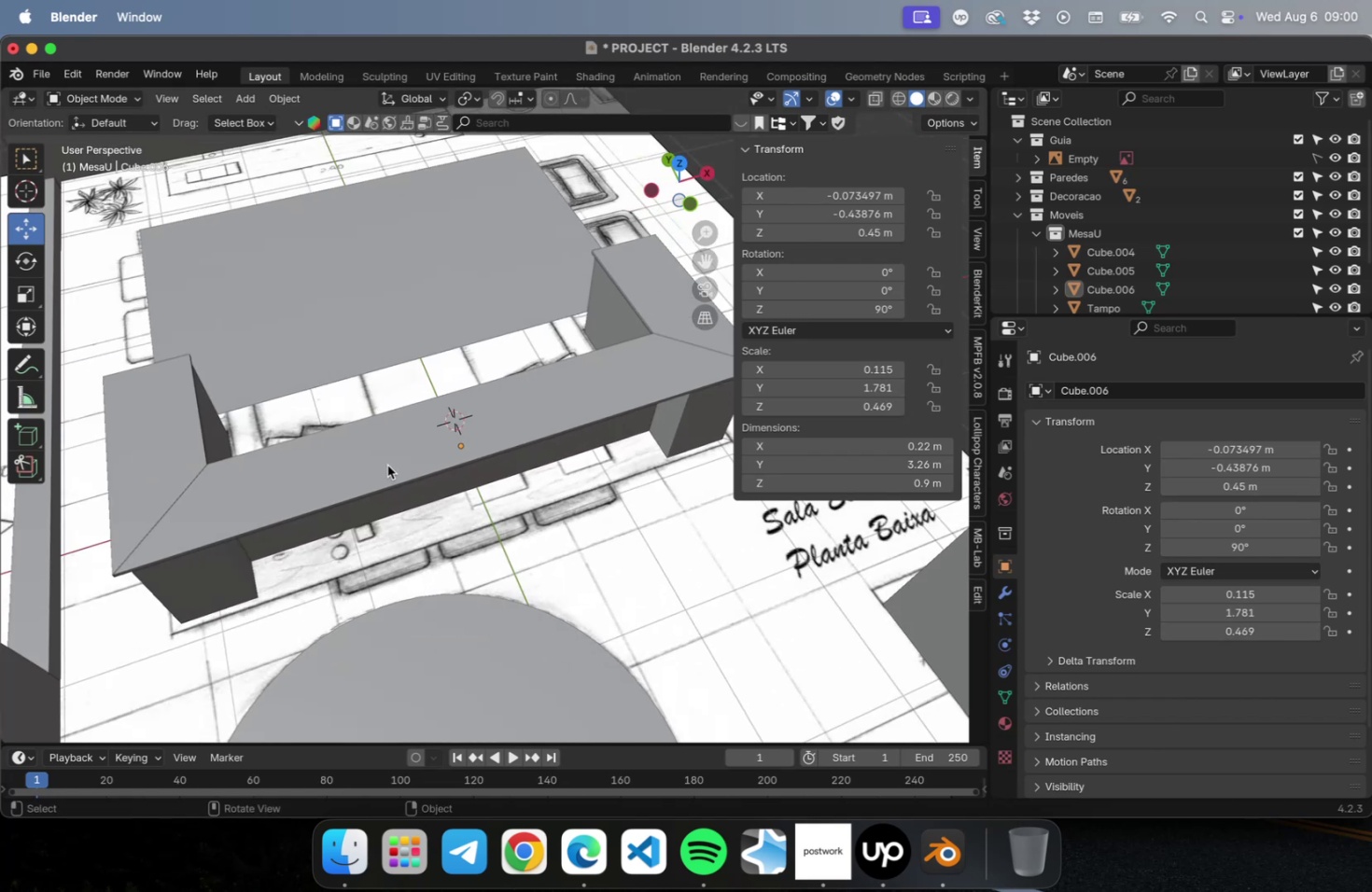 
hold_key(key=ShiftLeft, duration=0.45)
 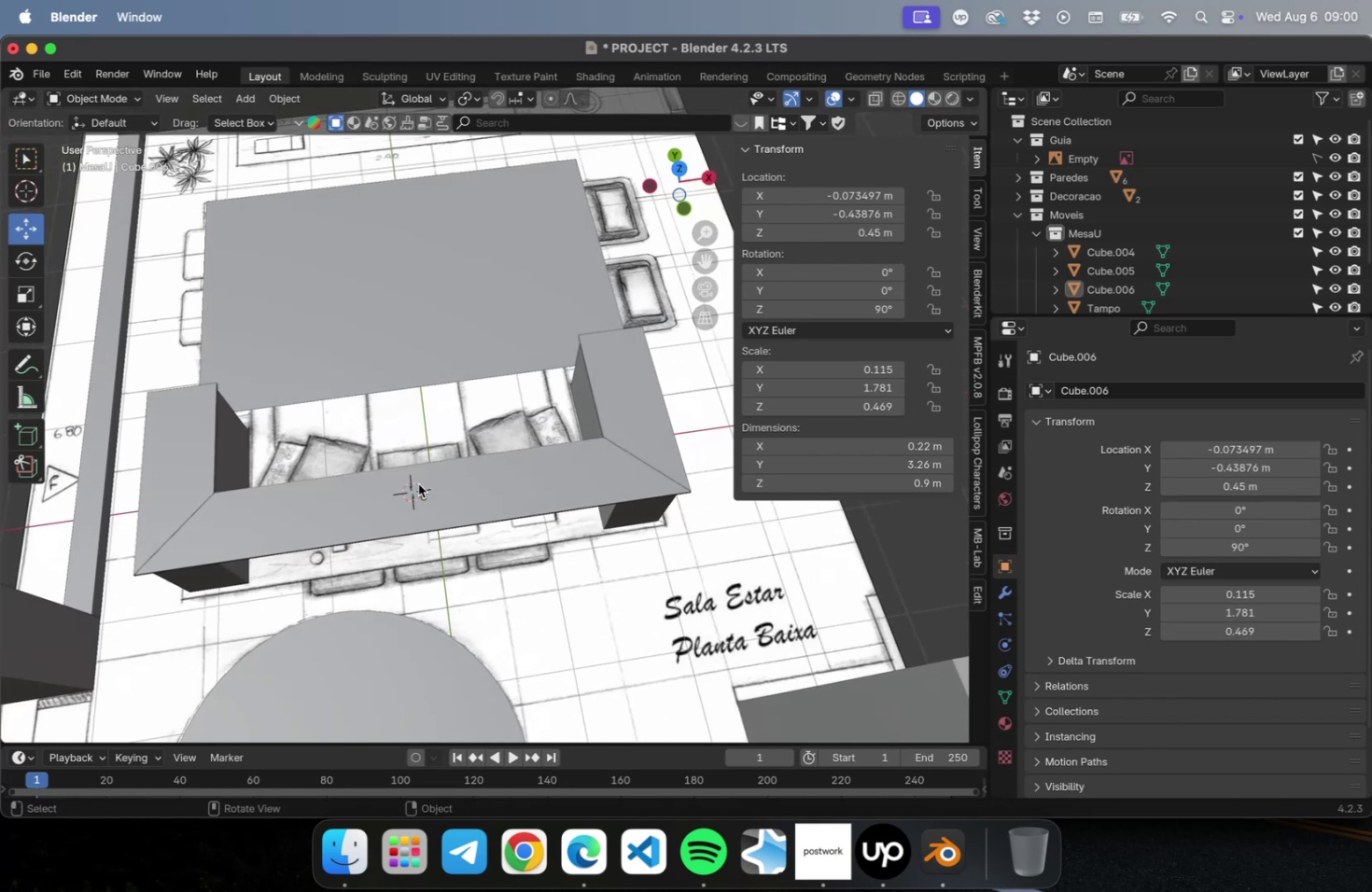 
key(Meta+CommandLeft)
 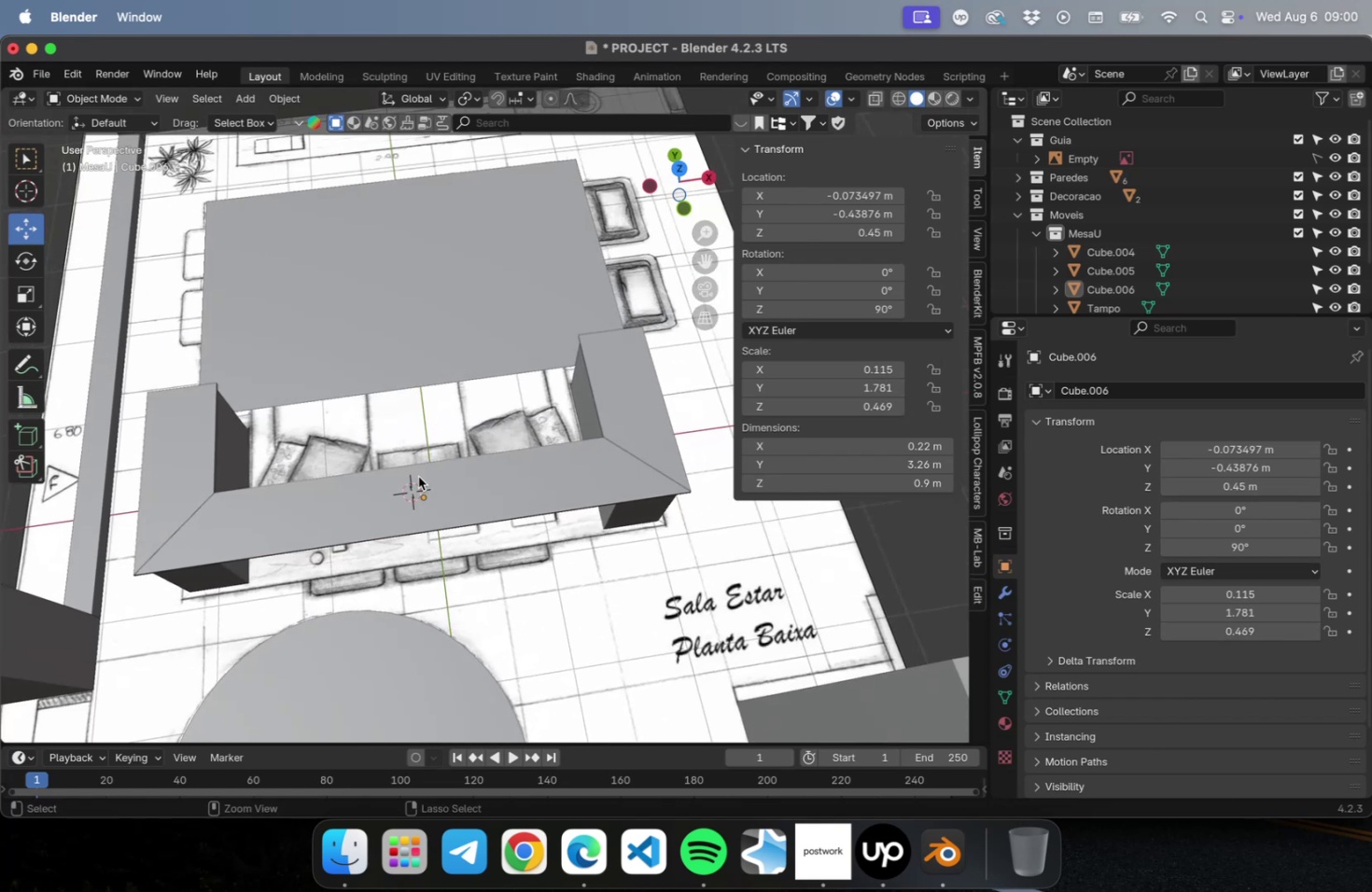 
key(Meta+S)
 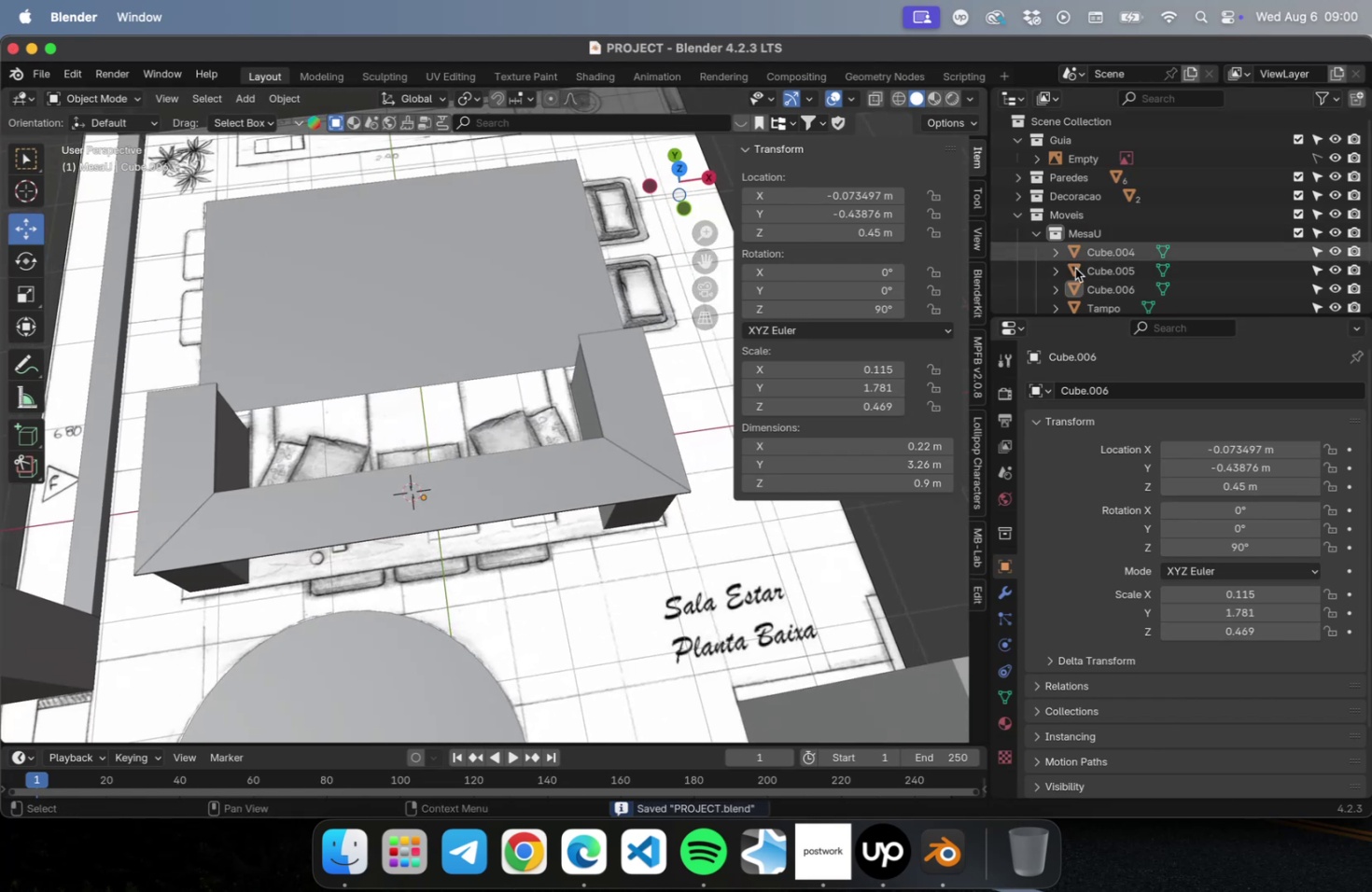 
double_click([1105, 255])
 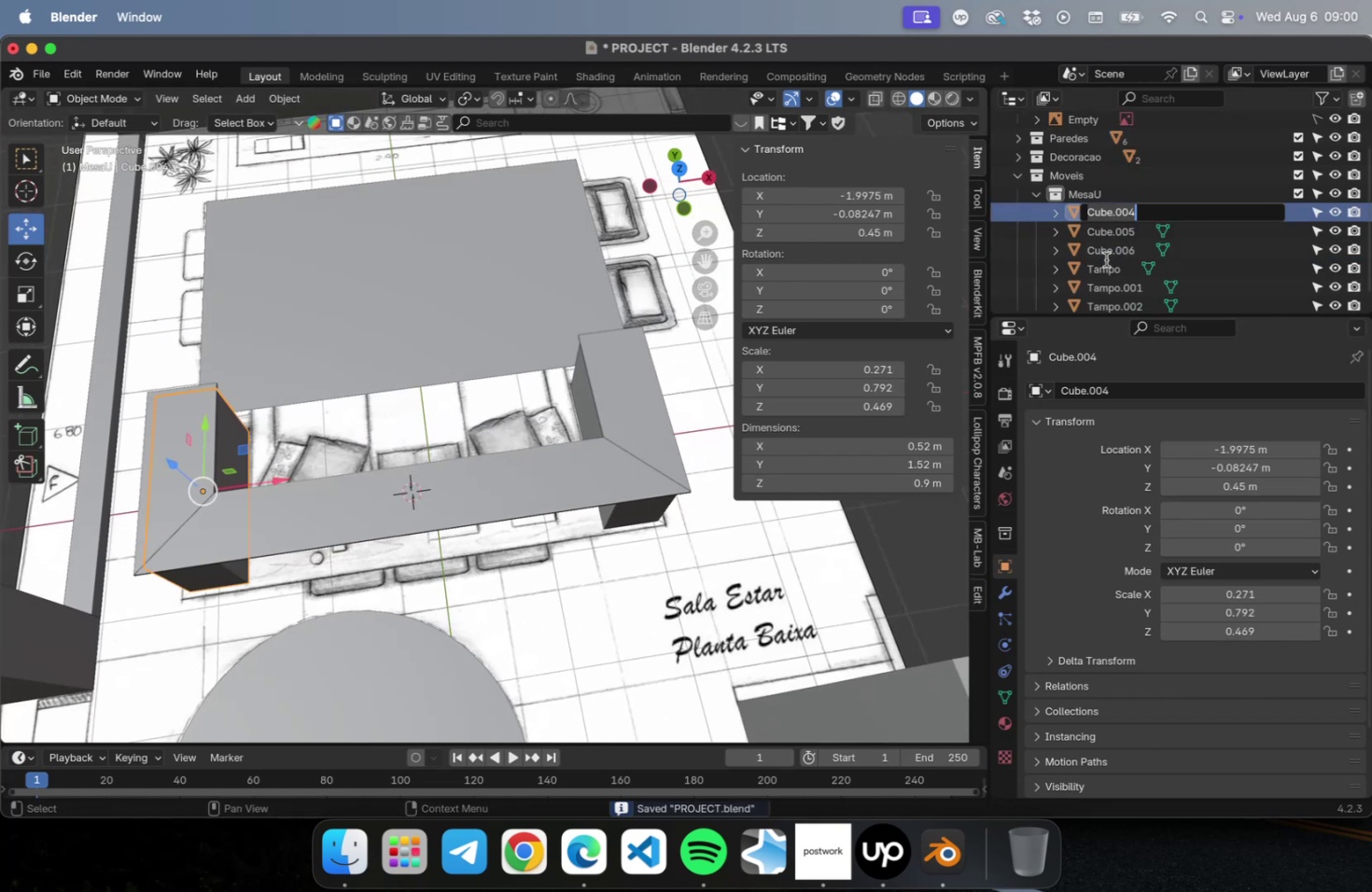 
type(Base)
 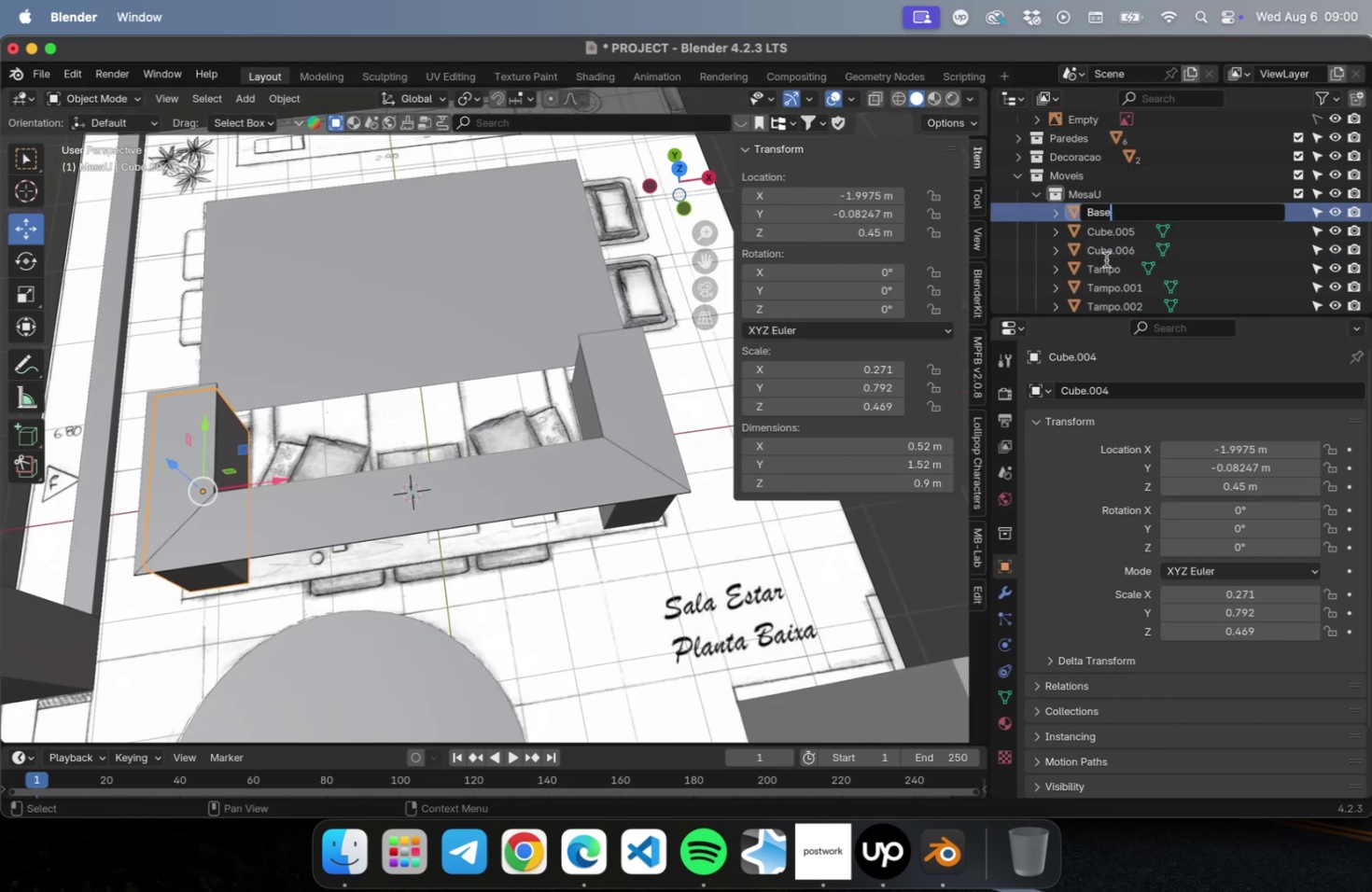 
key(Enter)
 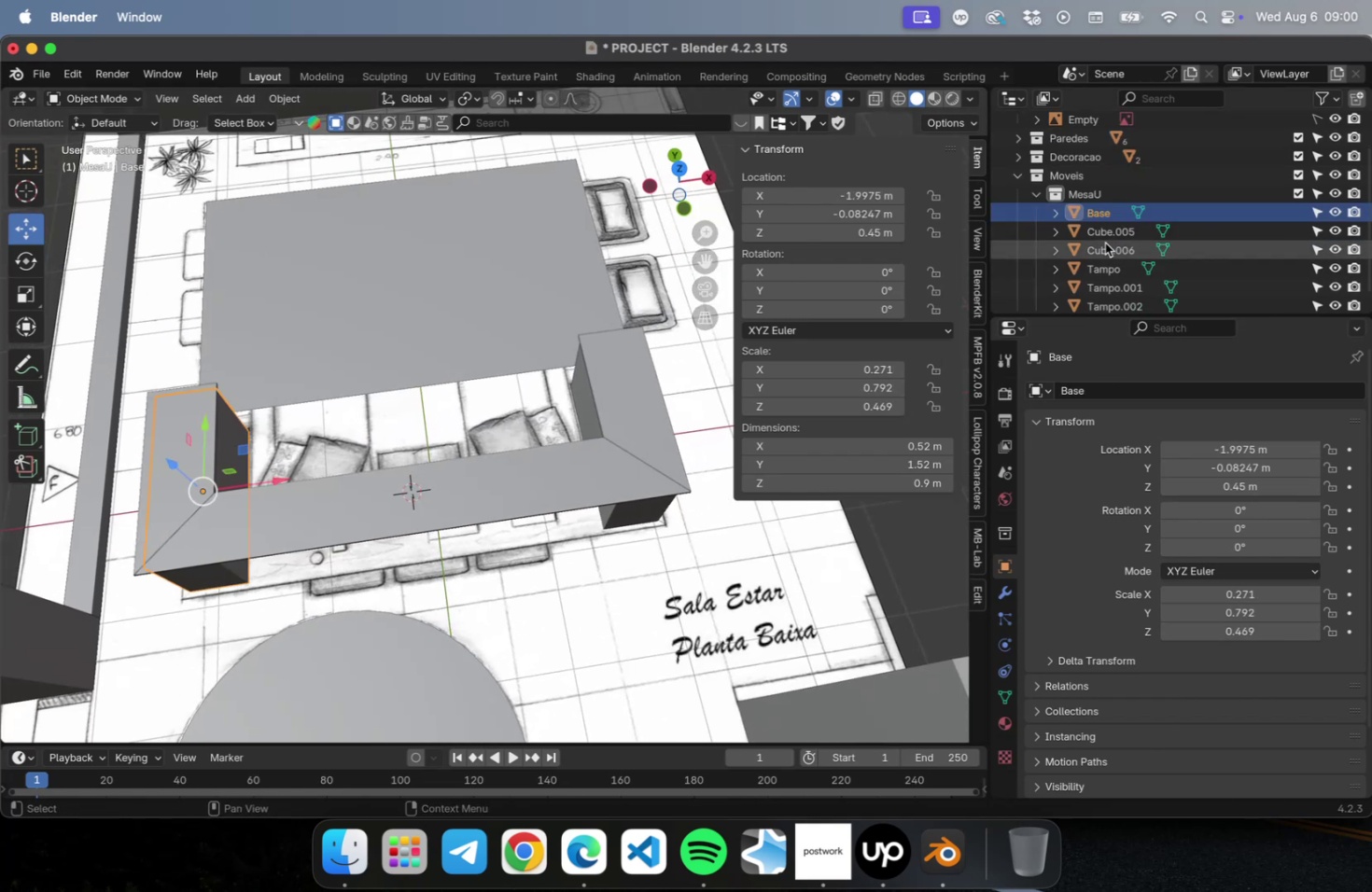 
left_click([1104, 234])
 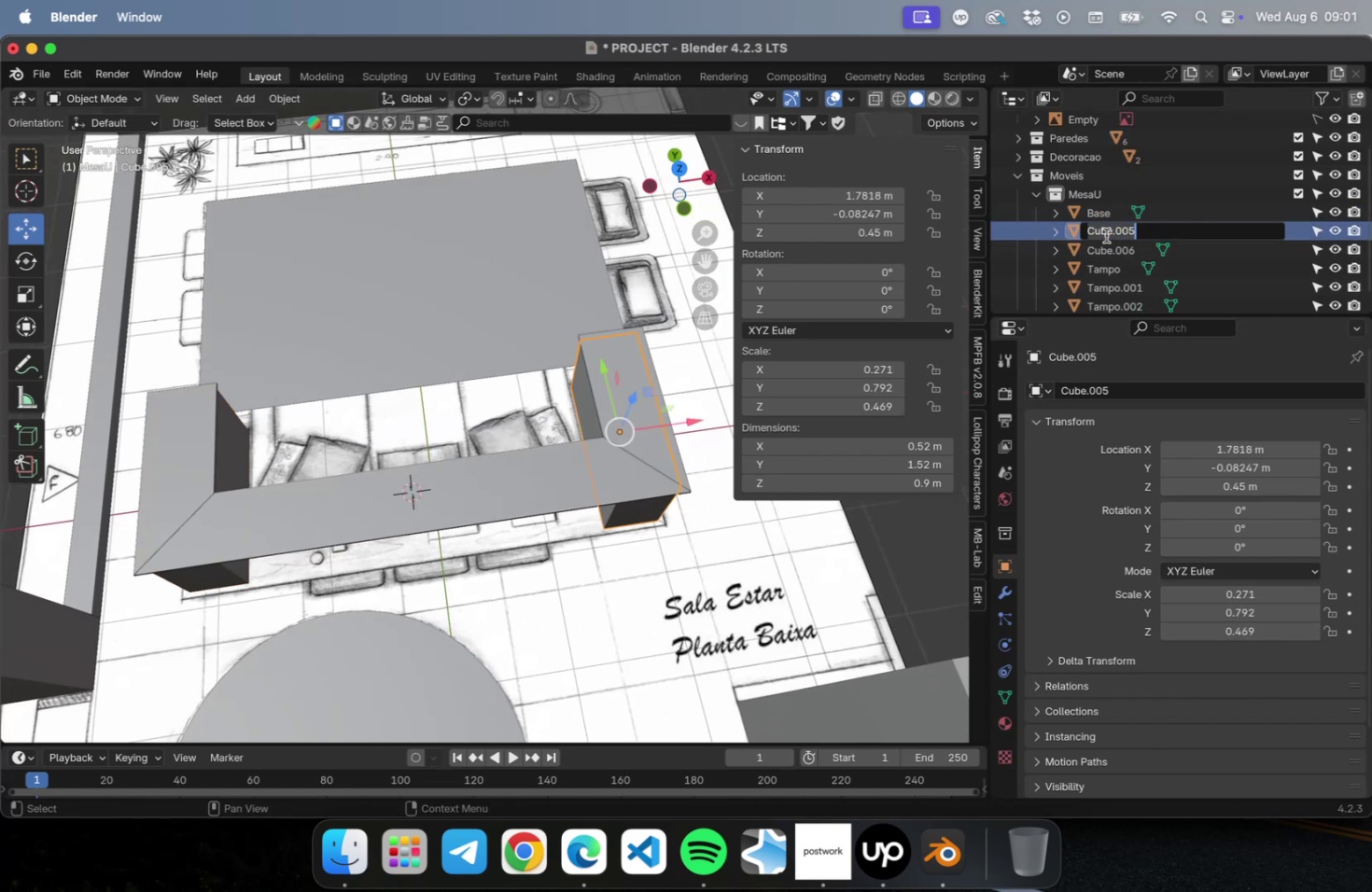 
type(Base)
 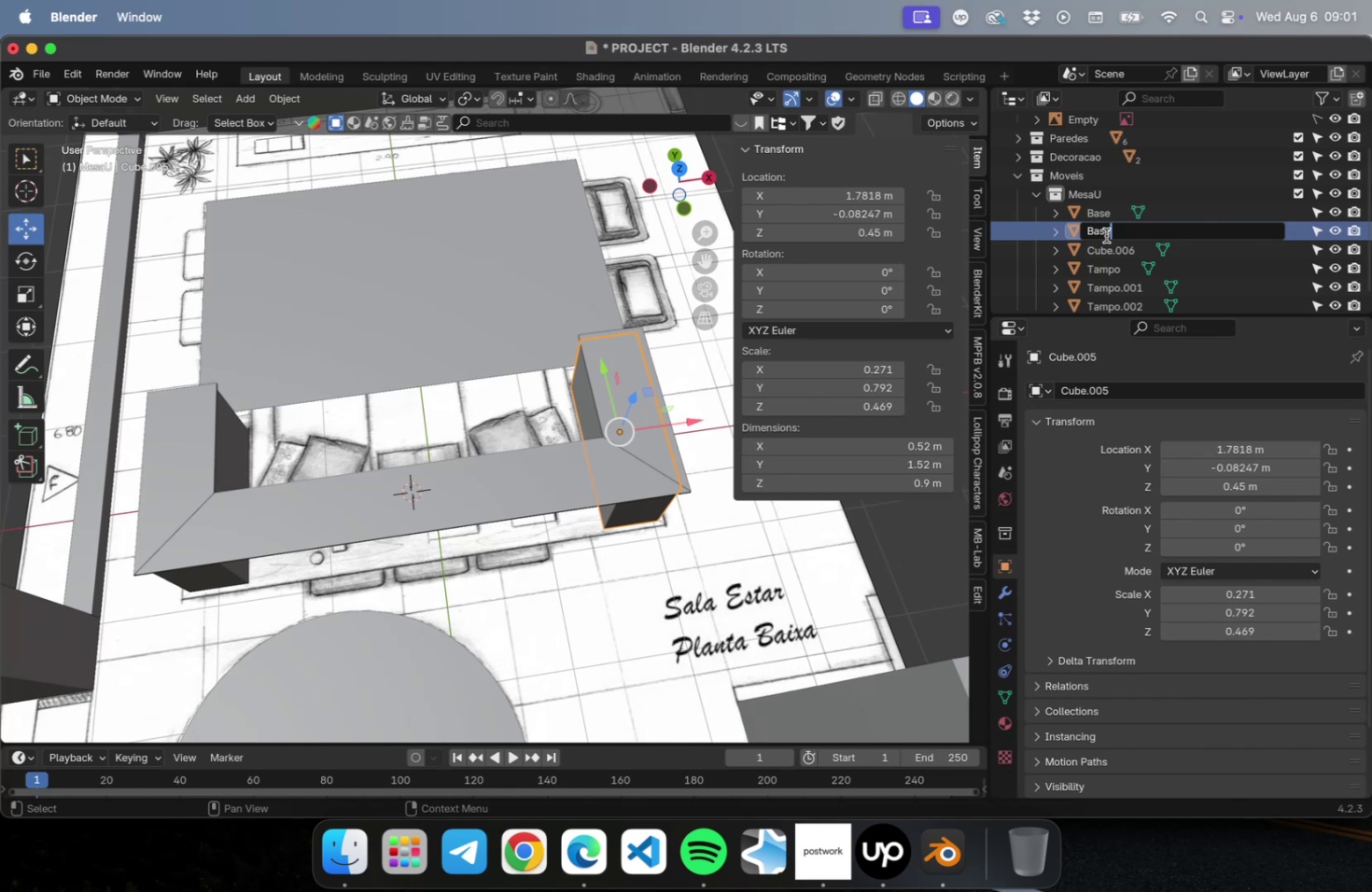 
key(Enter)
 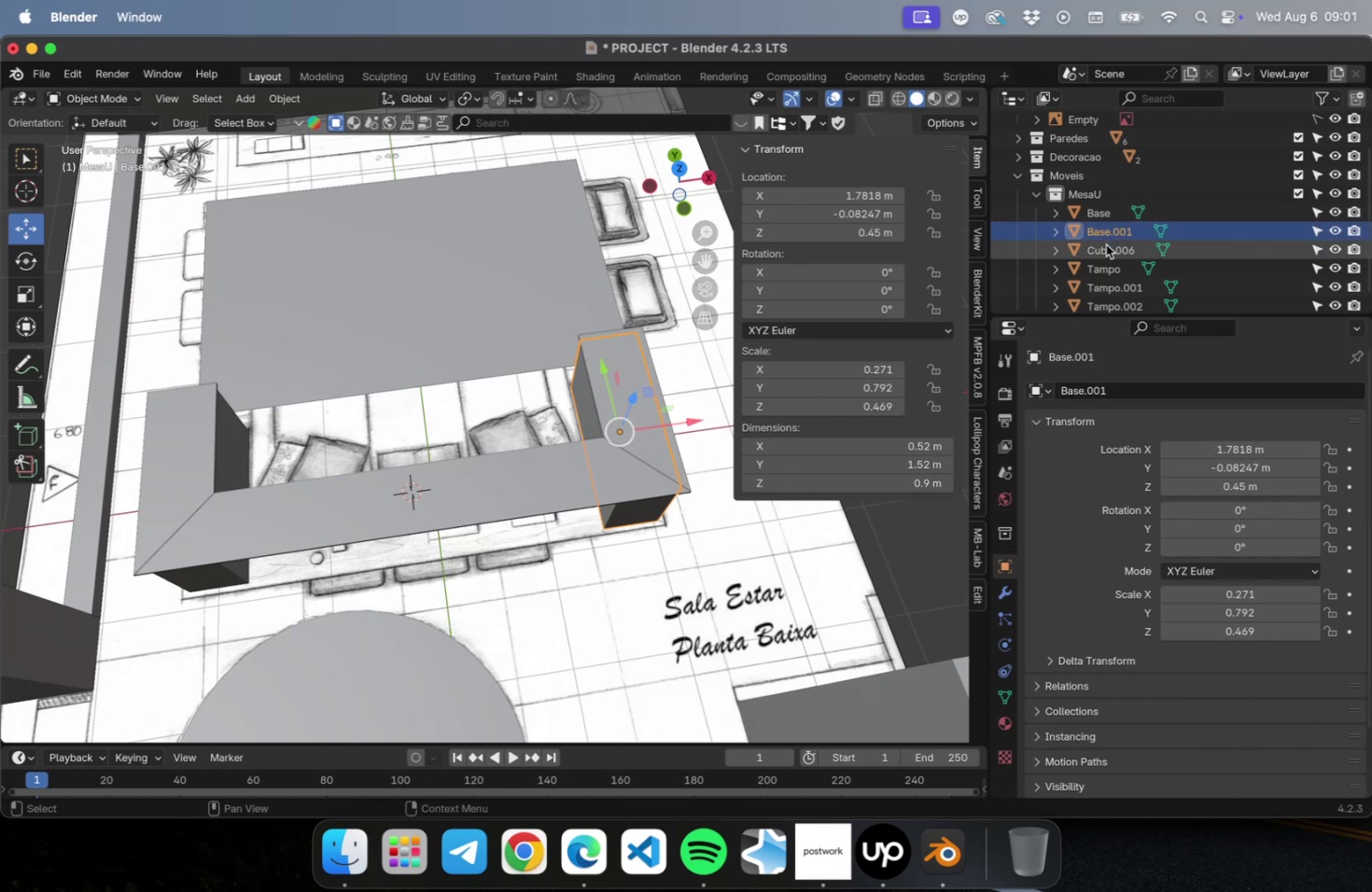 
double_click([1105, 244])
 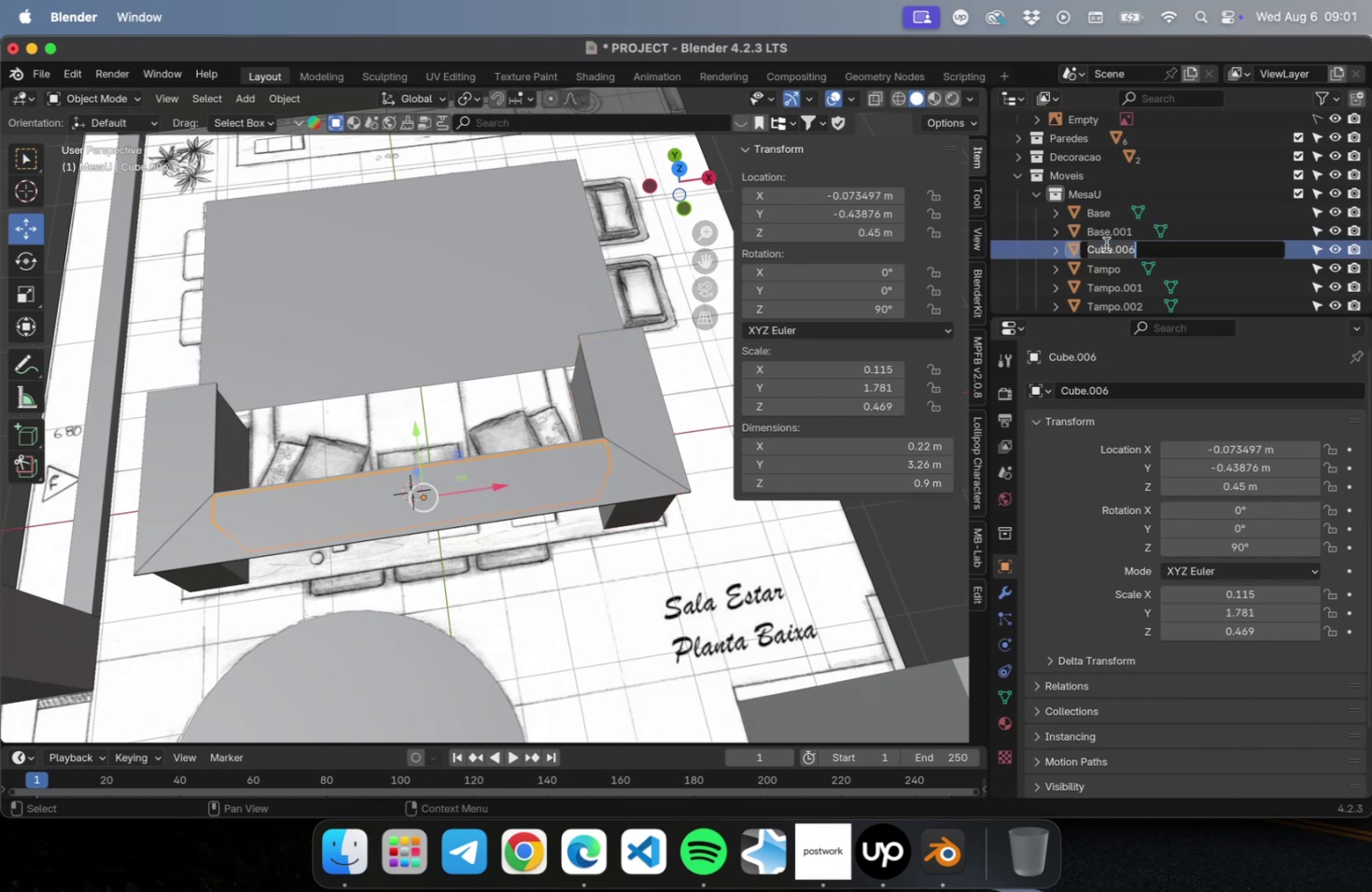 
type(Base)
 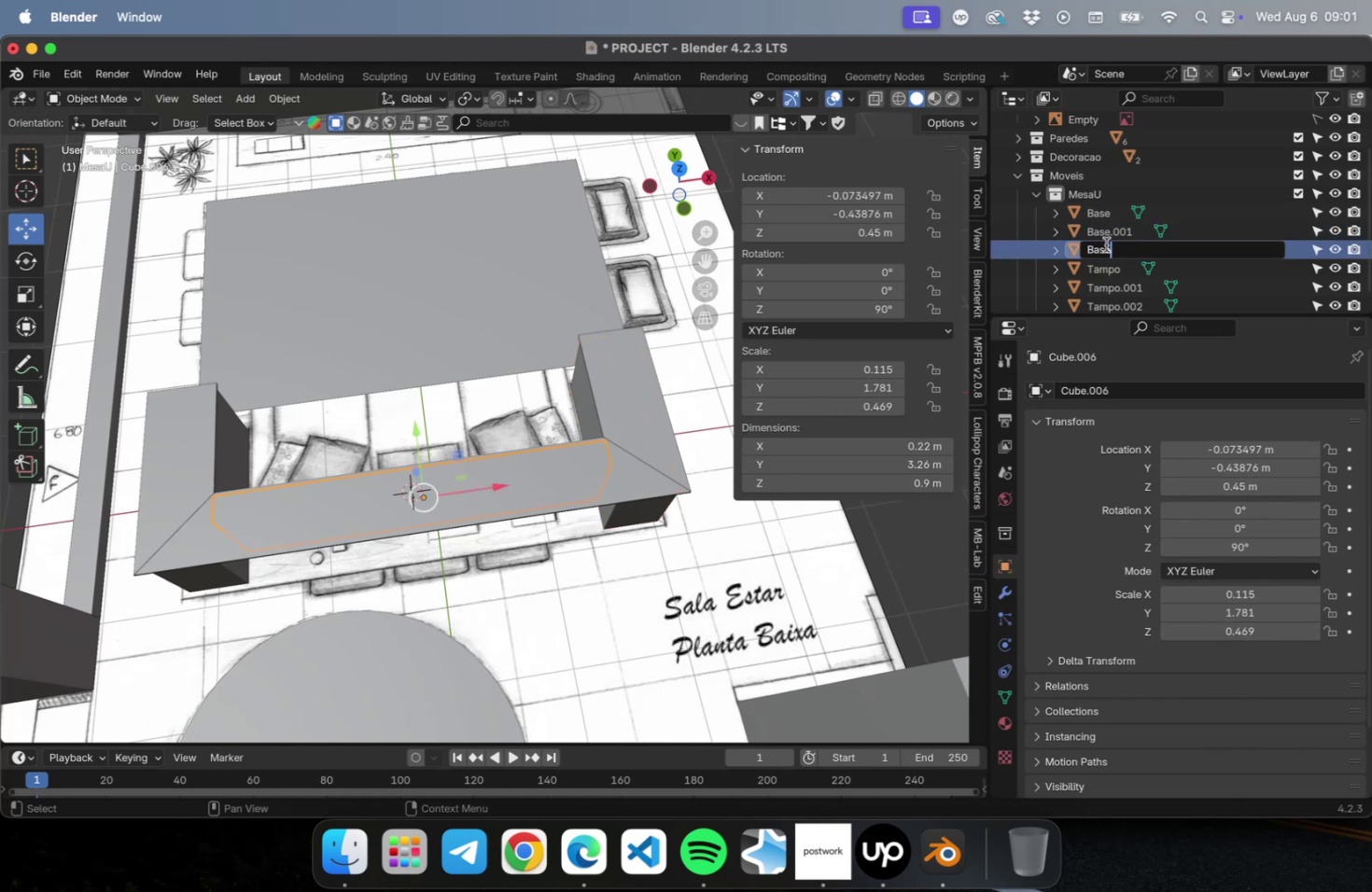 
key(Enter)
 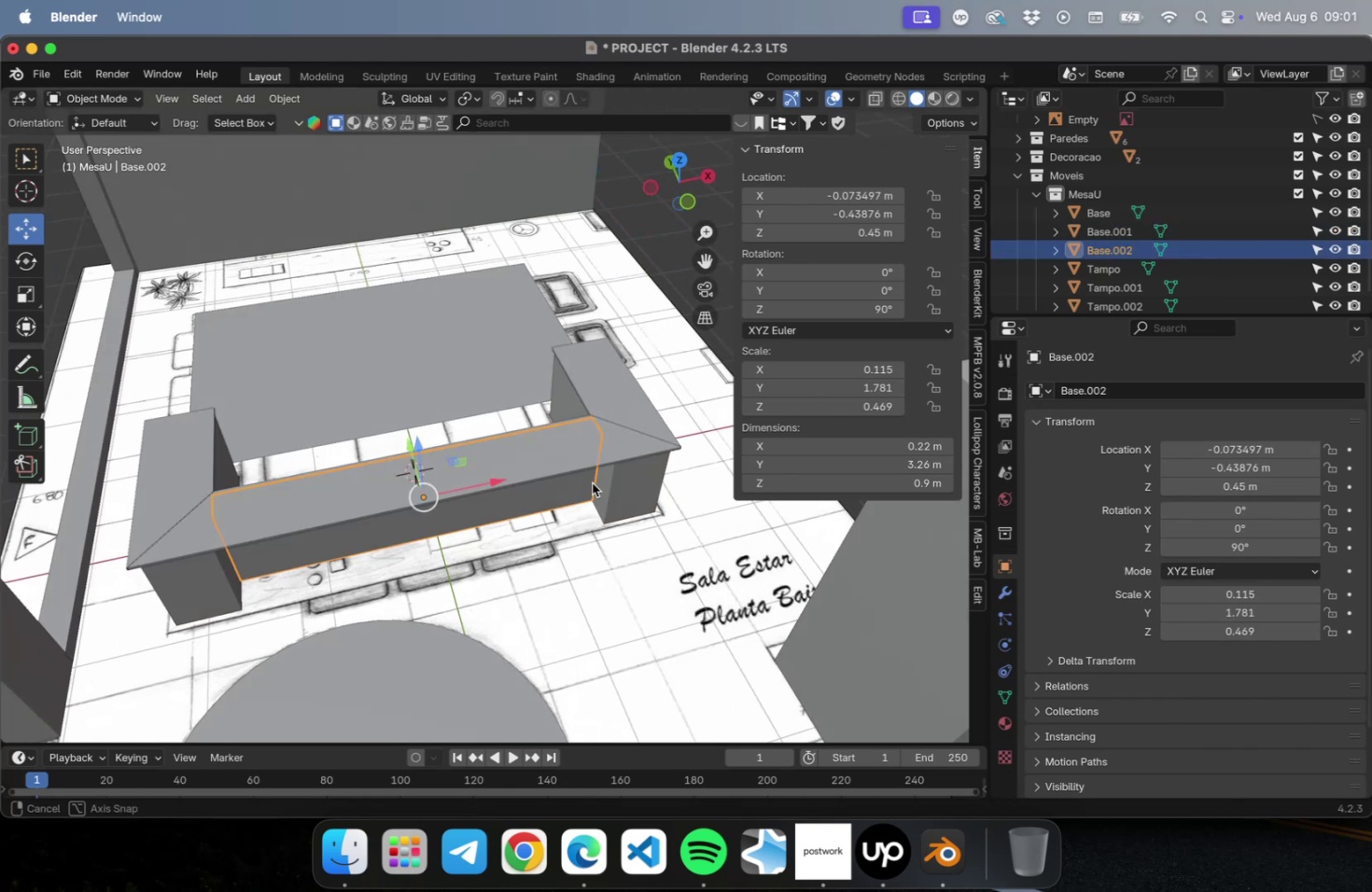 
key(Meta+S)
 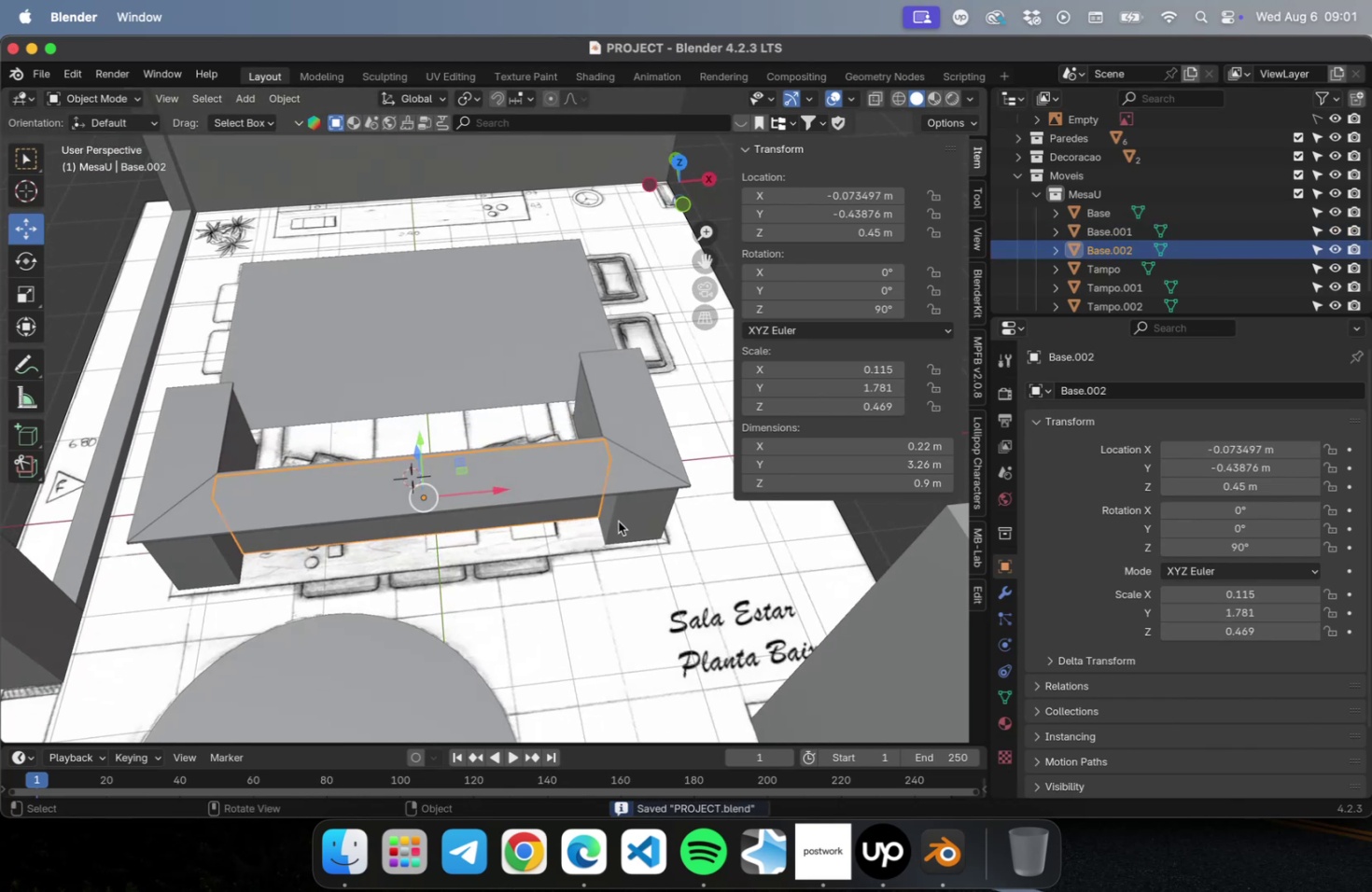 
hold_key(key=ShiftLeft, duration=5.46)
left_click([618, 521])
 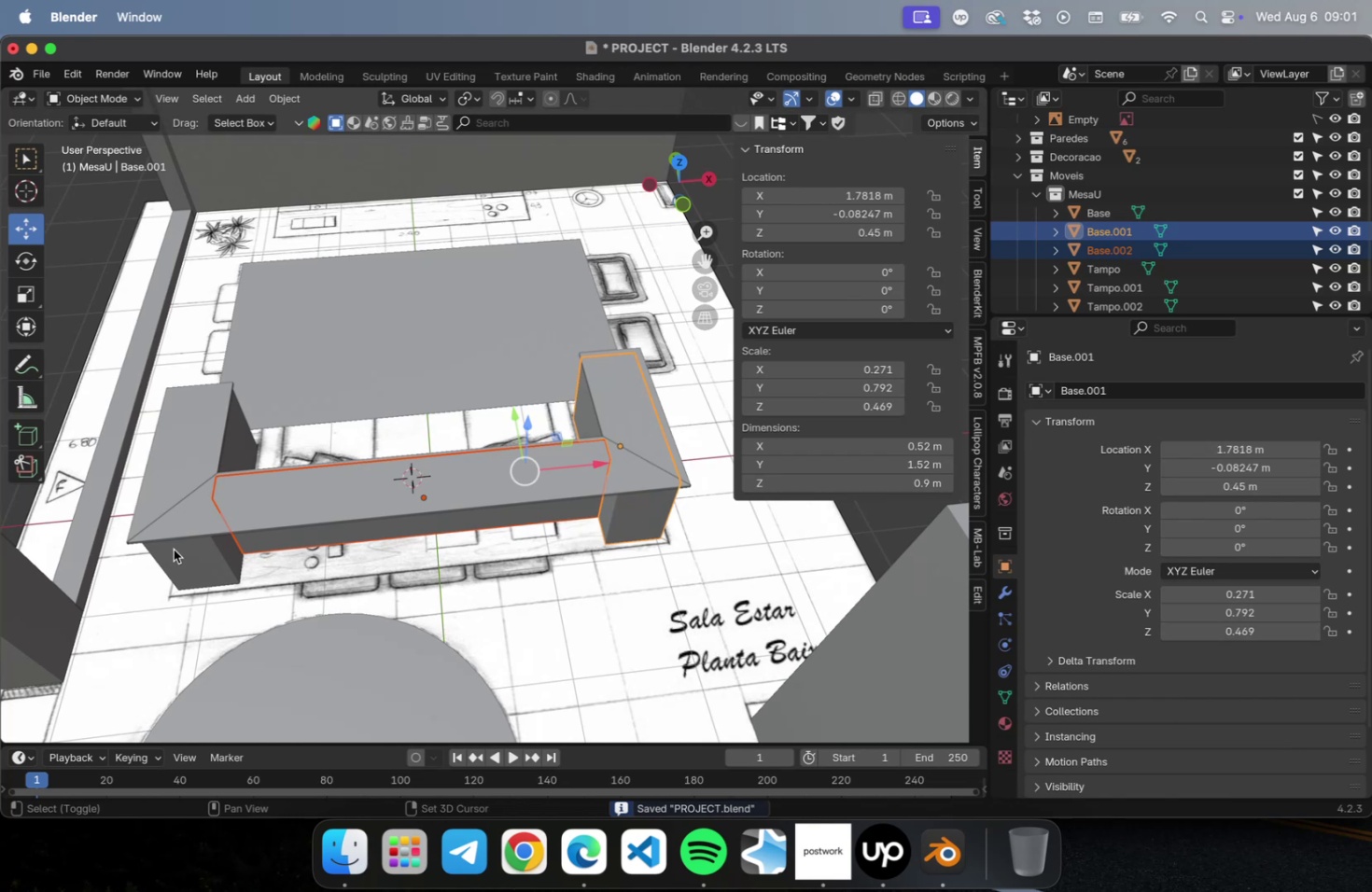 
left_click([189, 568])
 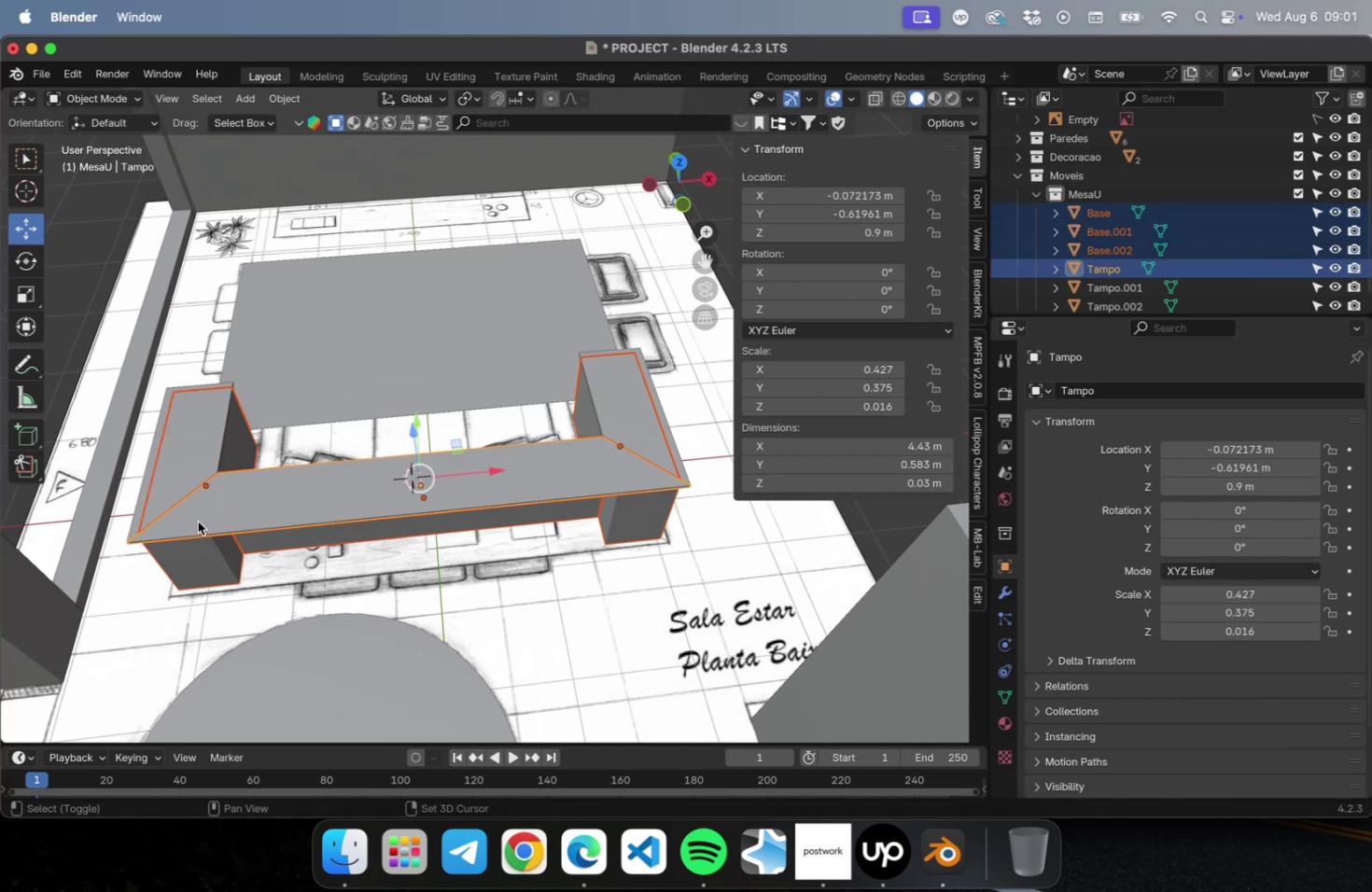 
left_click([195, 429])
 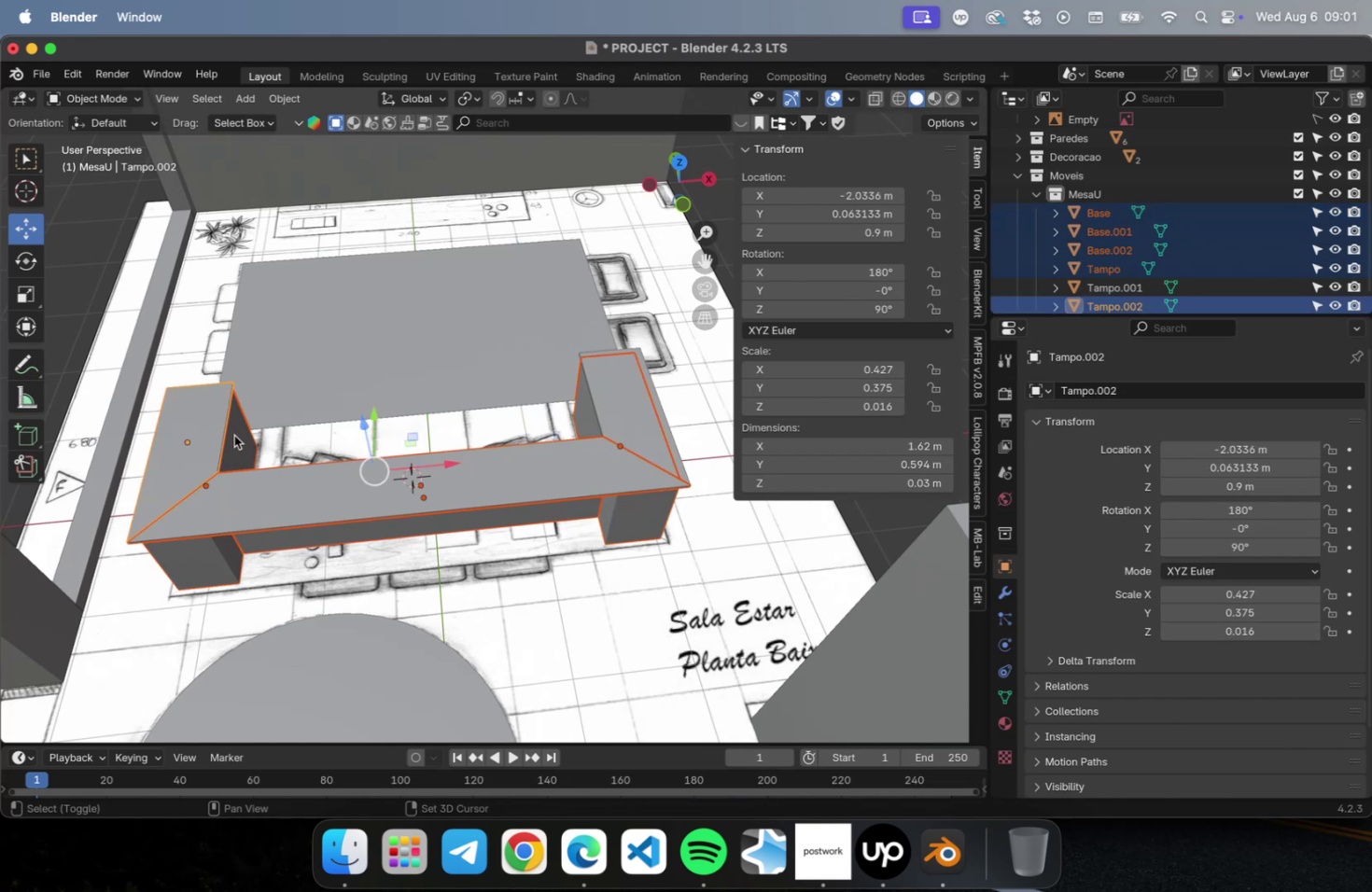 
left_click([234, 435])
 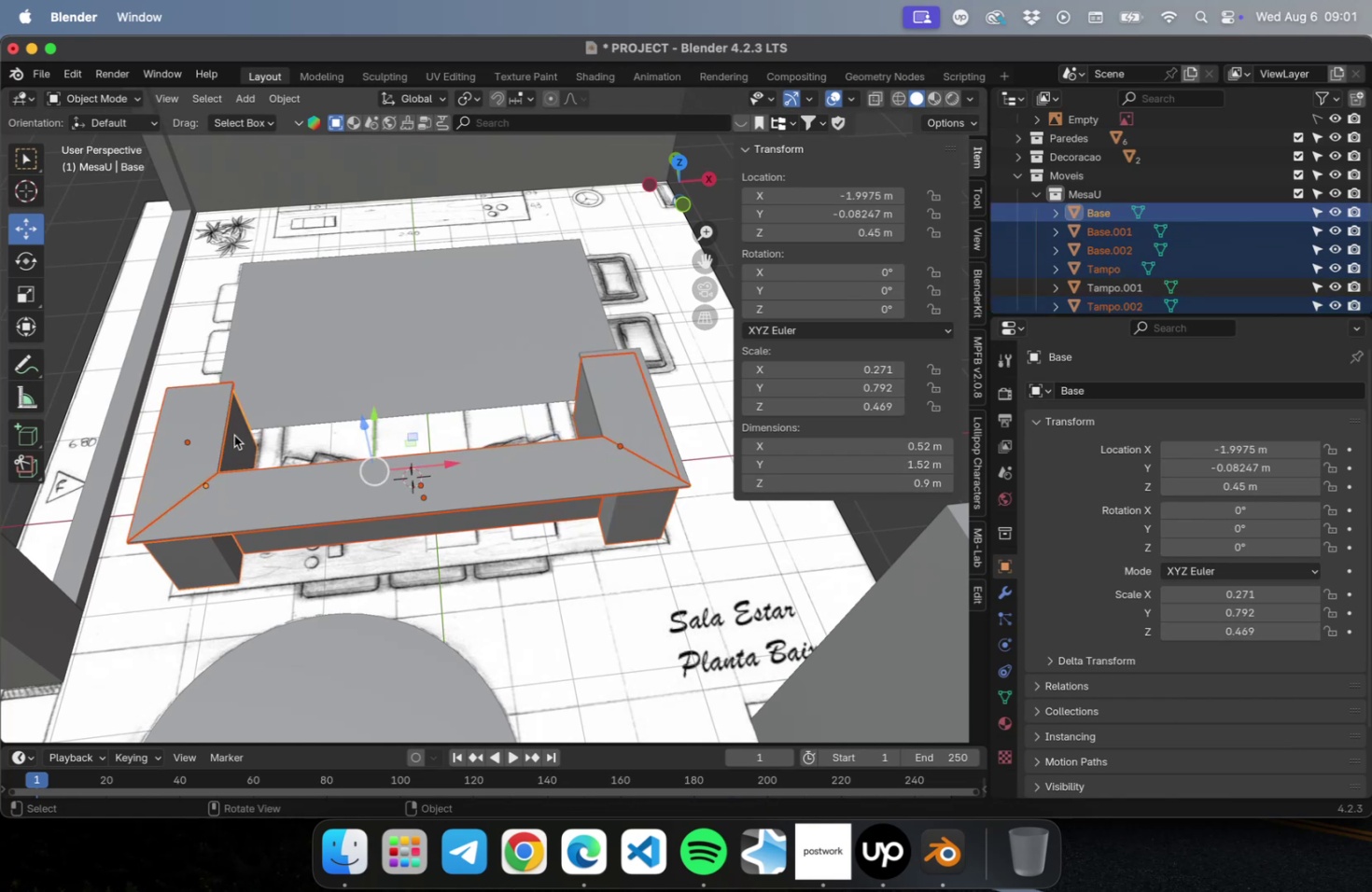 
hold_key(key=ShiftLeft, duration=1.64)
left_click([234, 435])
 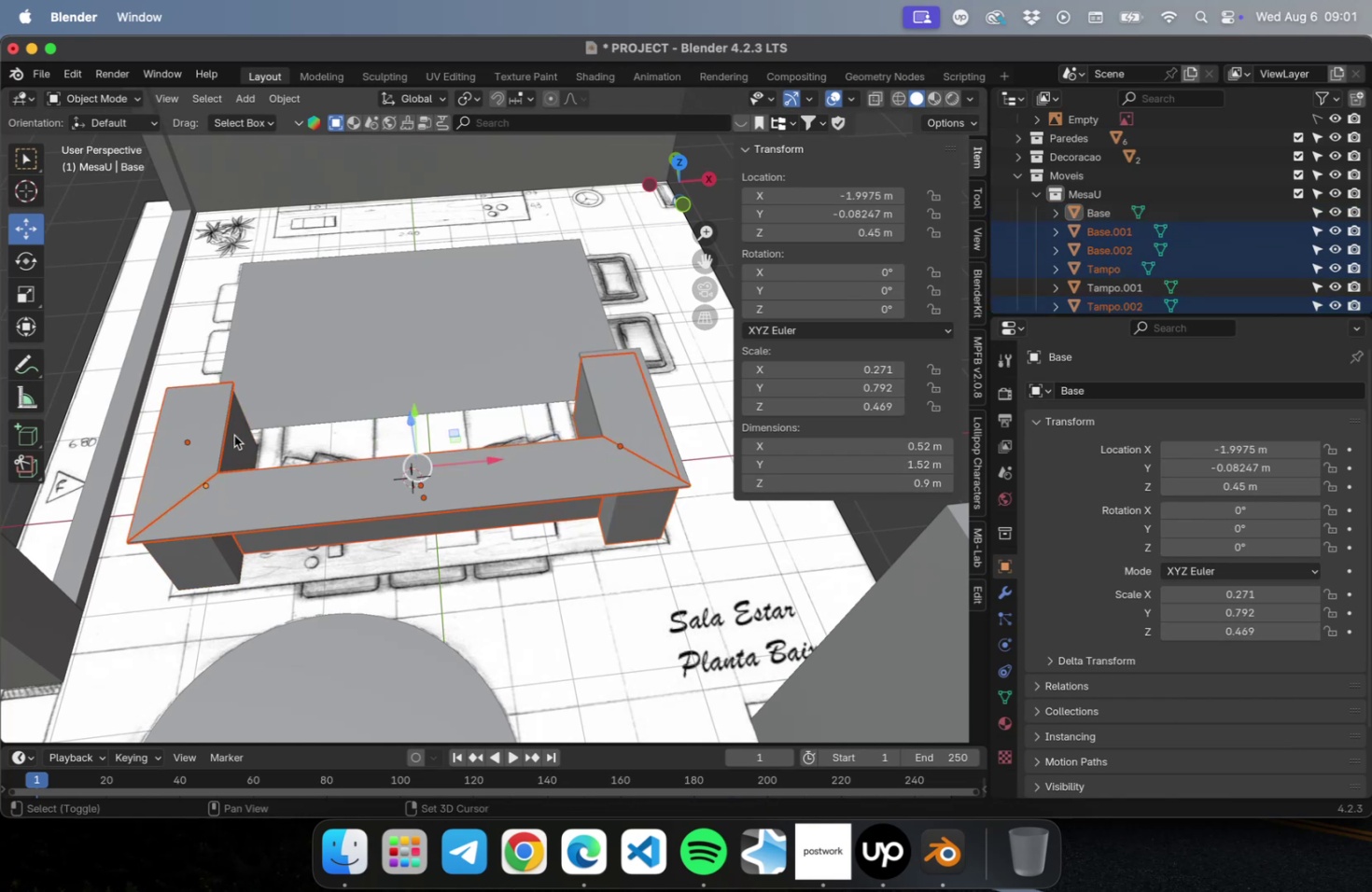 
left_click([234, 435])
 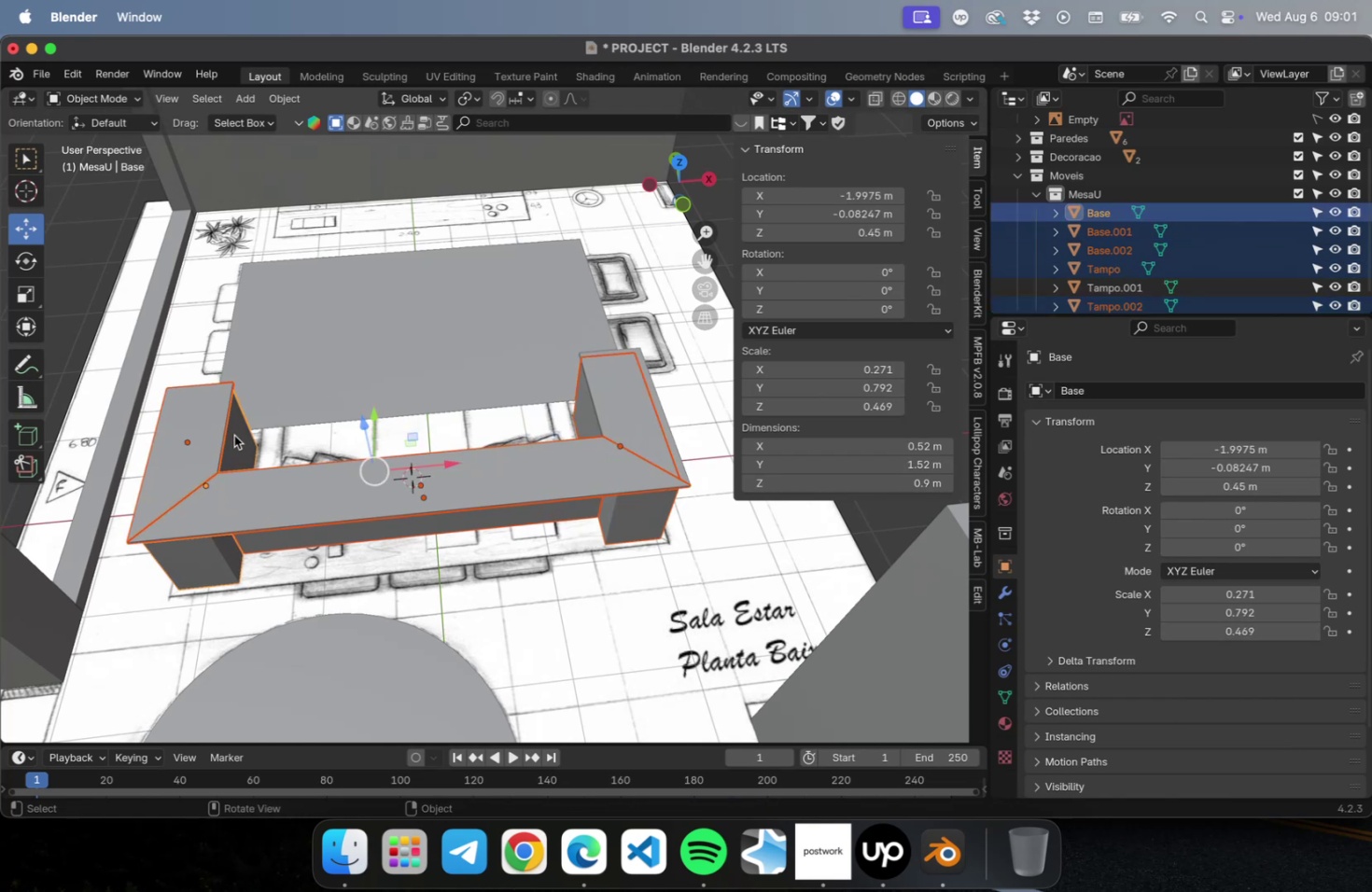 
key(NumLock)
 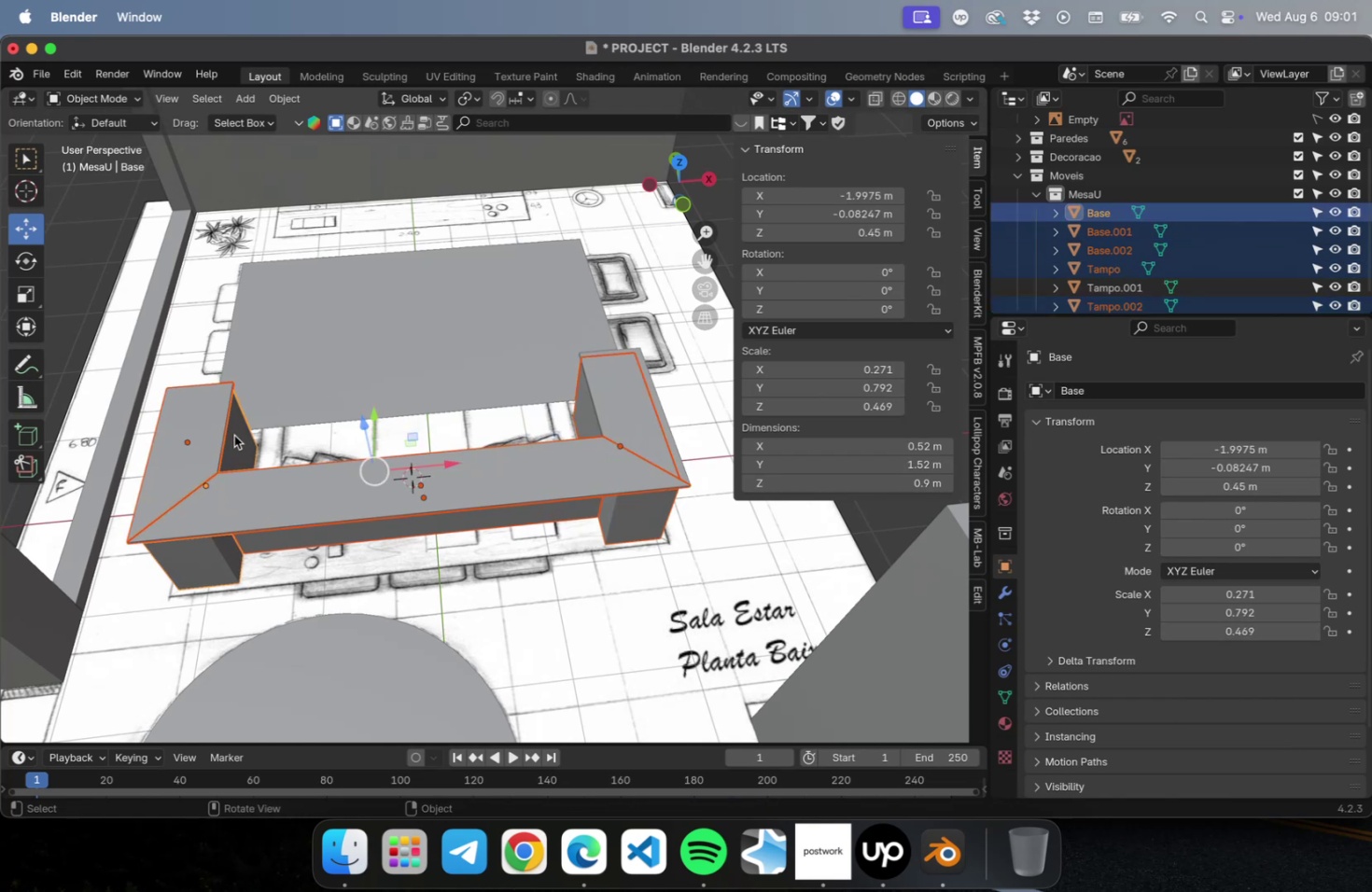 
key(NumpadDivide)
 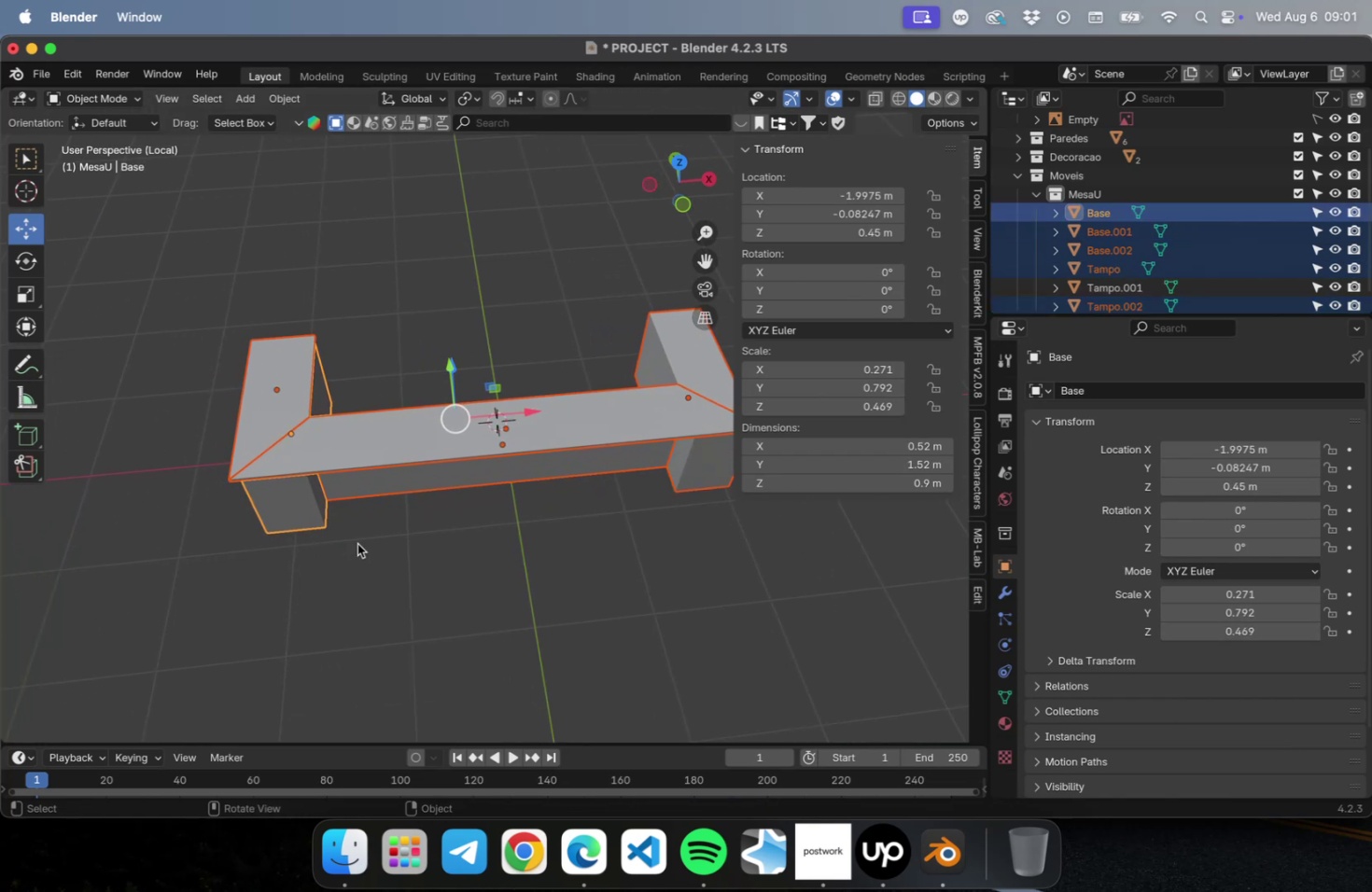 
key(NumLock)
 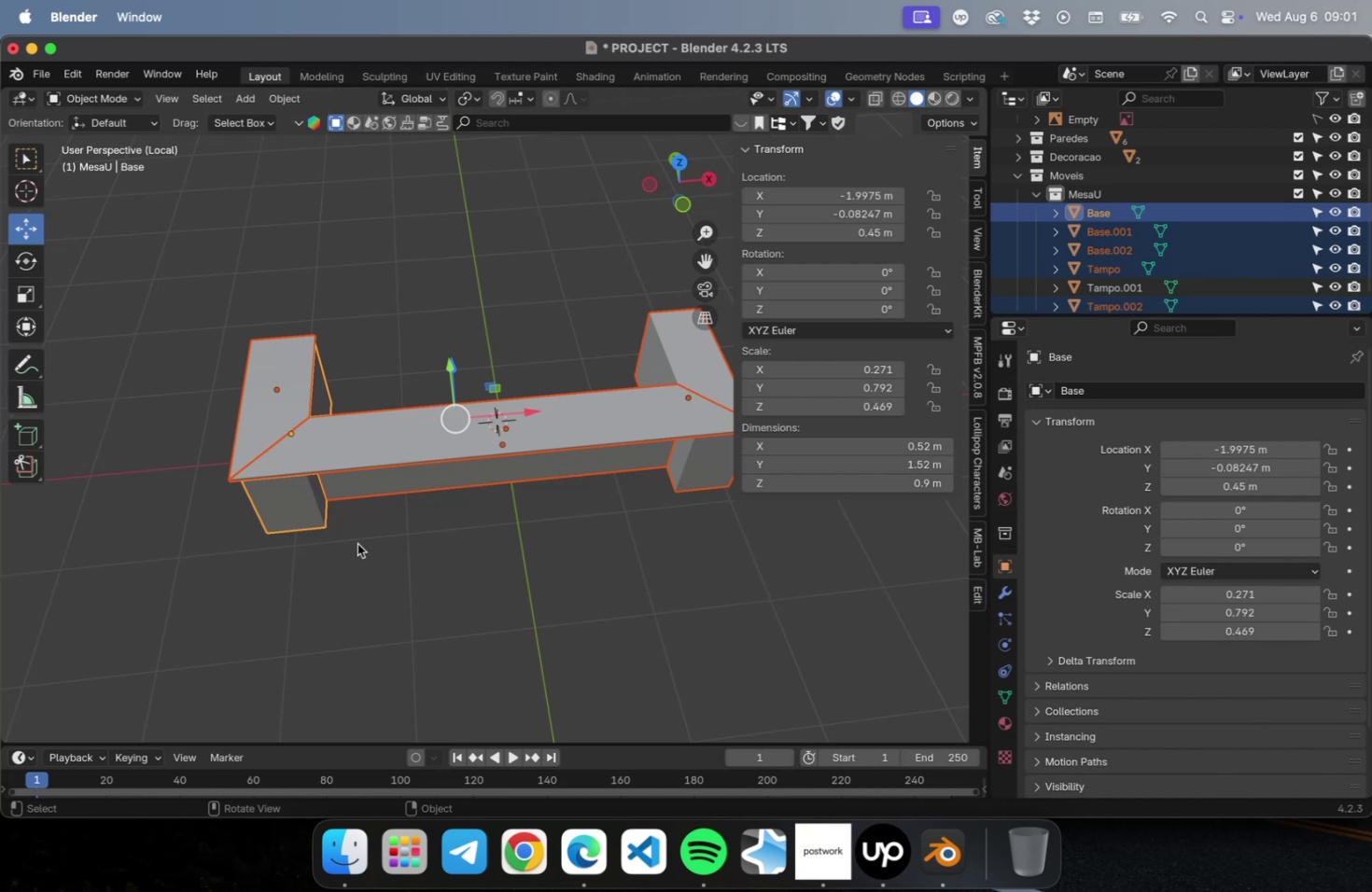 
key(NumpadDecimal)
 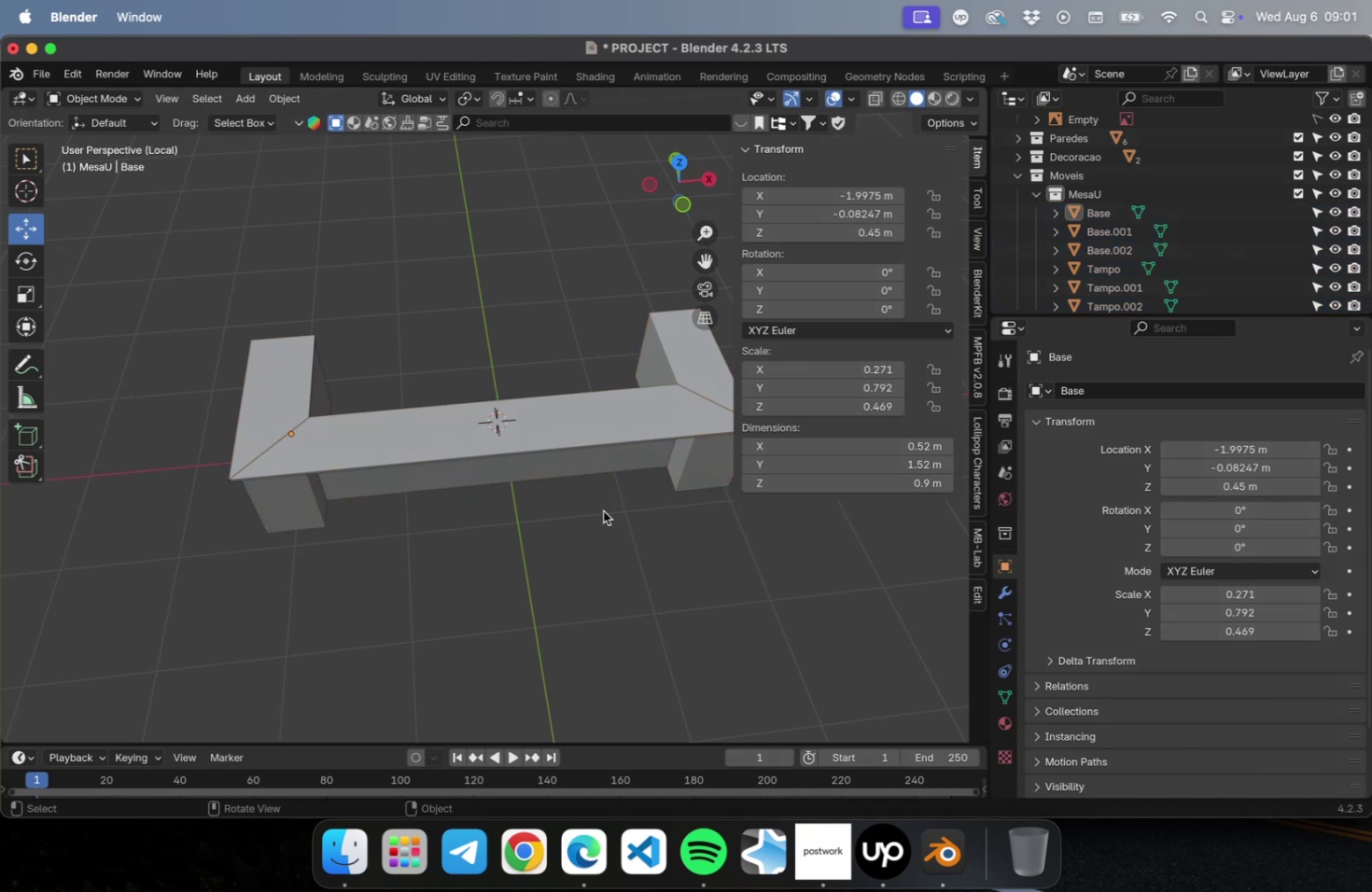 
key(N)
 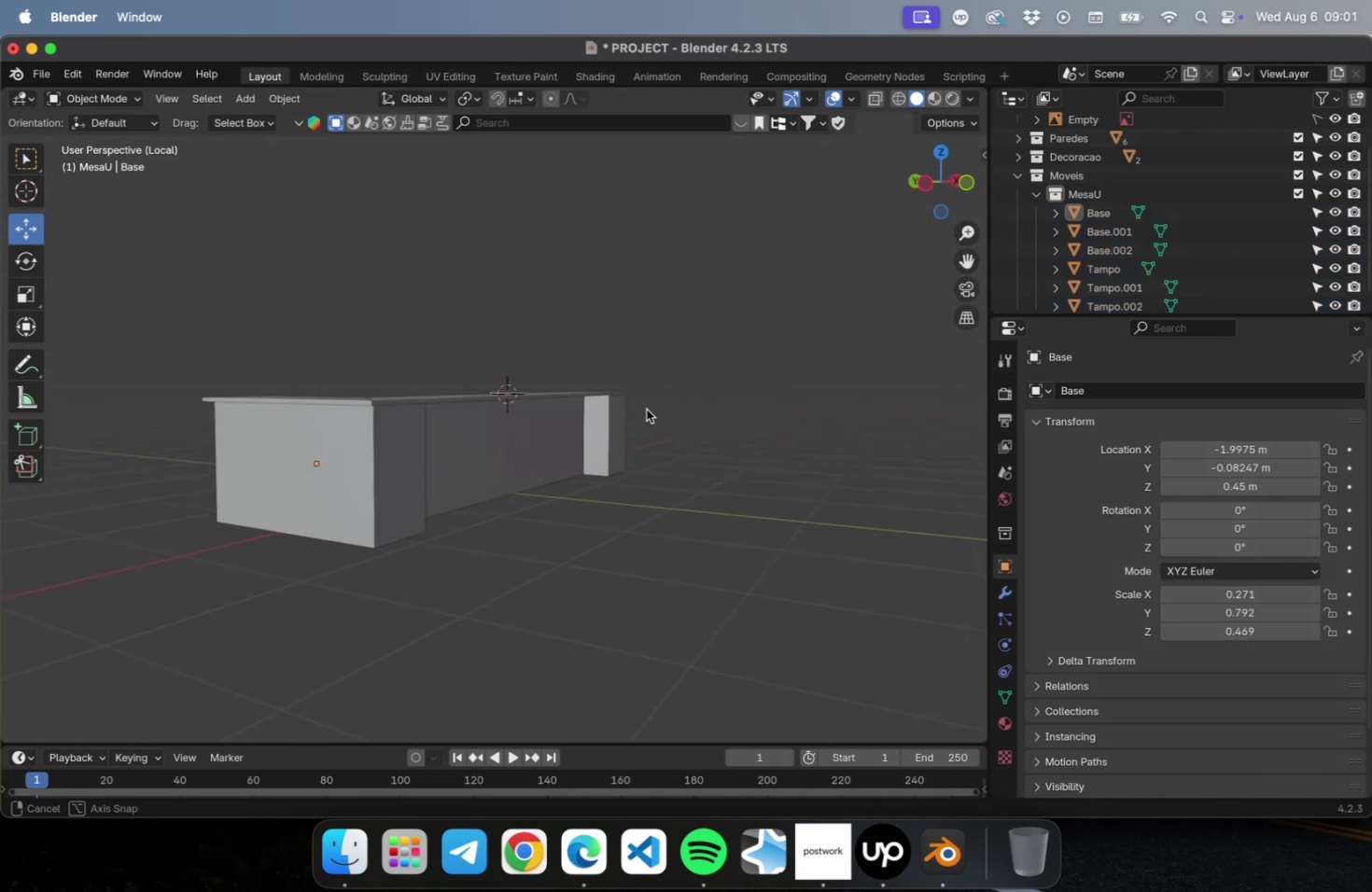 
scroll: coordinate [411, 401], scroll_direction: up, amount: 15.0
 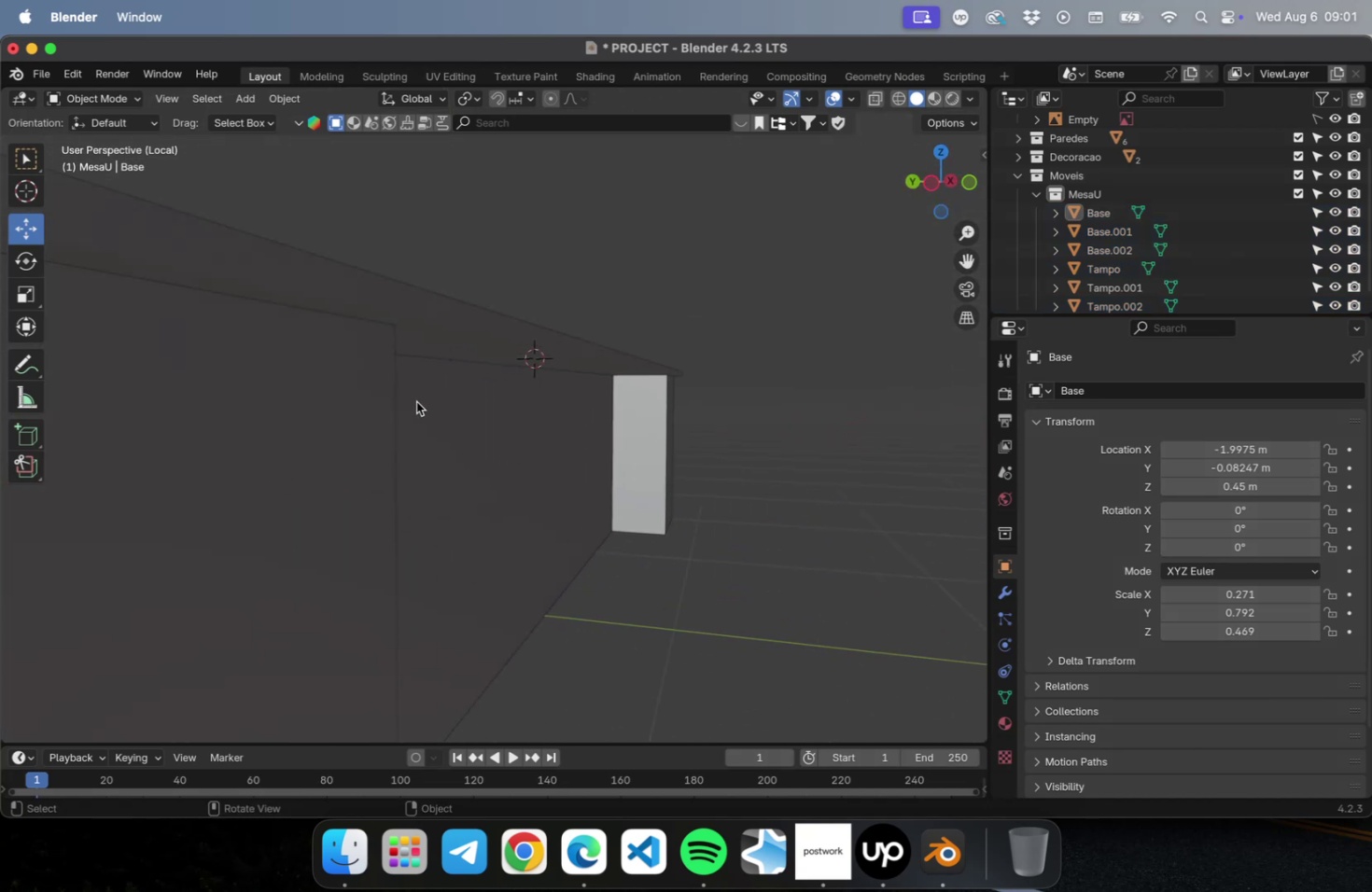 
scroll: coordinate [418, 402], scroll_direction: down, amount: 2.0
 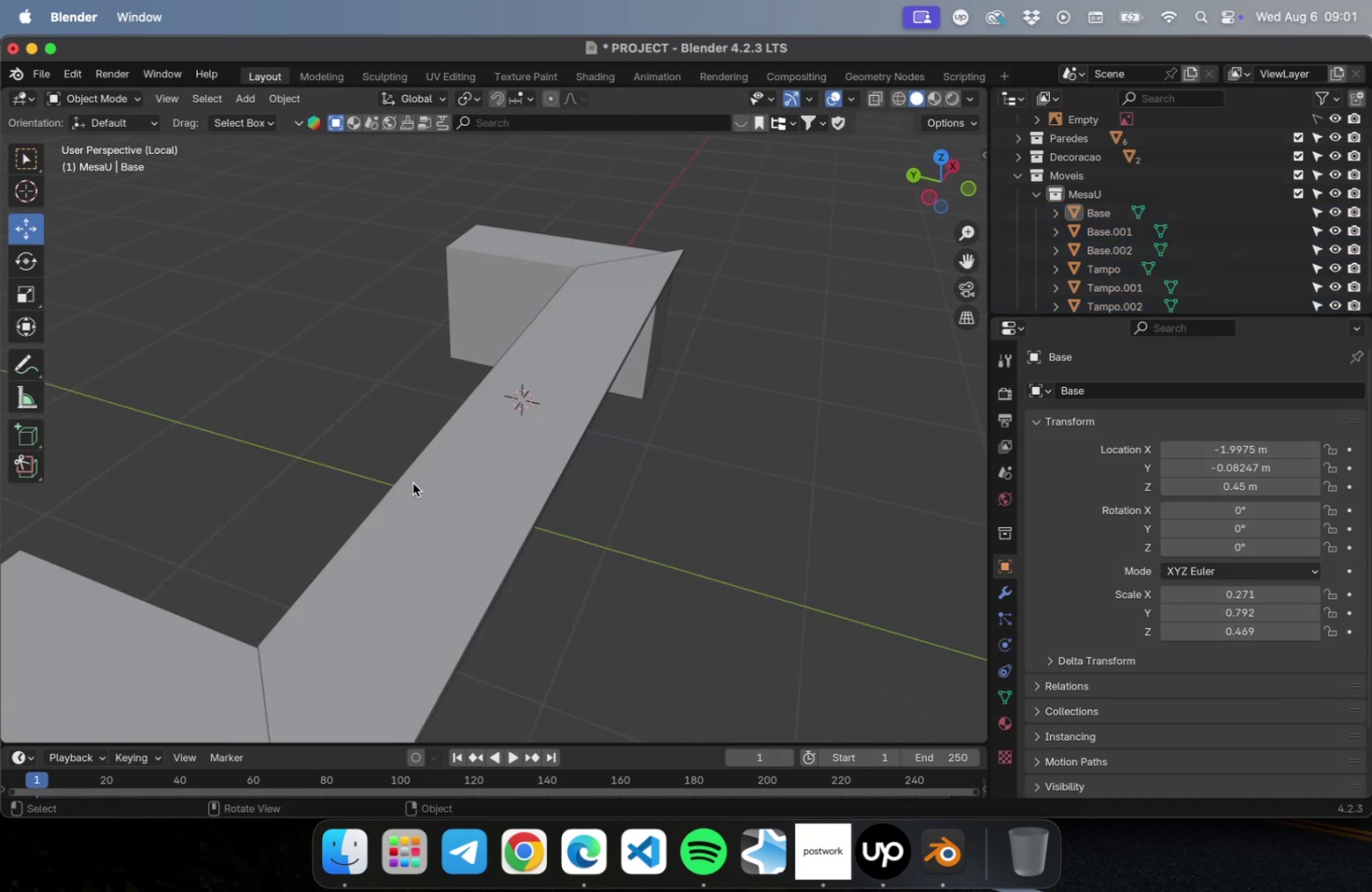 
left_click([413, 482])
 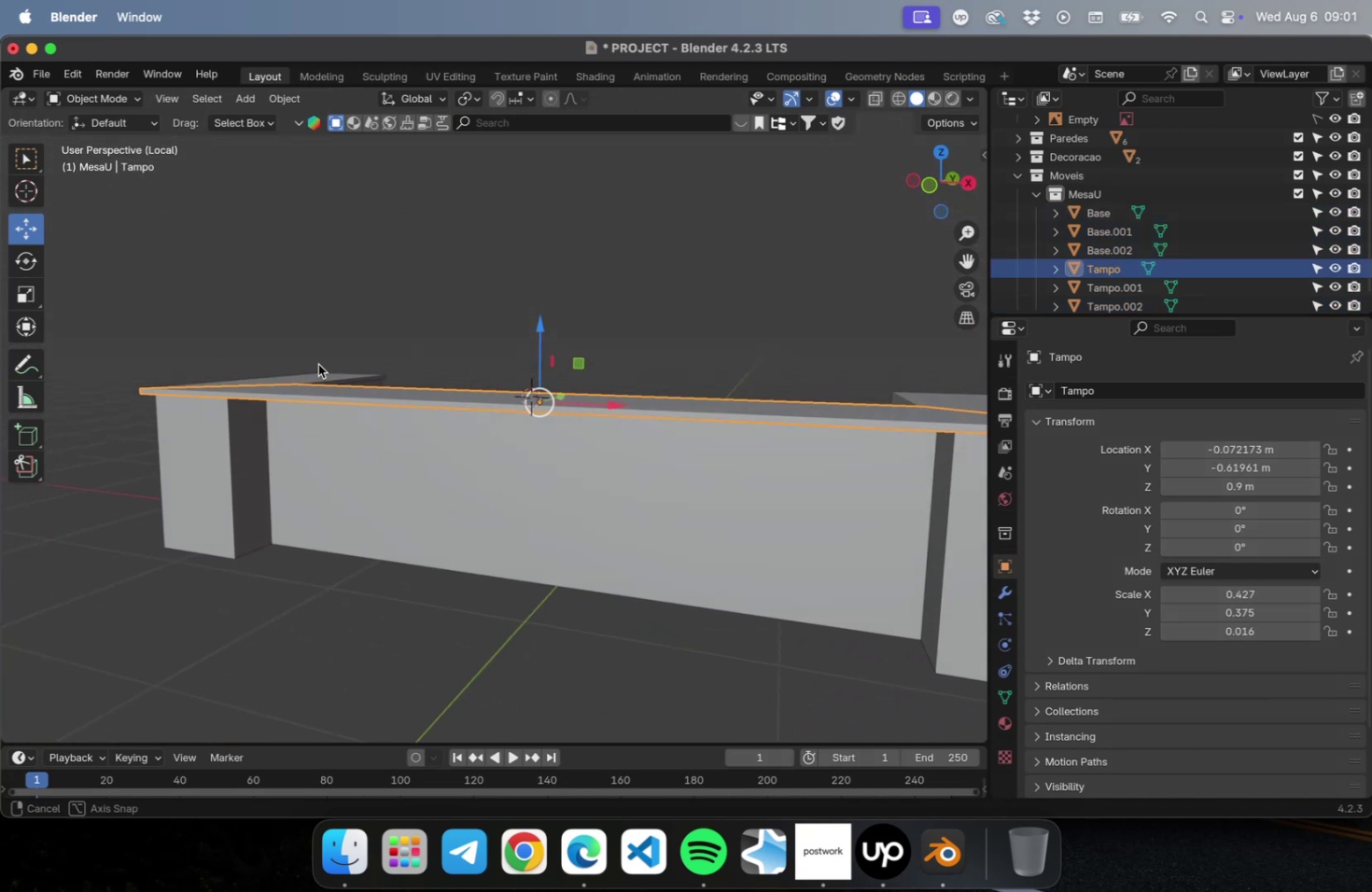 
hold_key(key=ShiftLeft, duration=0.99)
 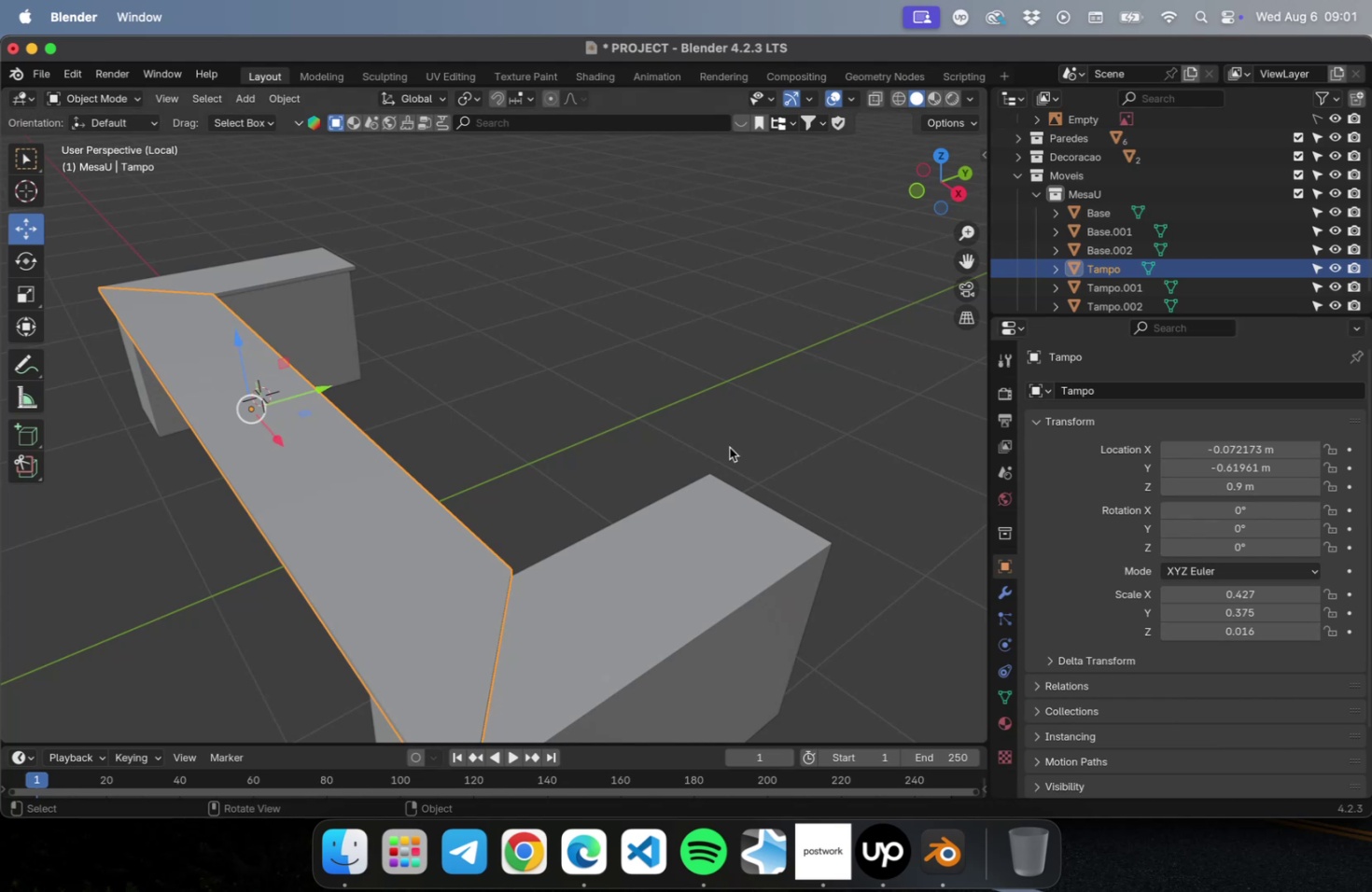 
scroll: coordinate [679, 468], scroll_direction: down, amount: 15.0
 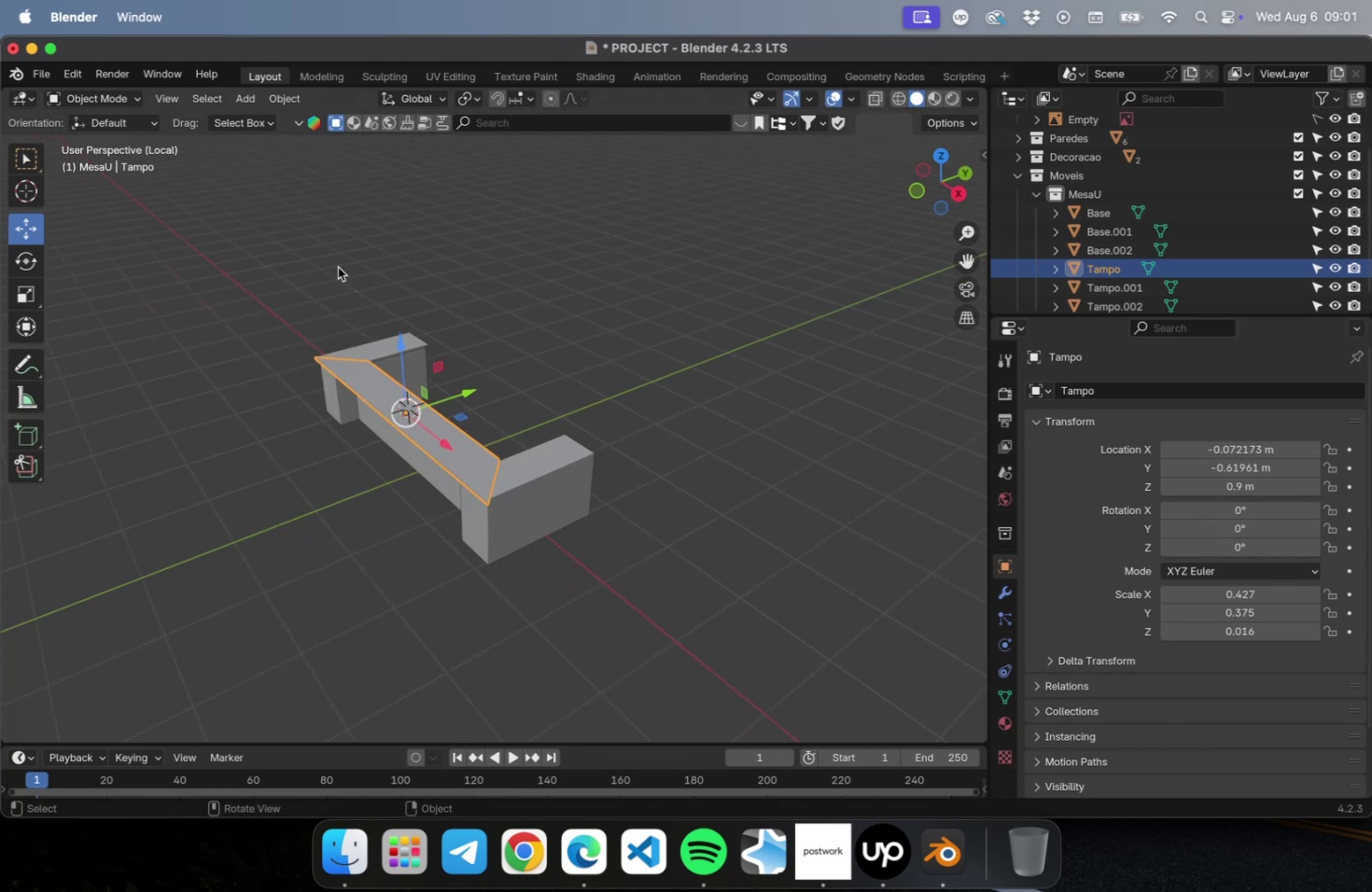 
left_click_drag(start_coordinate=[306, 268], to_coordinate=[573, 555])
 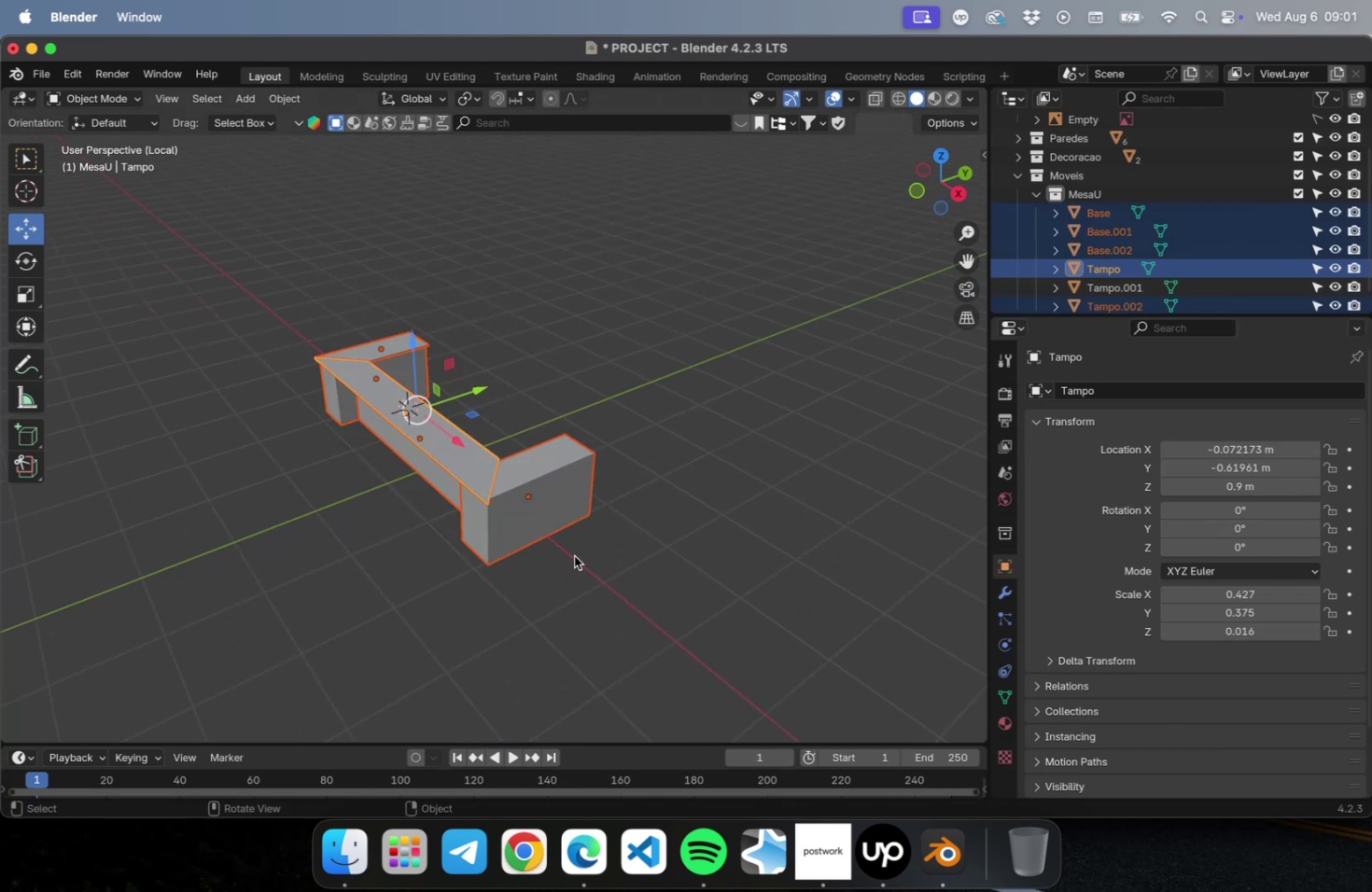 
key(NumLock)
 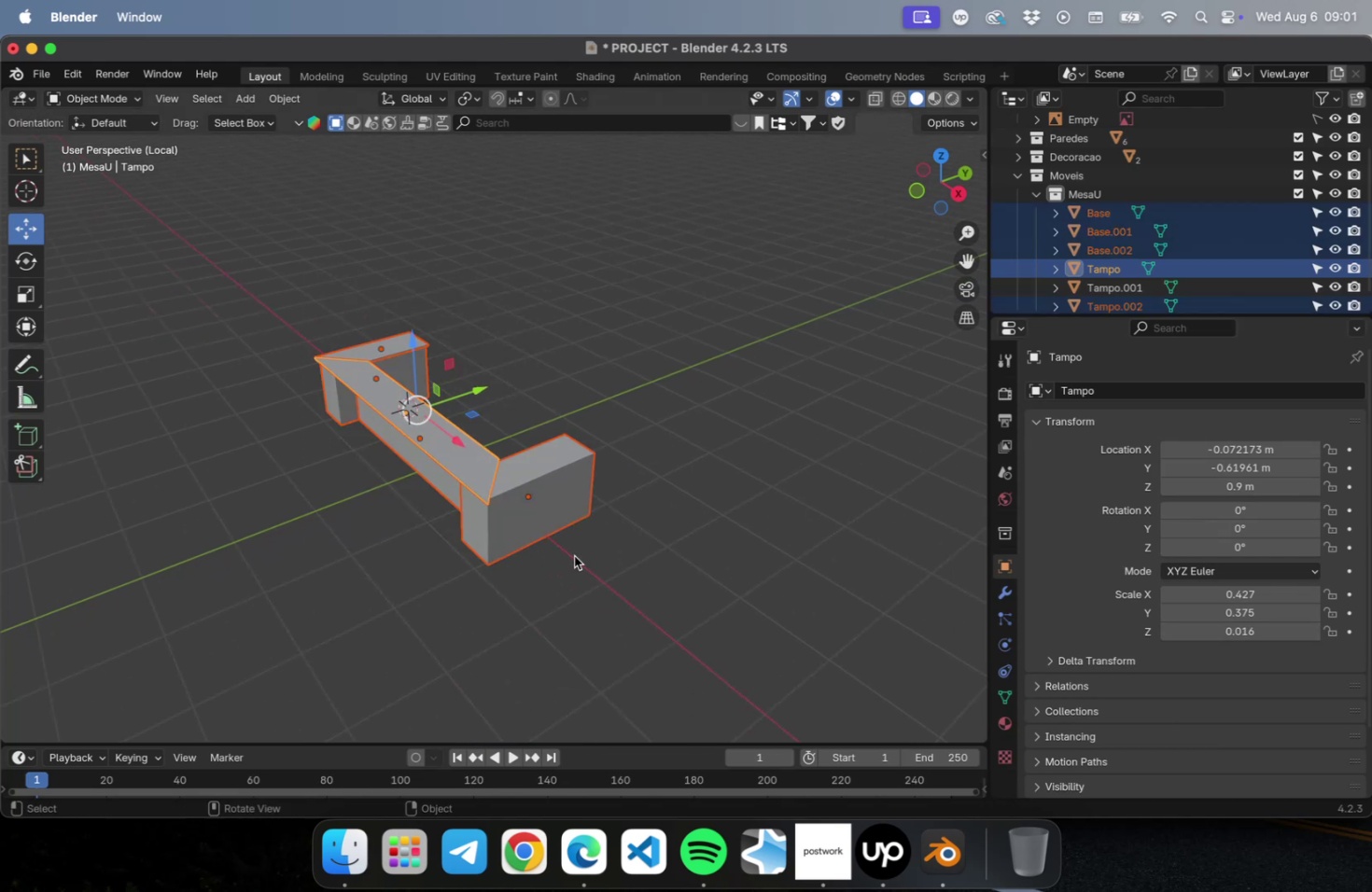 
key(NumpadDivide)
 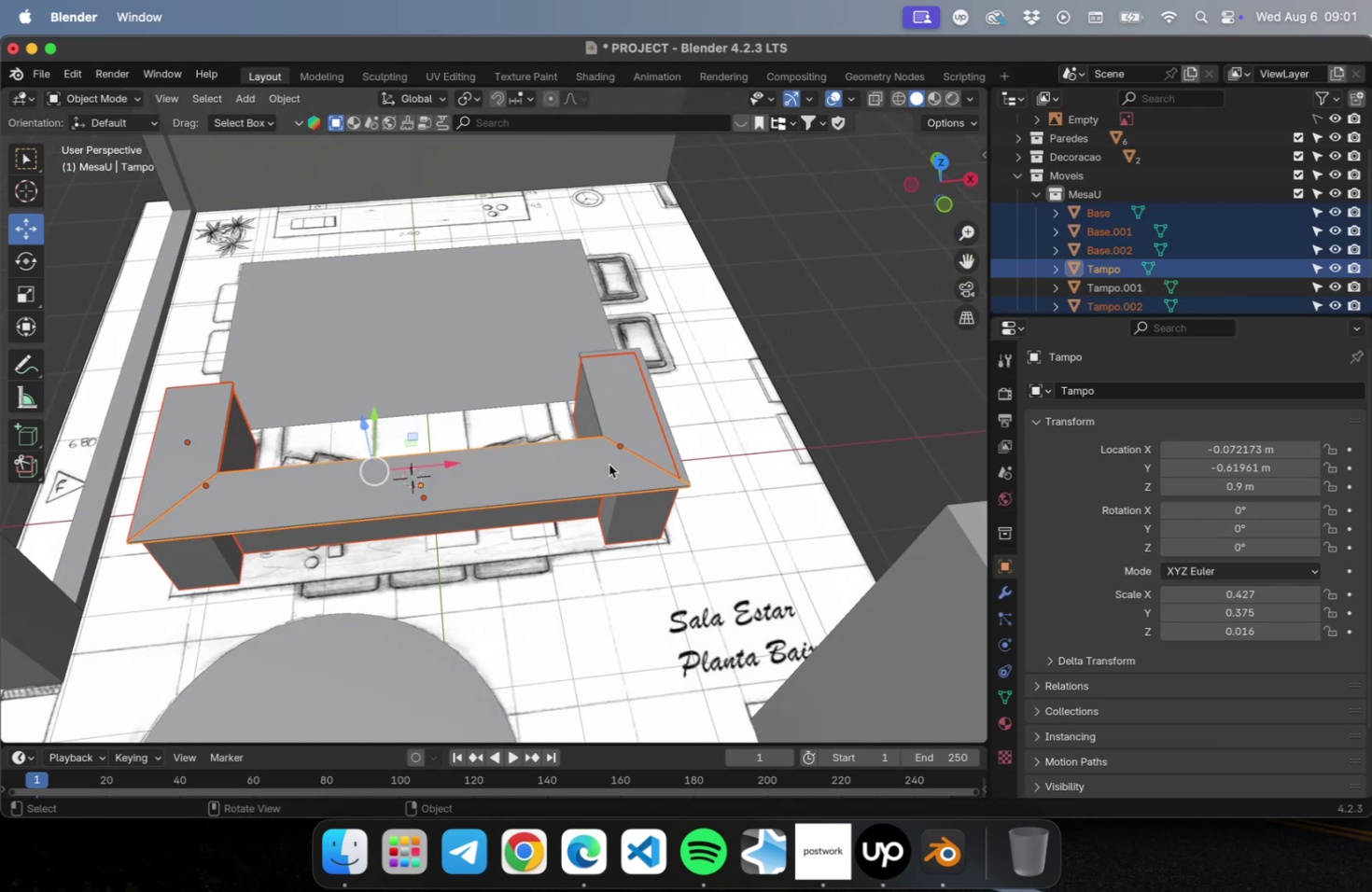 
hold_key(key=ShiftLeft, duration=0.86)
left_click([624, 392])
 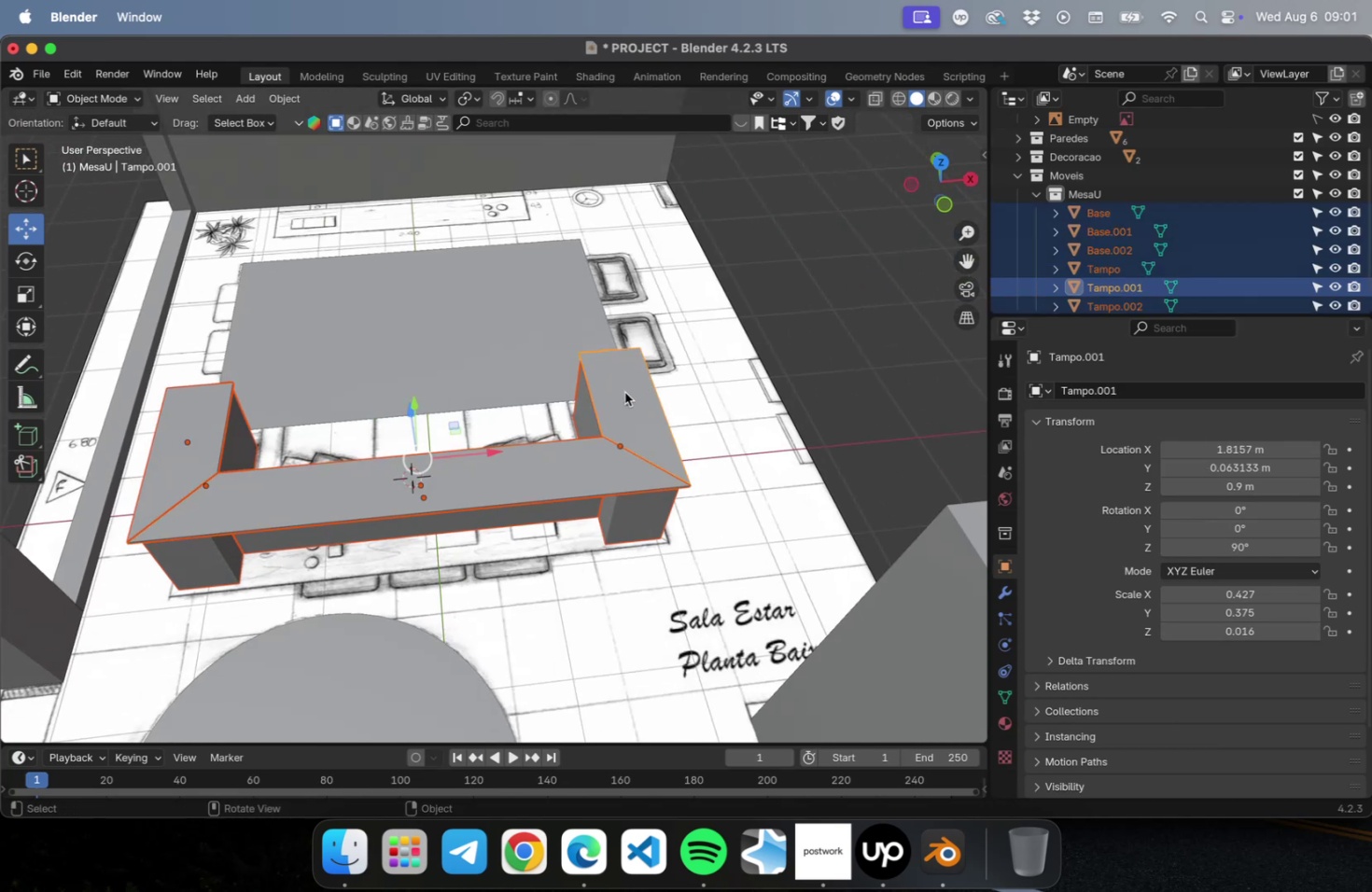 
key(NumLock)
 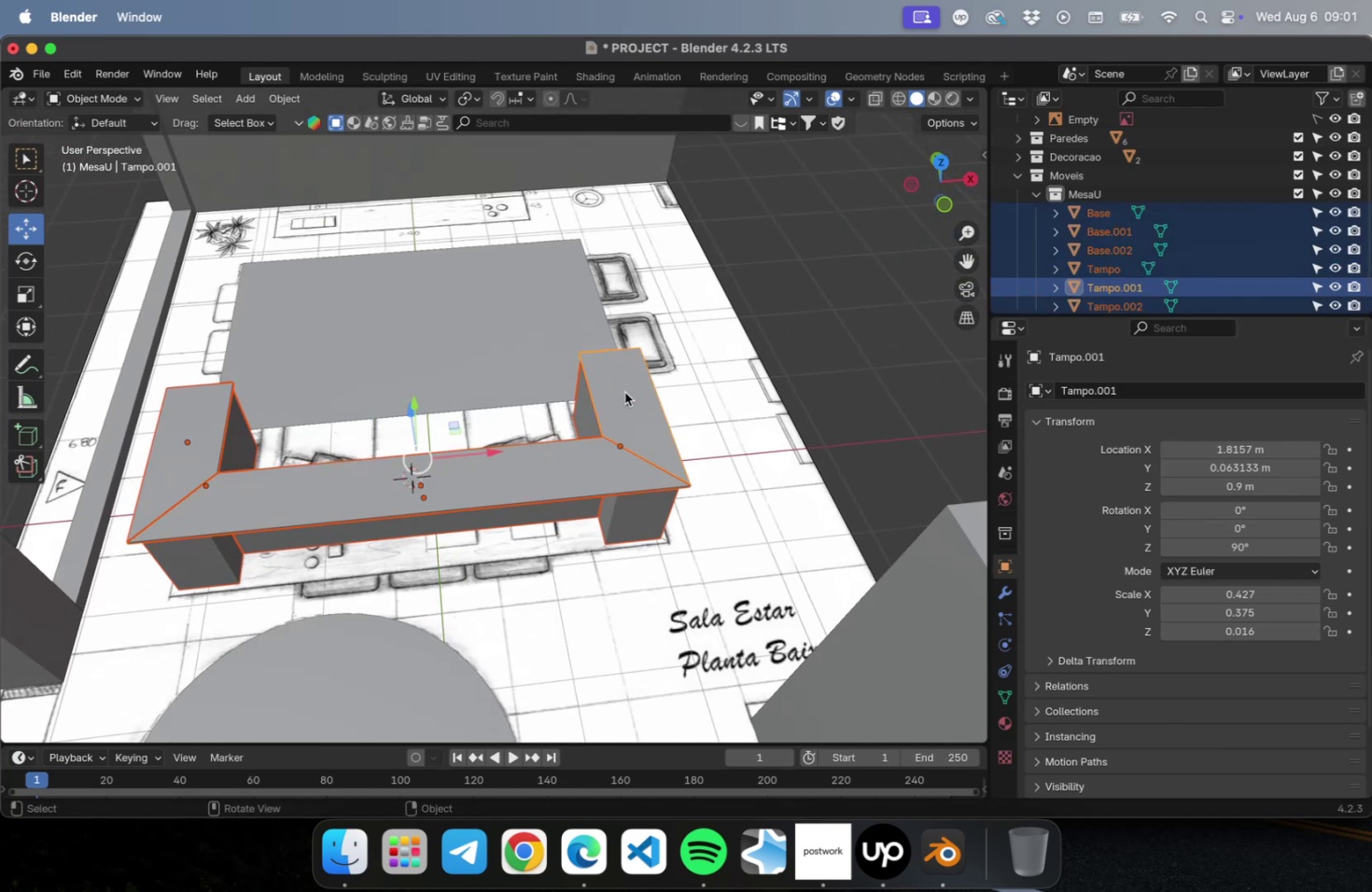 
key(NumpadDivide)
 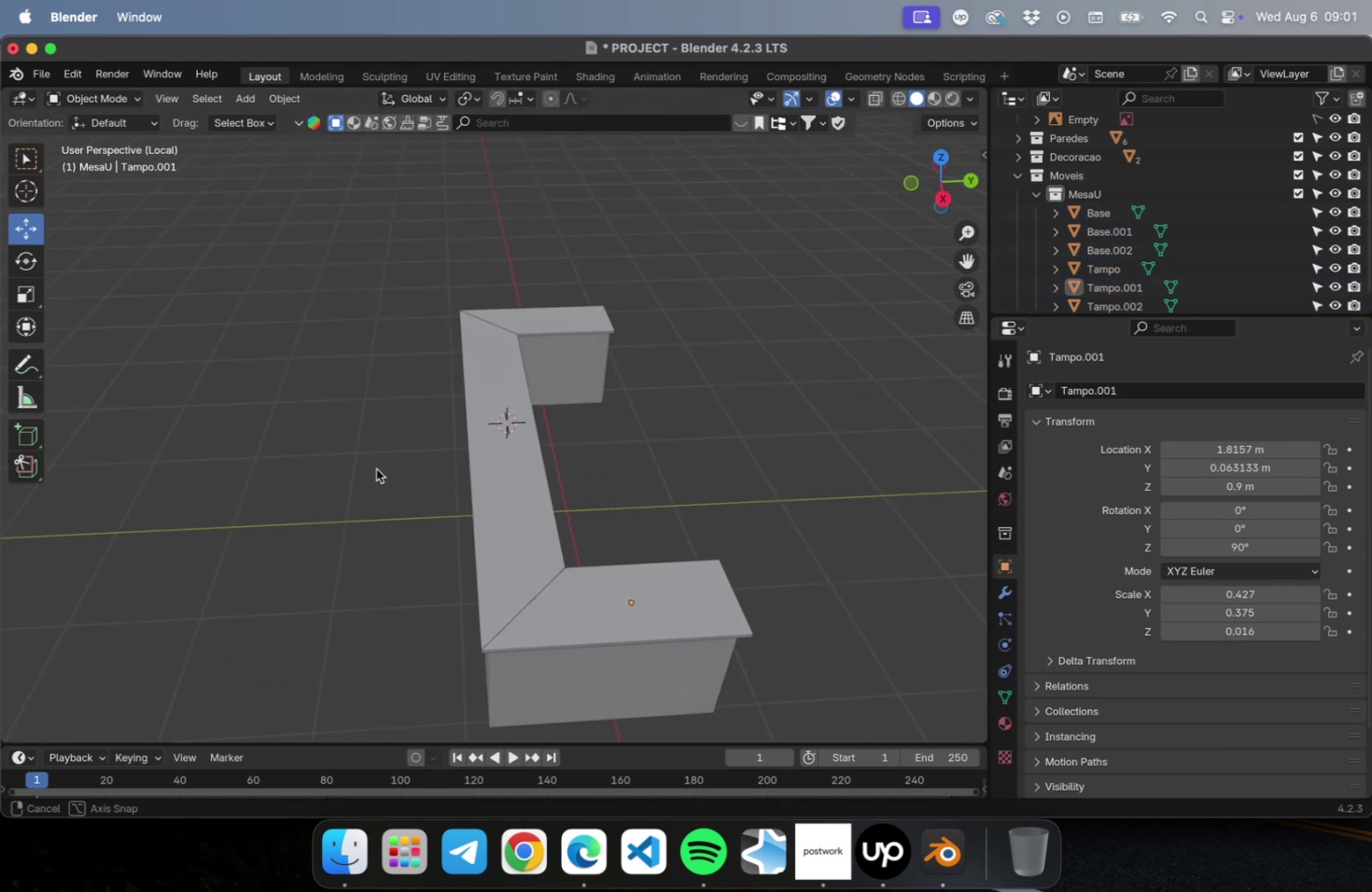 
scroll: coordinate [574, 615], scroll_direction: up, amount: 8.0
 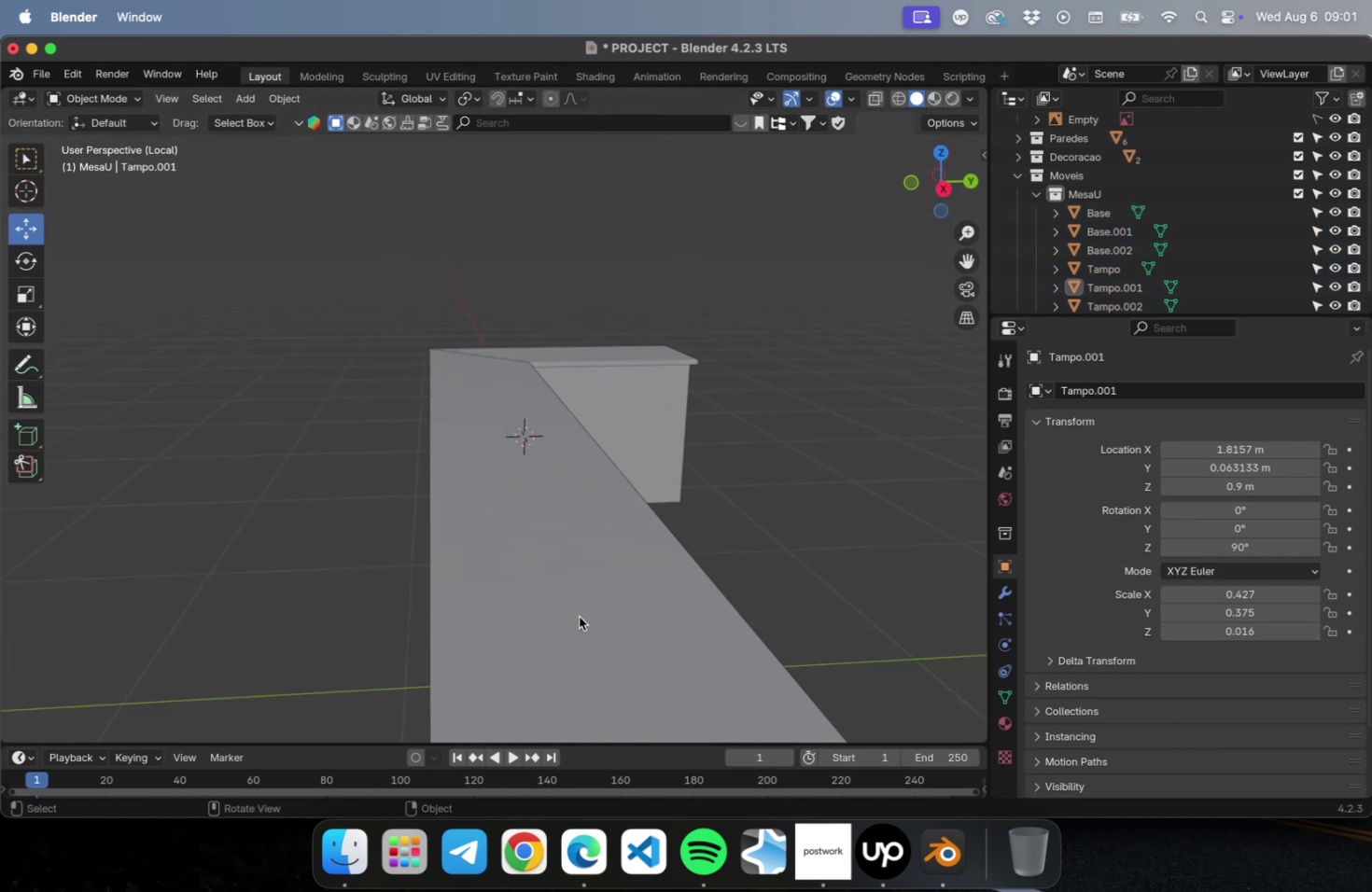 
hold_key(key=ShiftLeft, duration=1.62)
 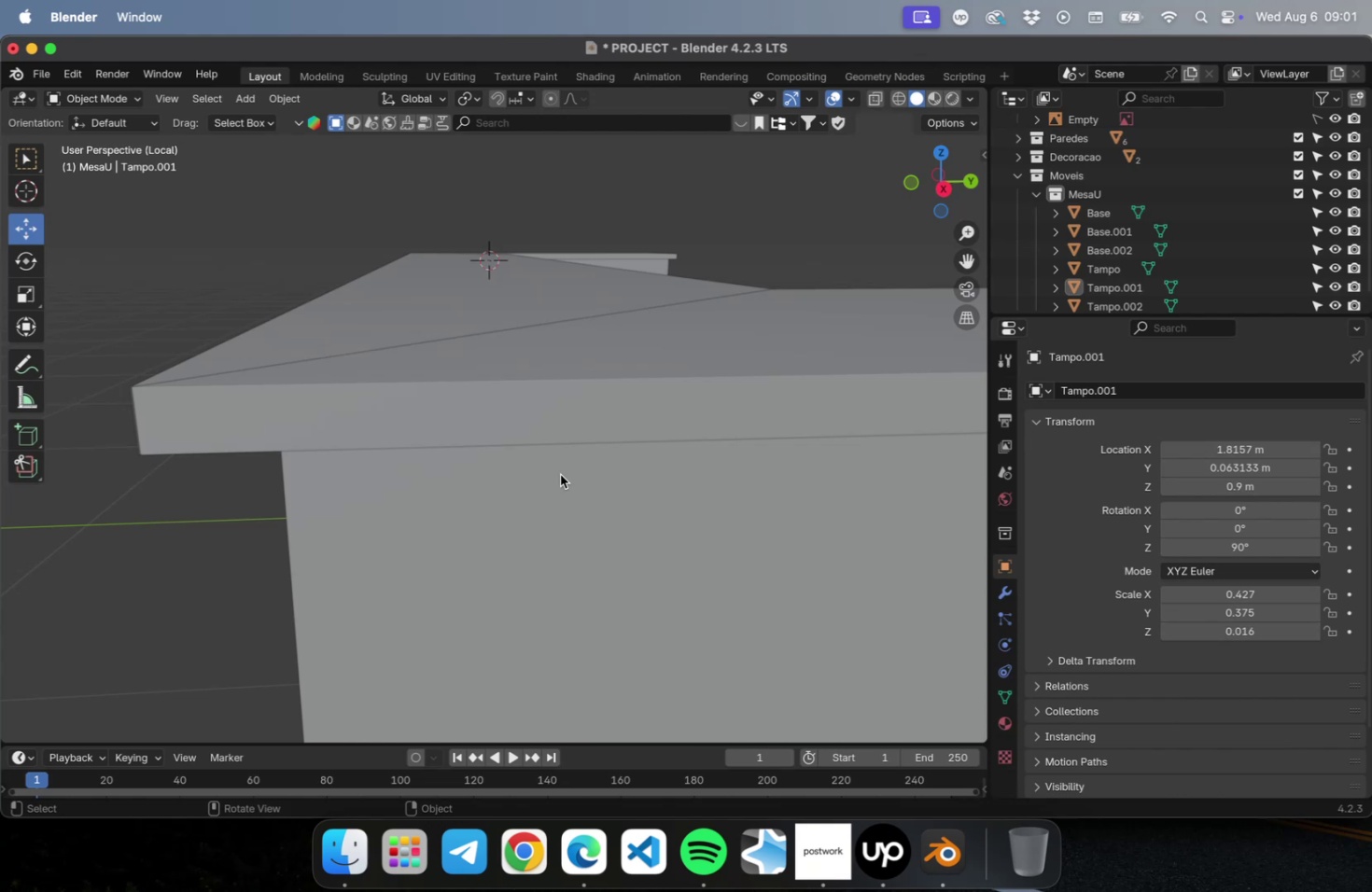 
scroll: coordinate [559, 474], scroll_direction: down, amount: 2.0
 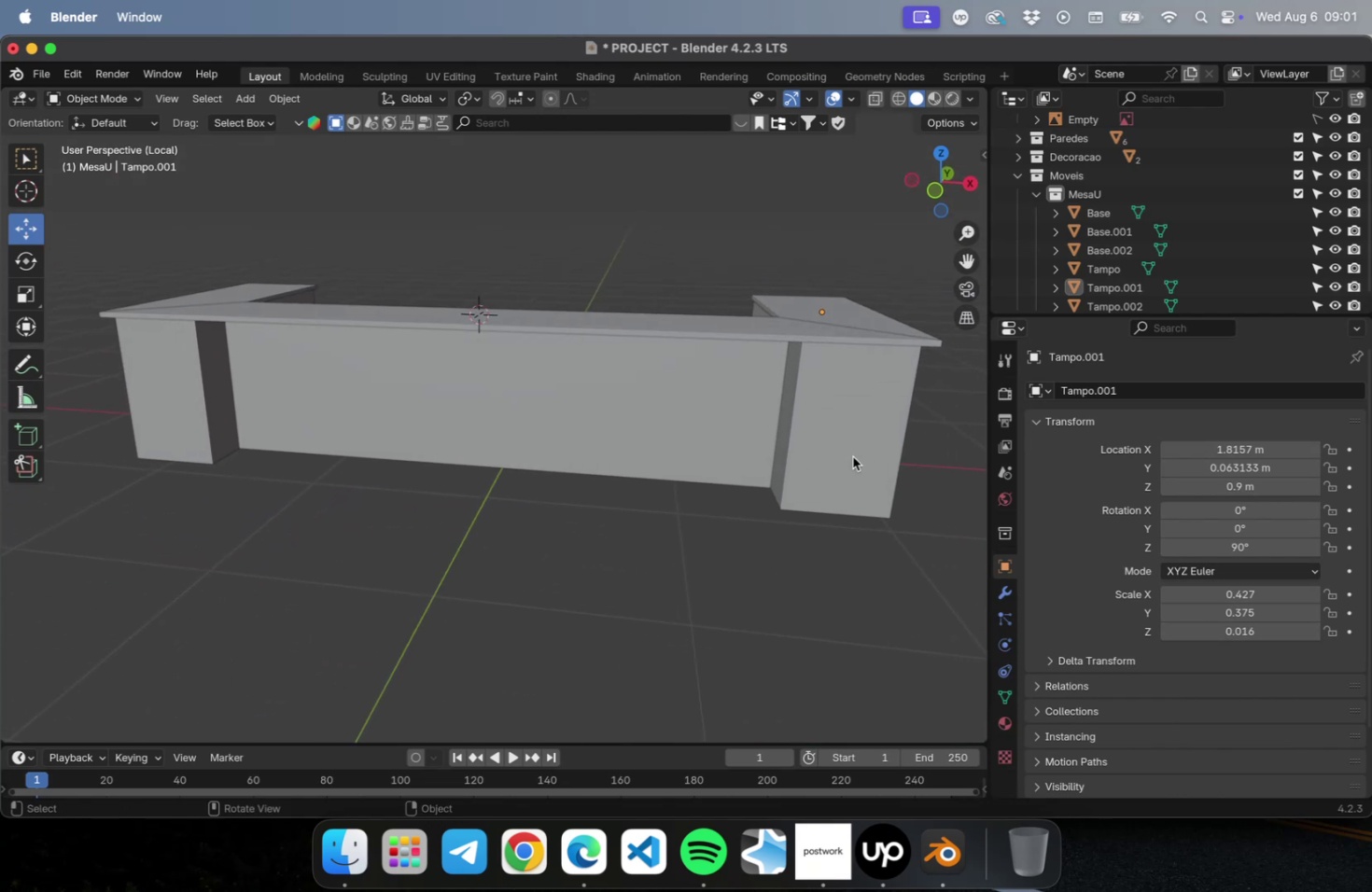 
key(Meta+CommandLeft)
 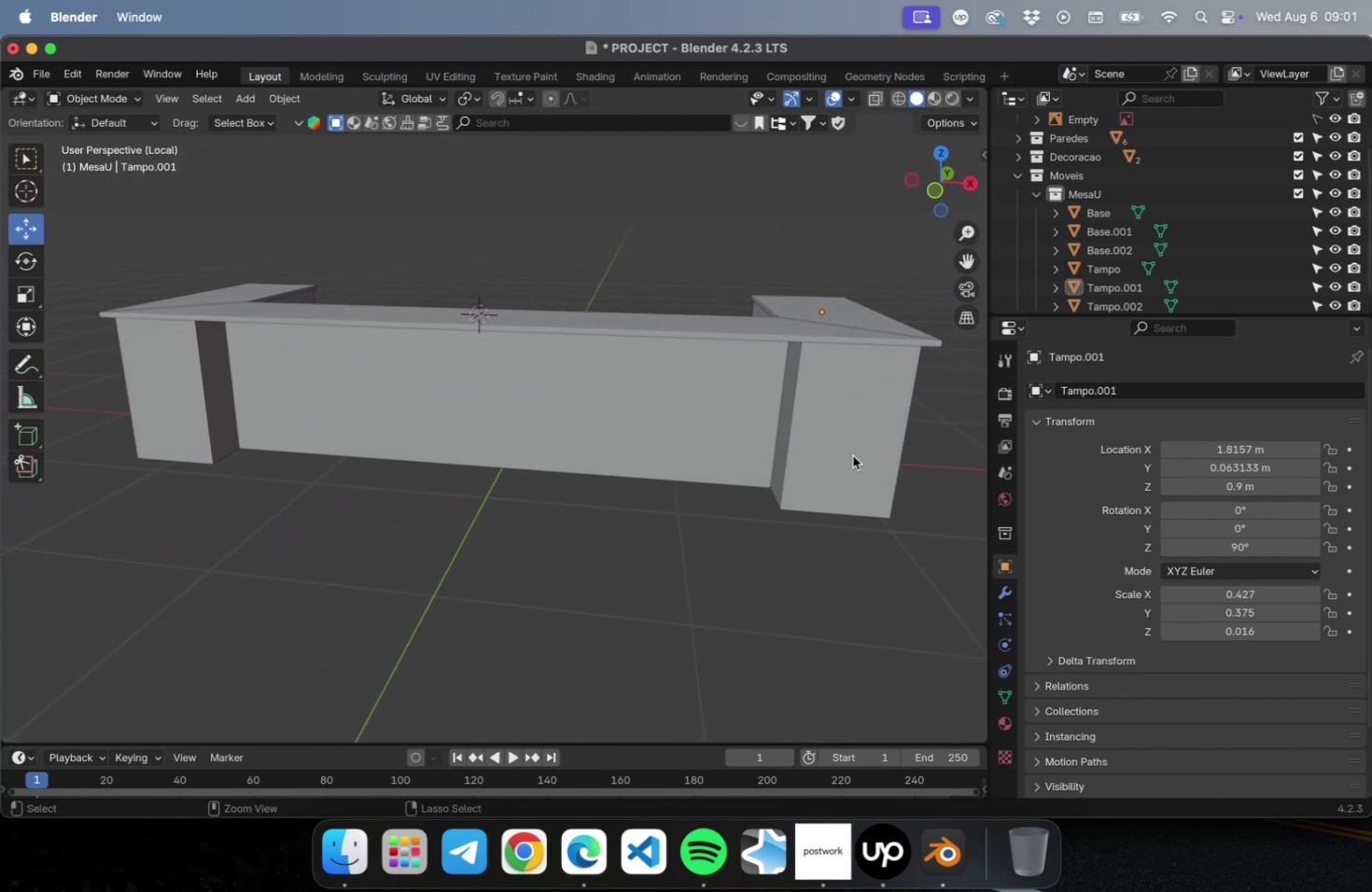 
key(Meta+S)
 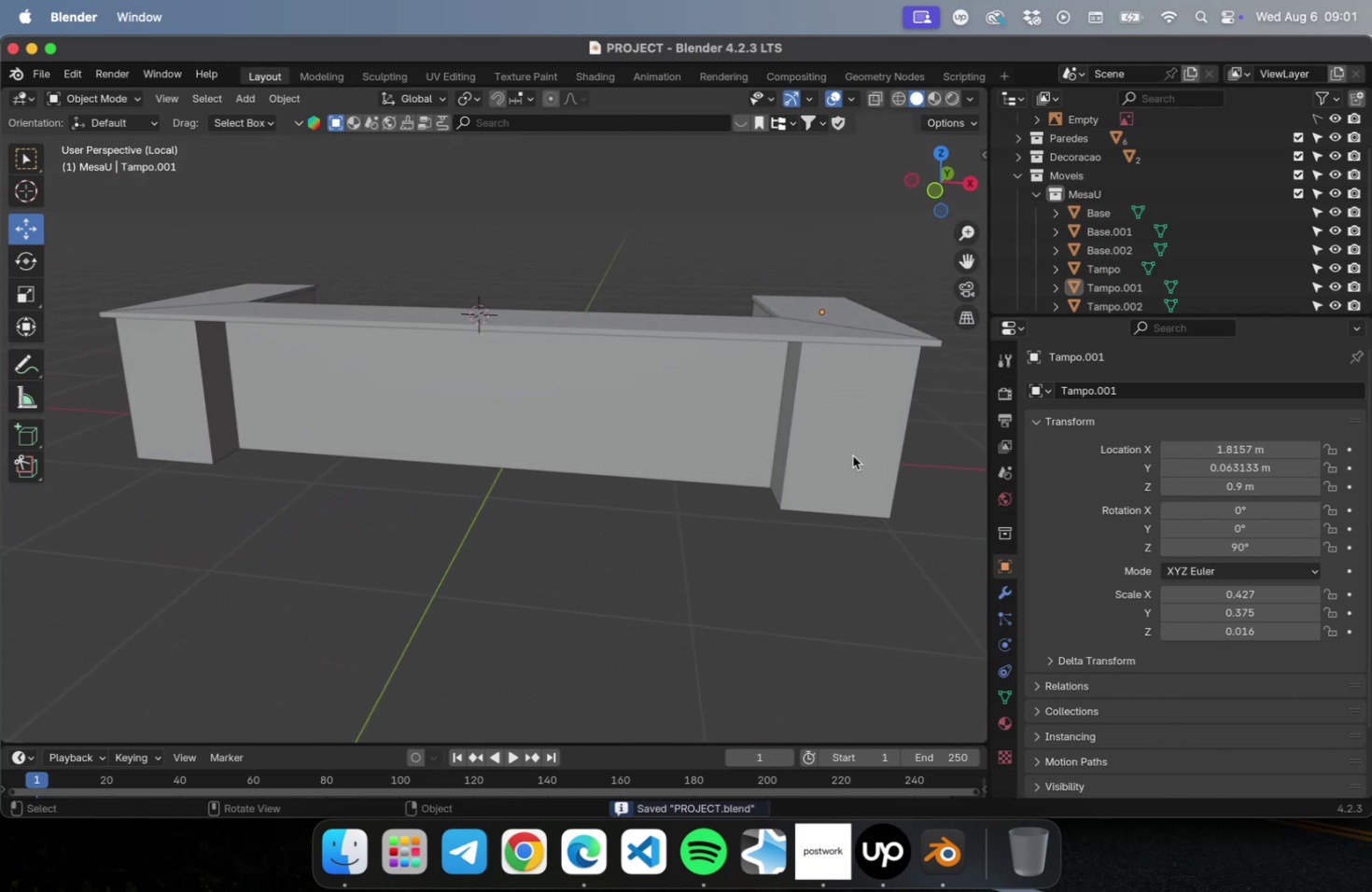 
left_click([852, 455])
 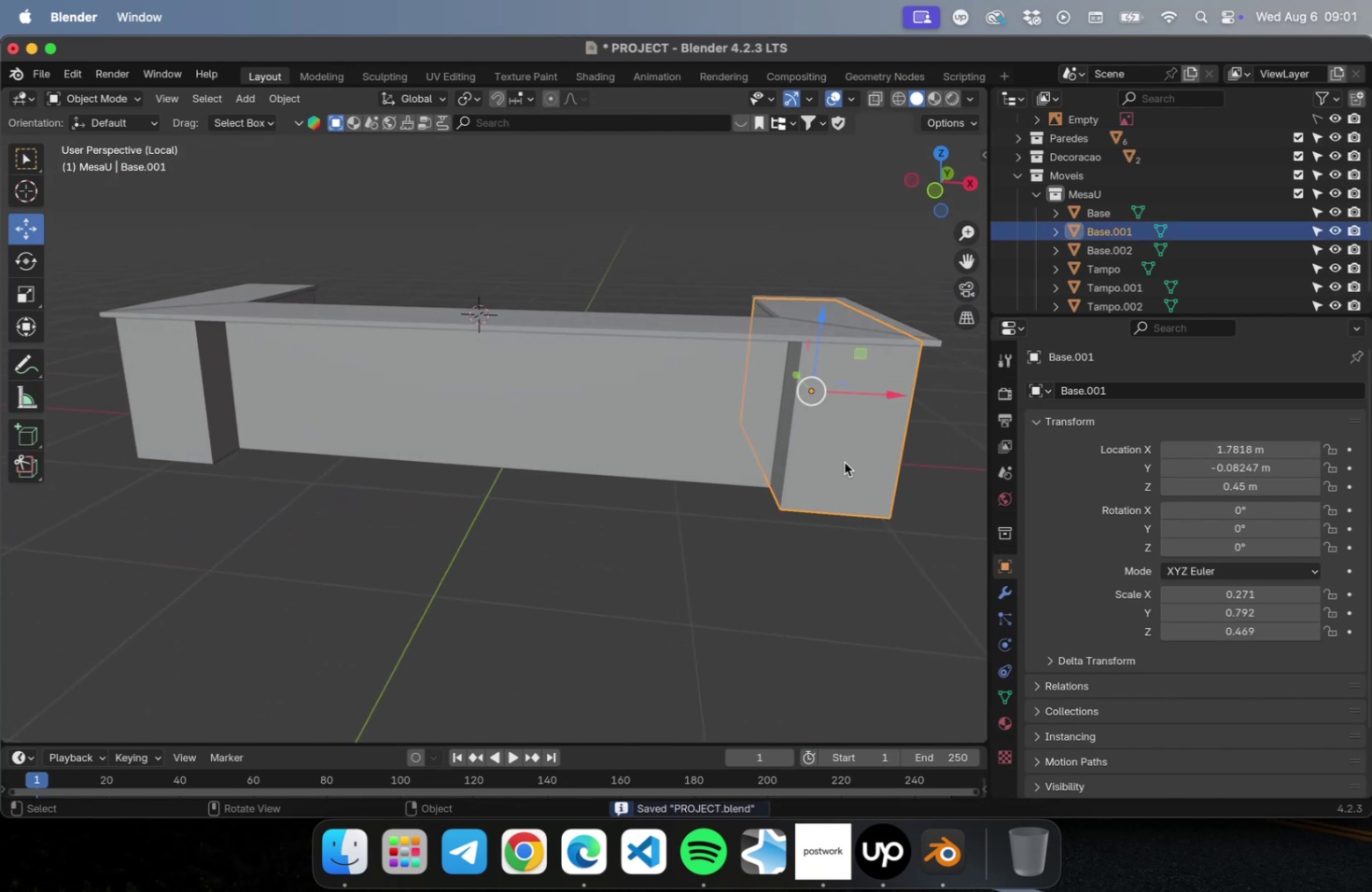 
key(Tab)
 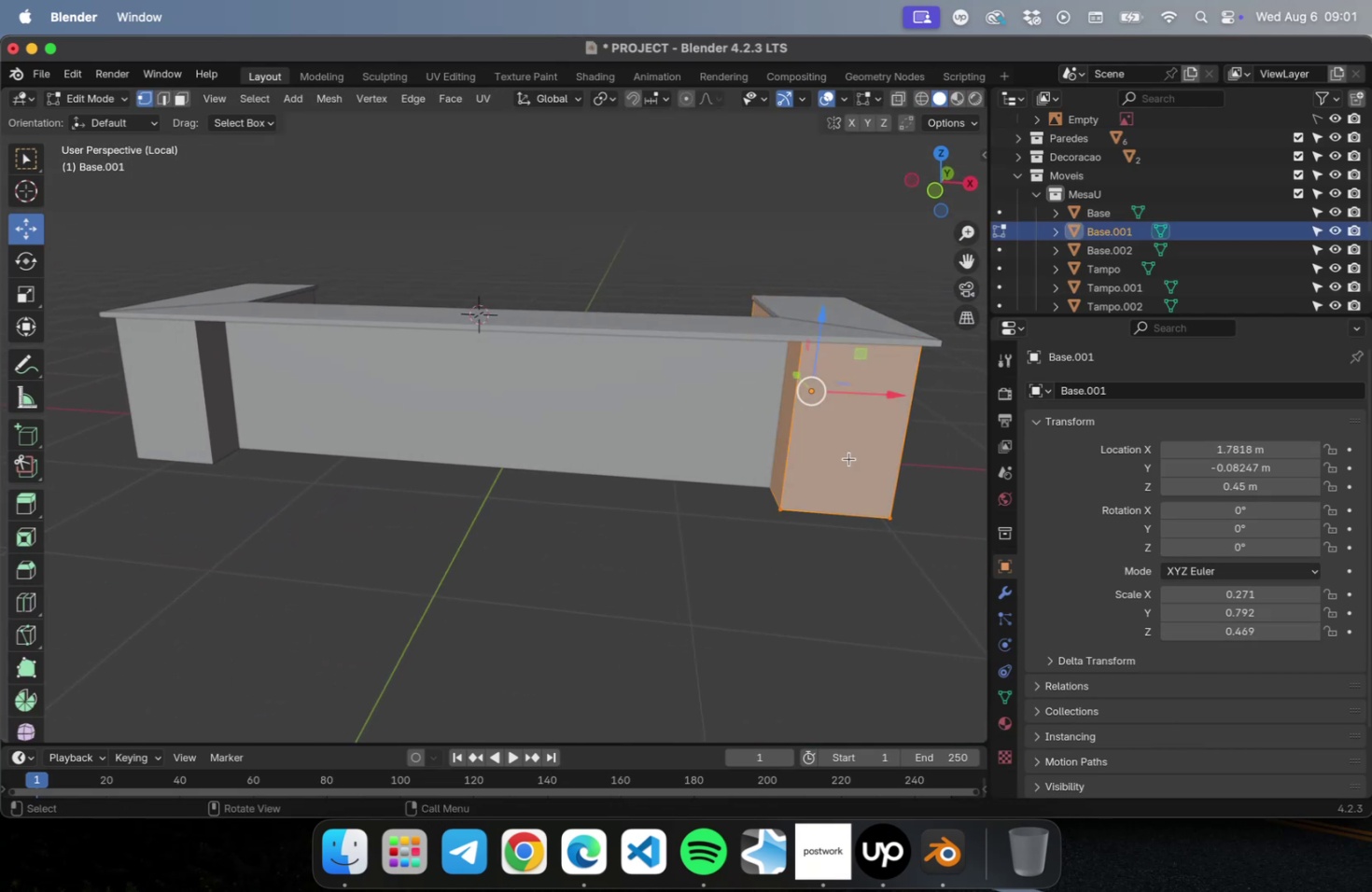 
hold_key(key=ShiftLeft, duration=0.7)
 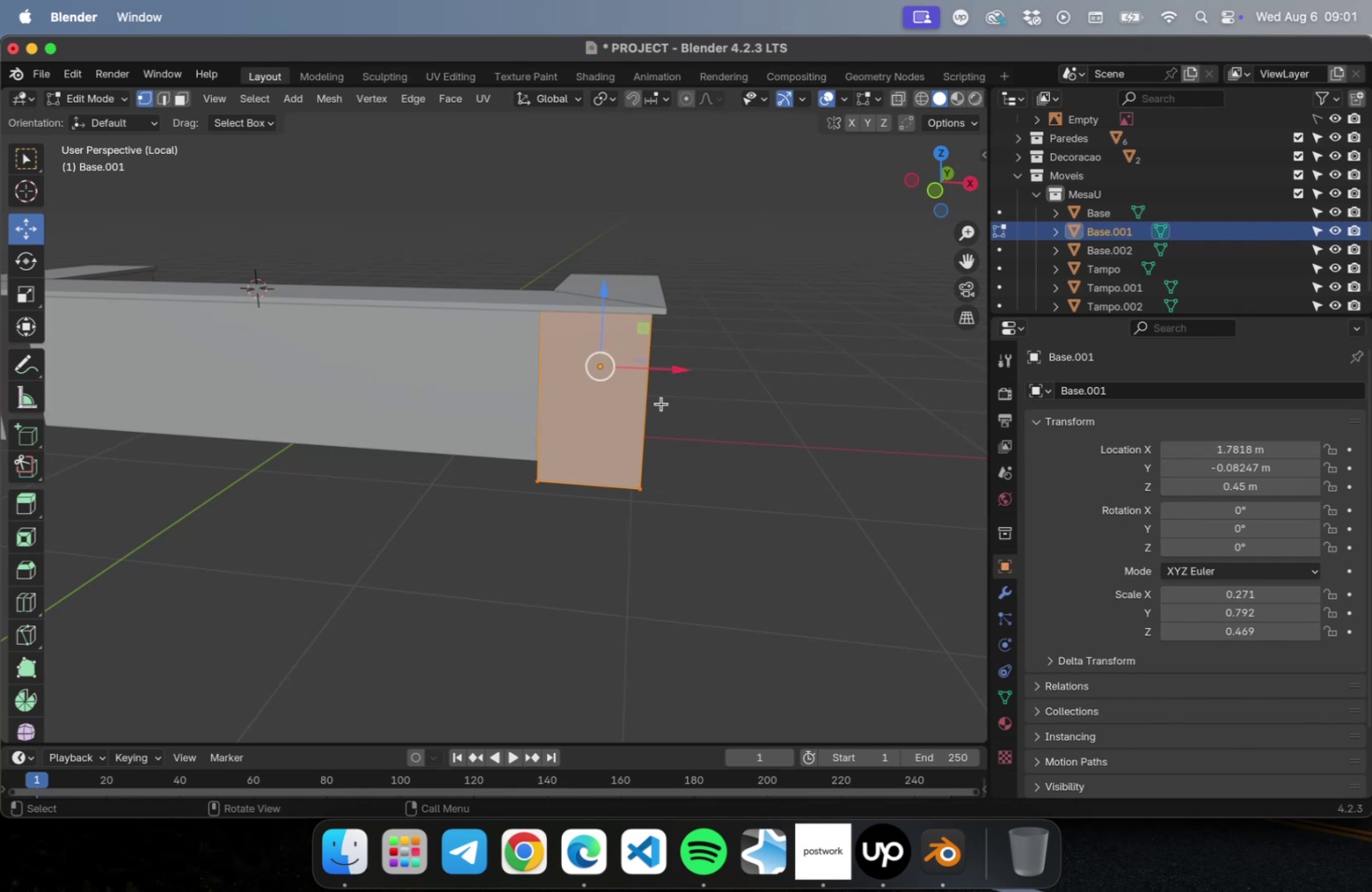 
scroll: coordinate [658, 400], scroll_direction: up, amount: 2.0
 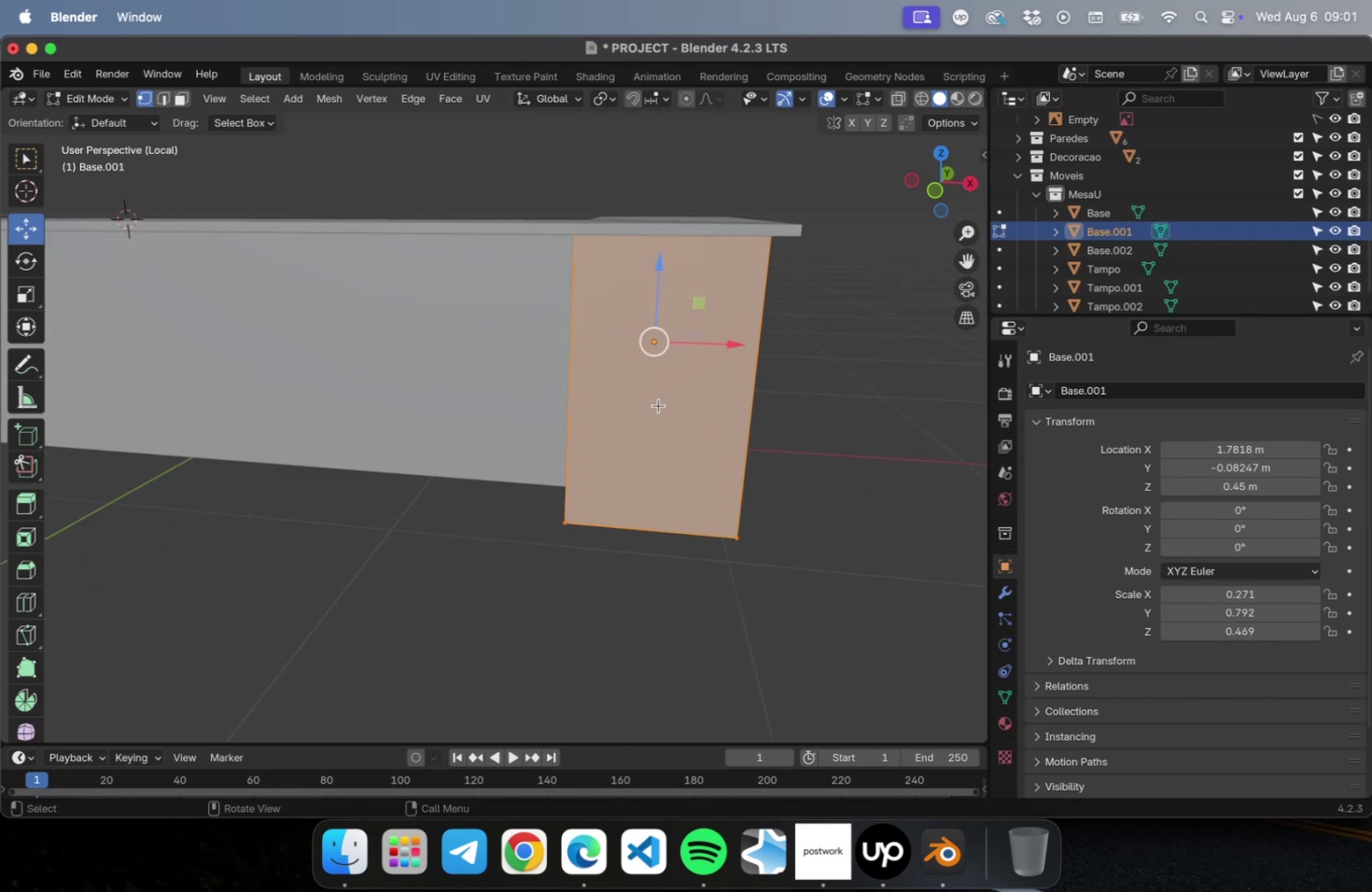 
hold_key(key=ShiftLeft, duration=0.37)
 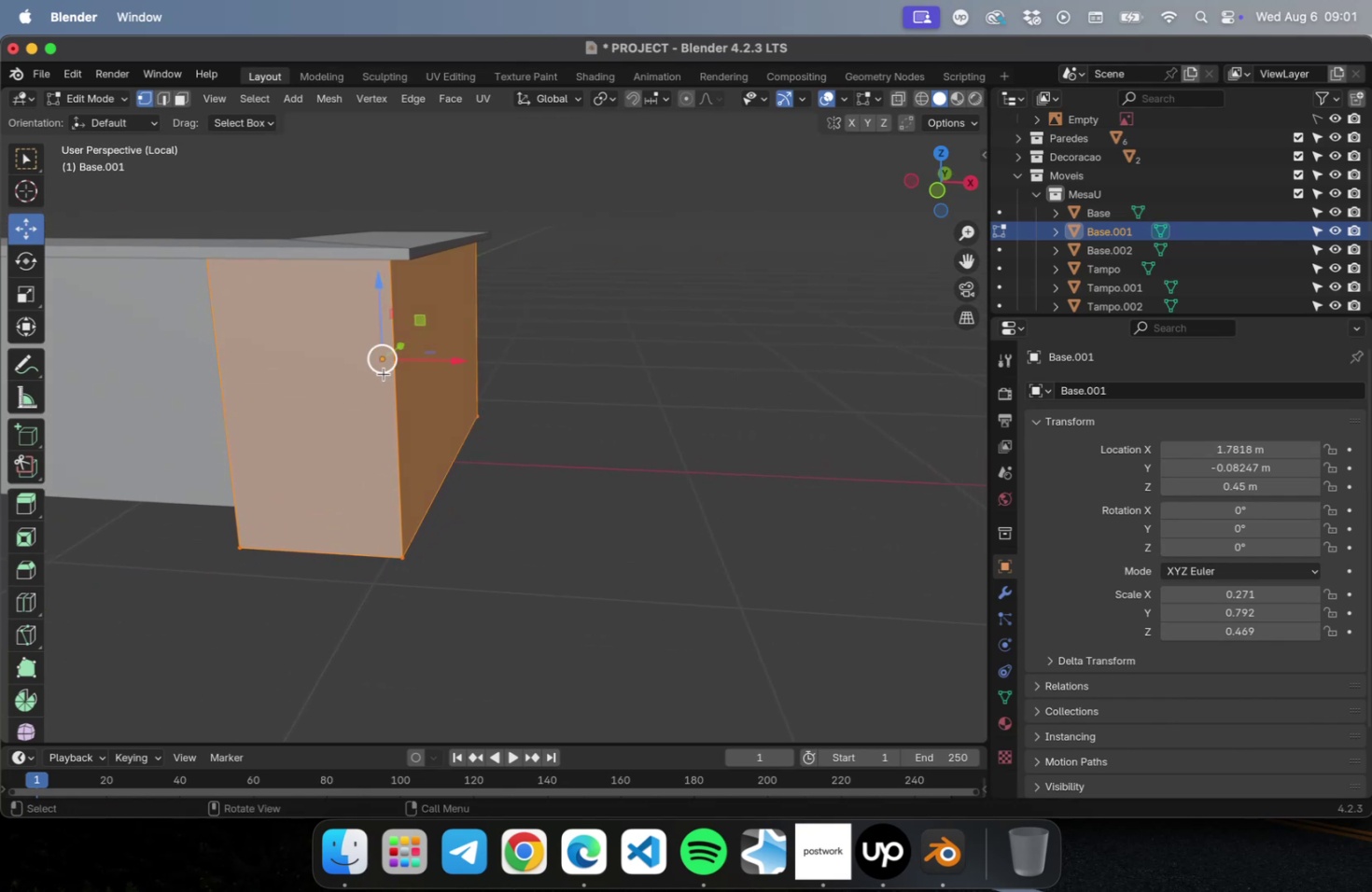 
key(3)
 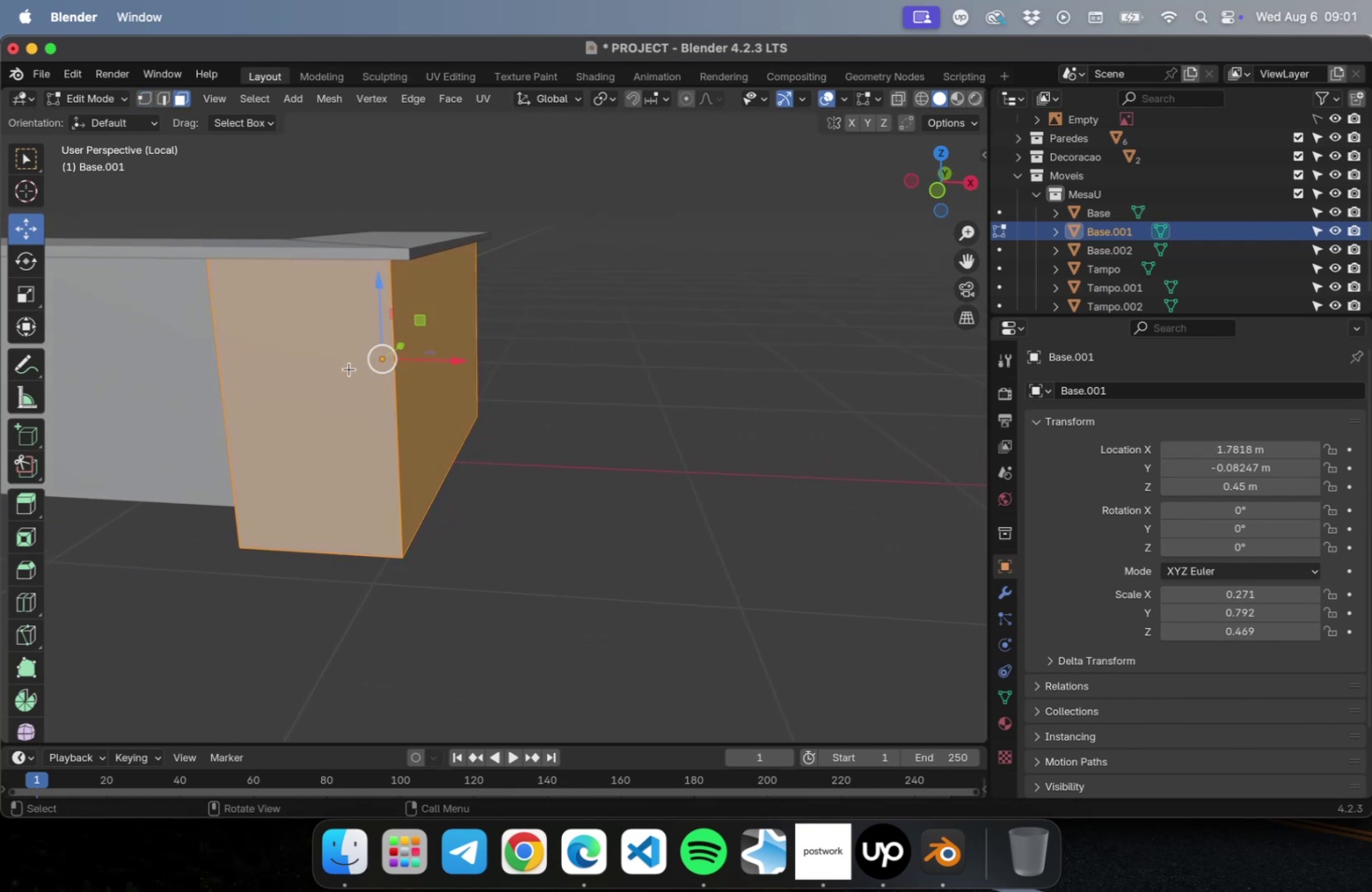 
left_click([349, 369])
 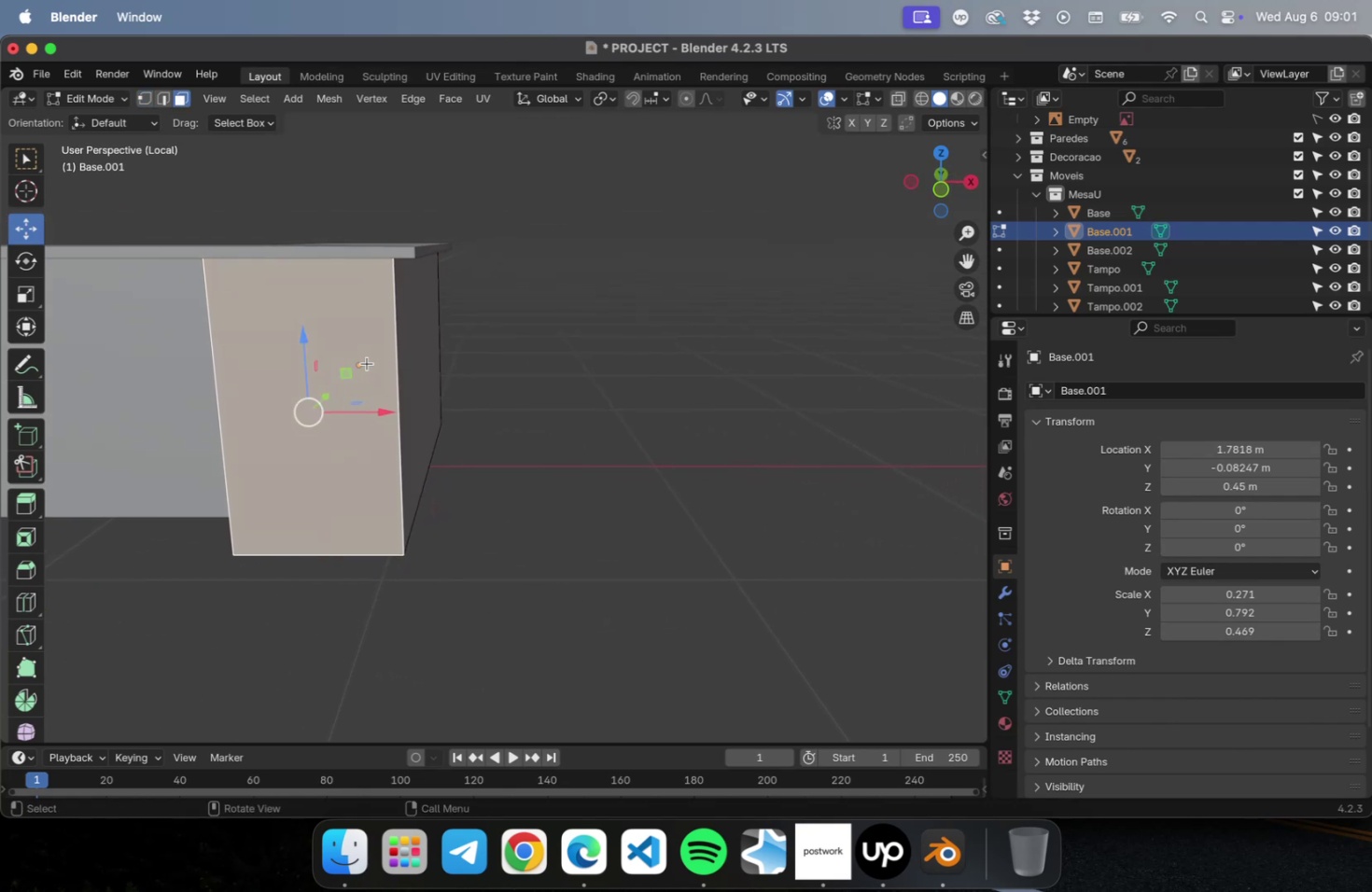 
key(I)
 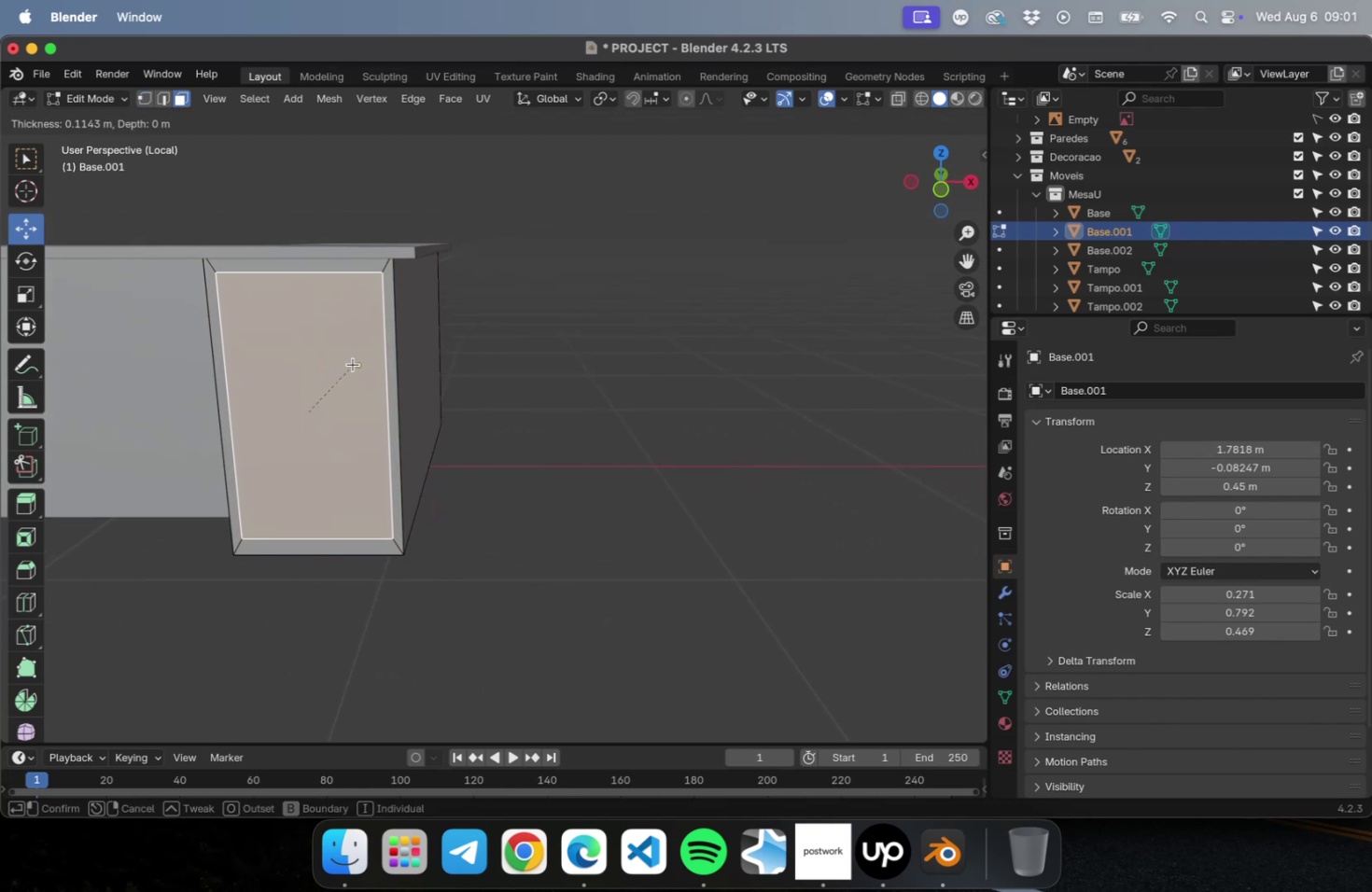 
left_click([354, 363])
 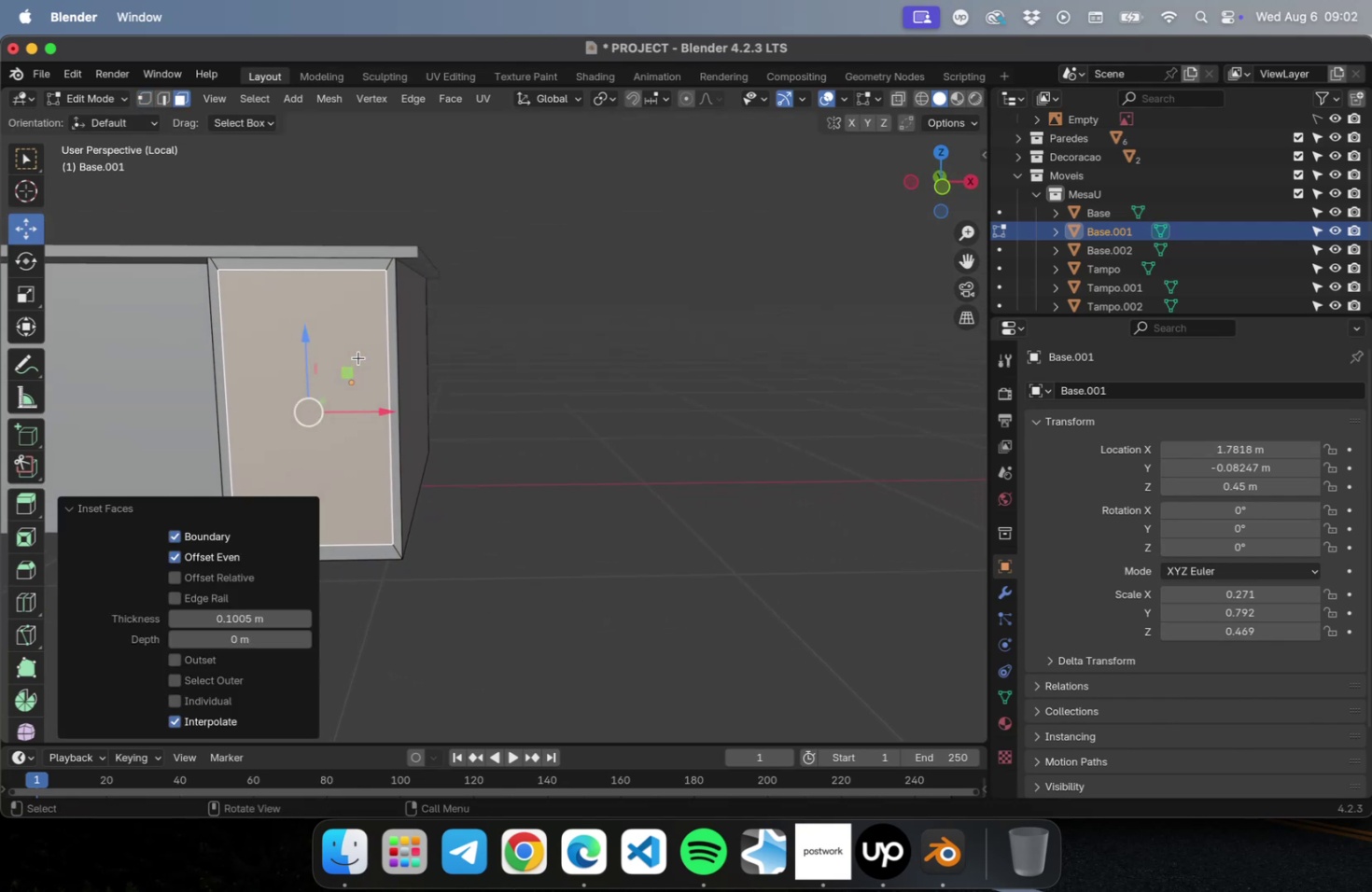 
key(NumLock)
 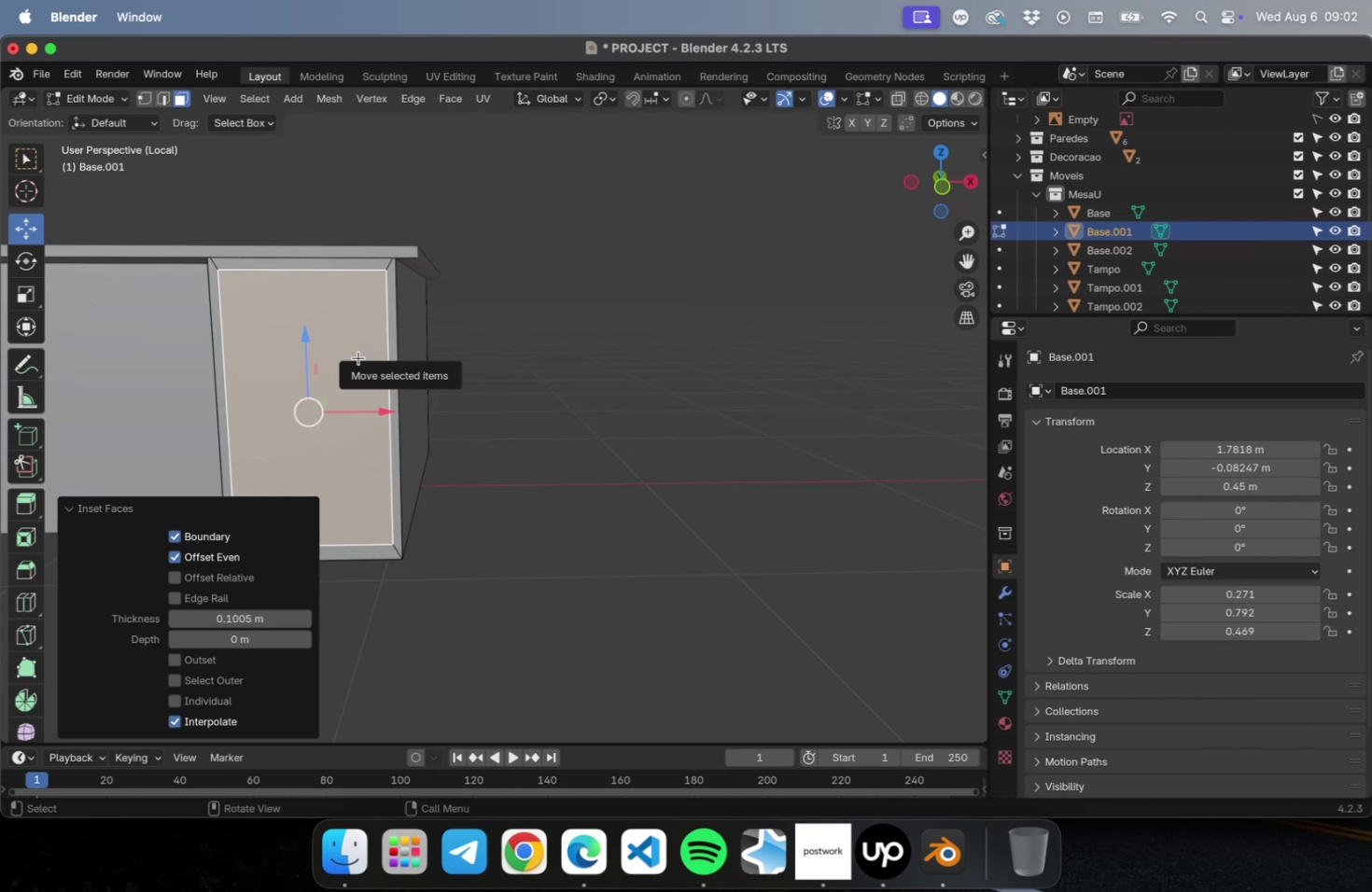 
key(Numpad1)
 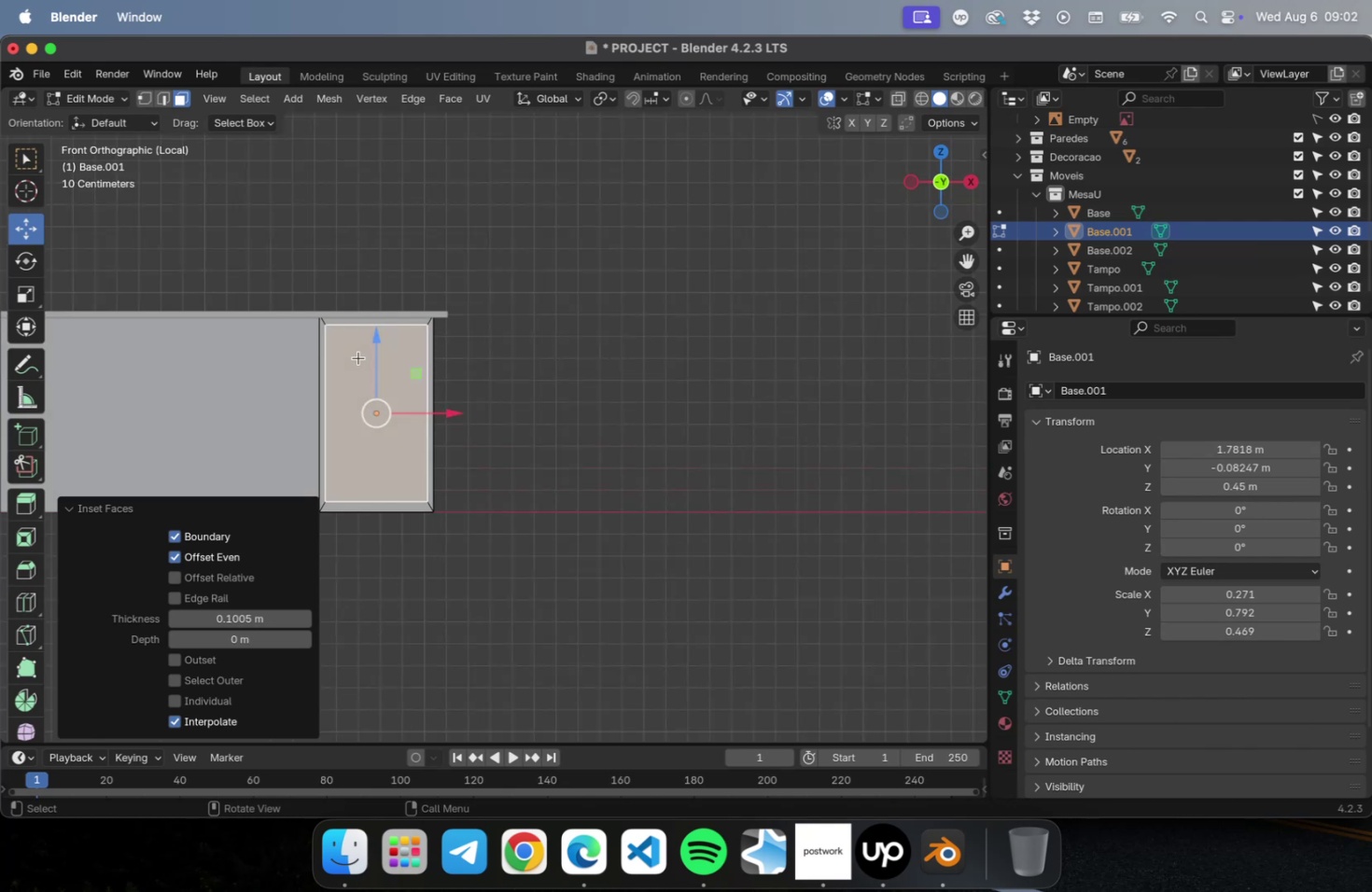 
key(NumLock)
 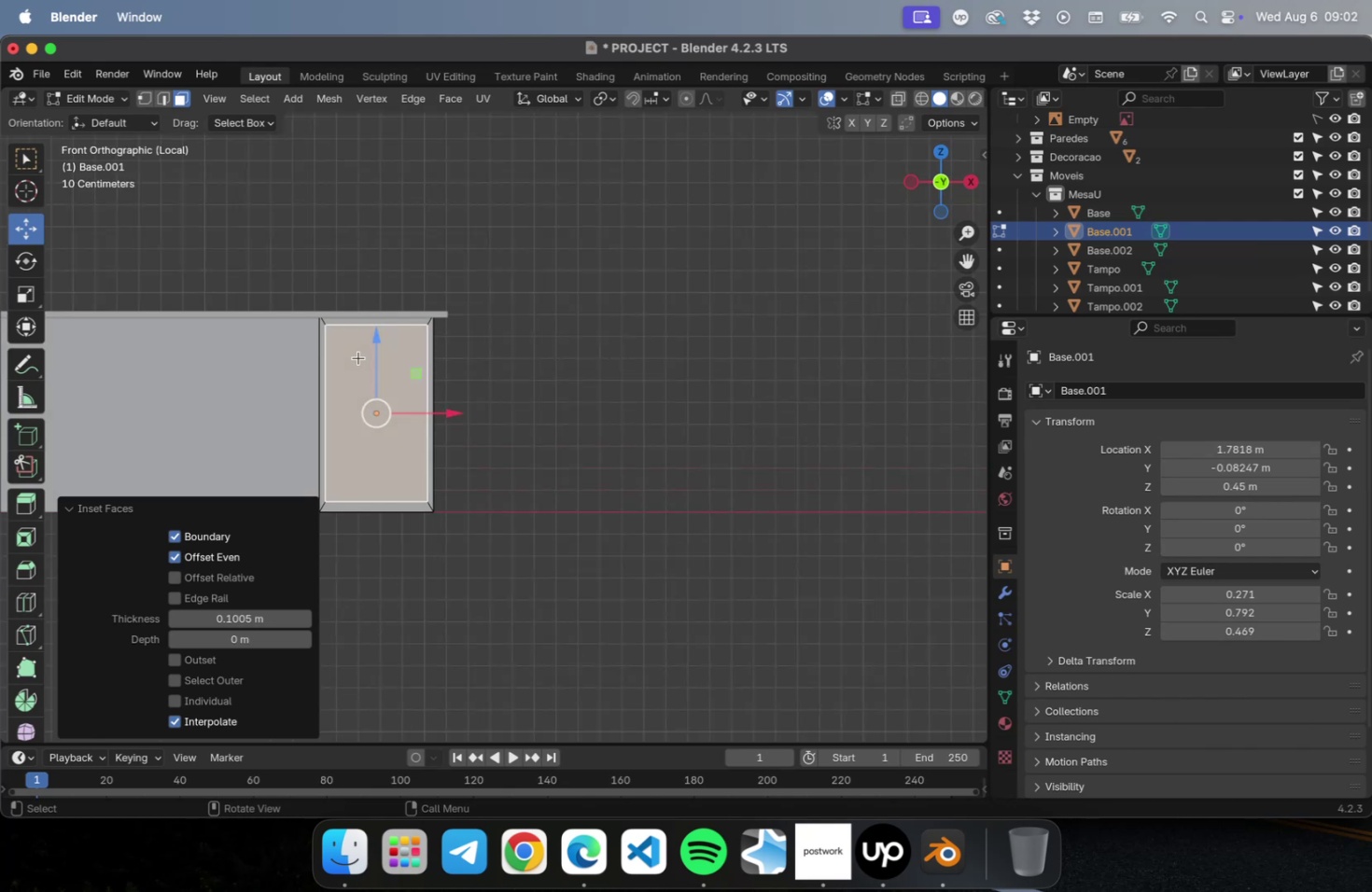 
key(NumpadDecimal)
 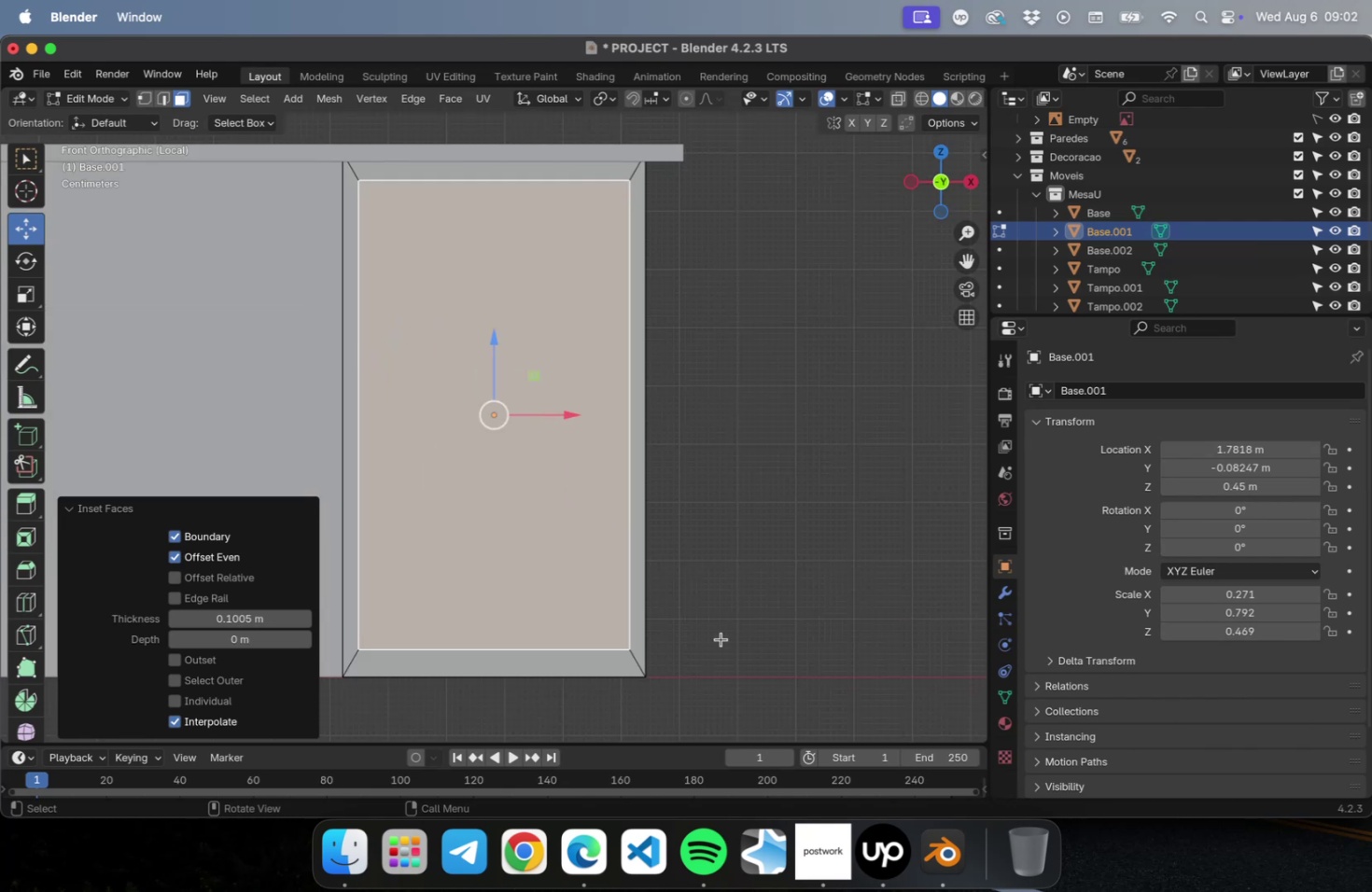 
hold_key(key=ShiftLeft, duration=0.57)
 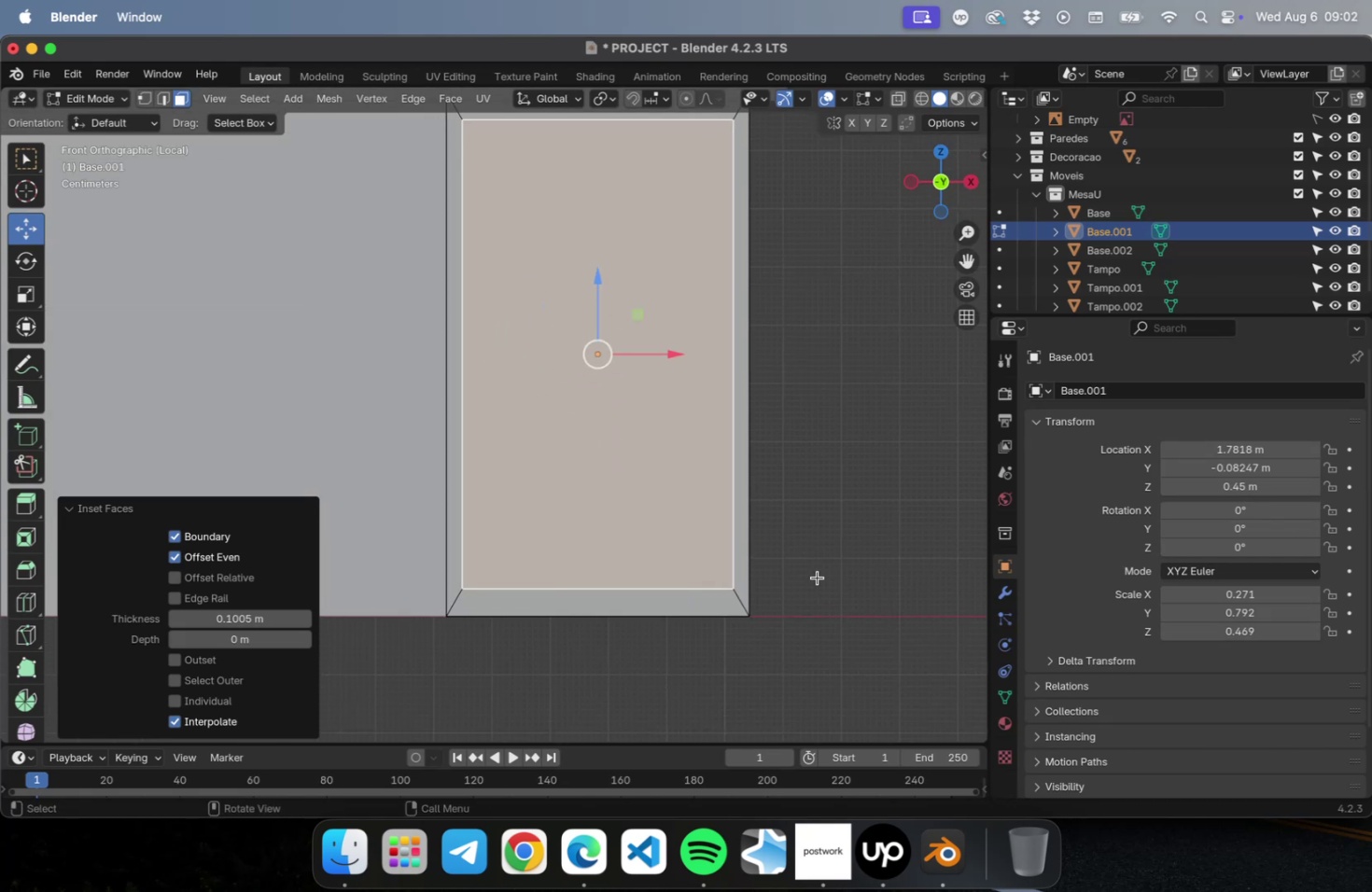 
key(1)
 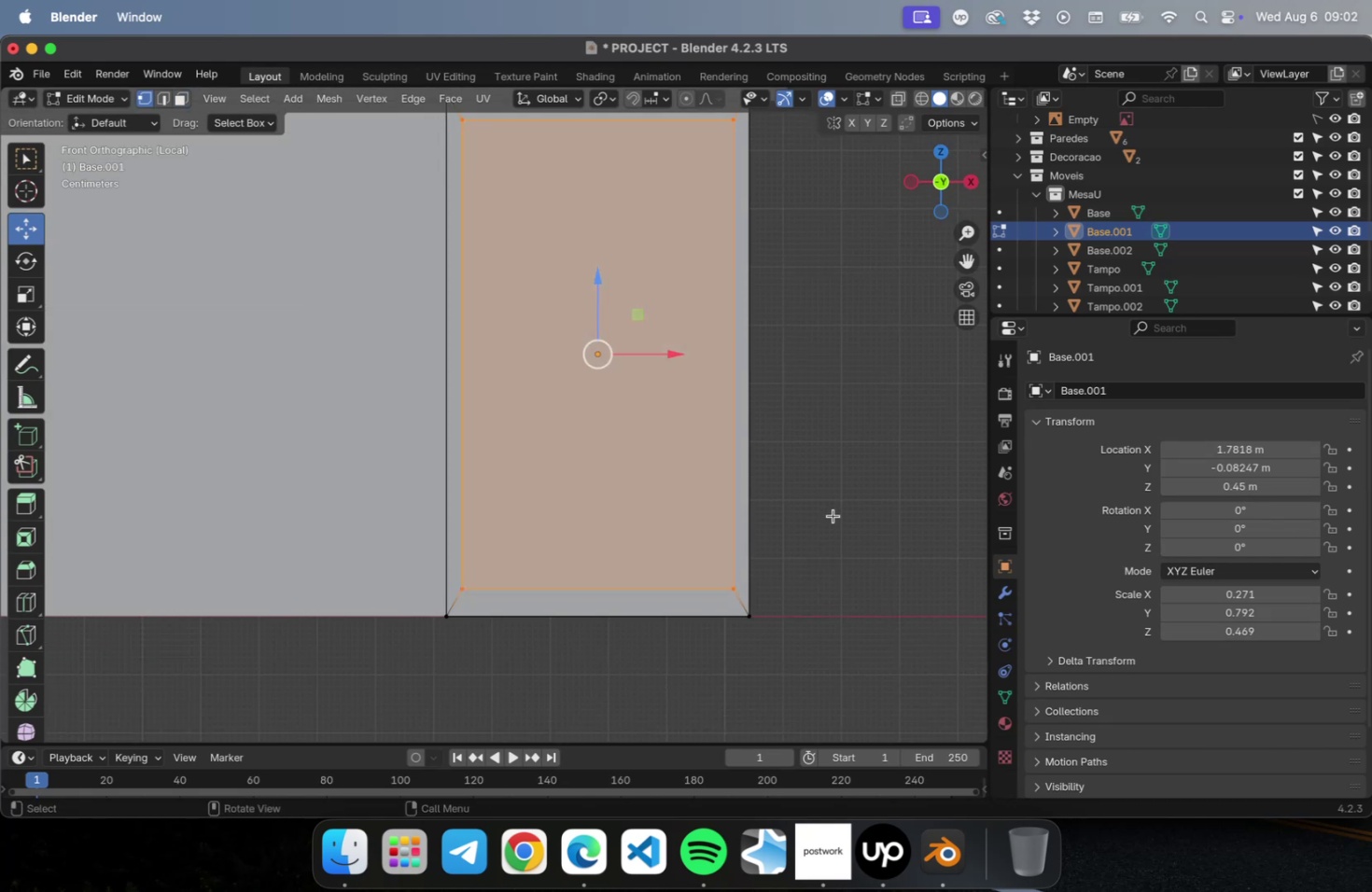 
left_click_drag(start_coordinate=[823, 522], to_coordinate=[364, 594])
 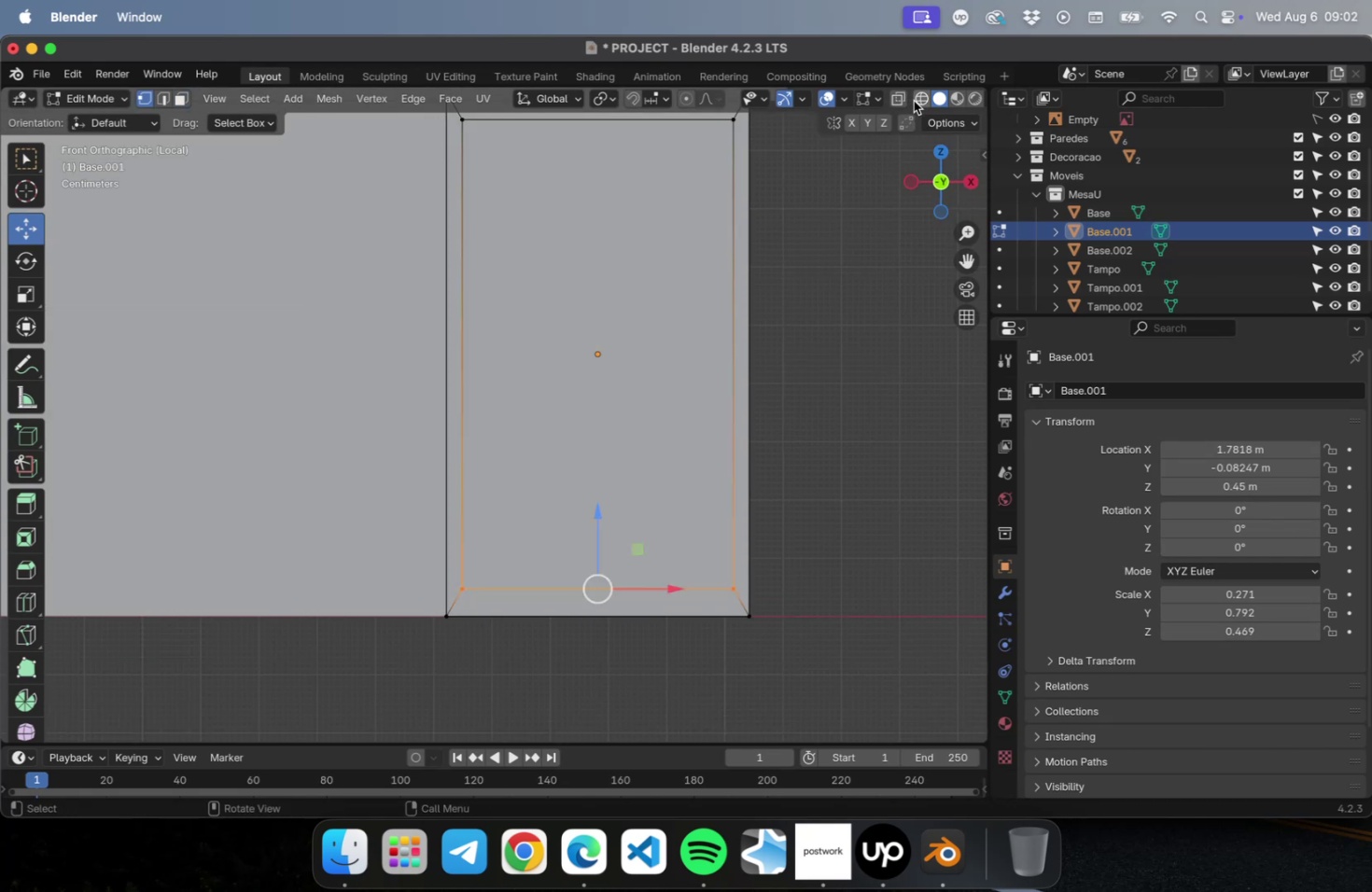 
left_click([917, 99])
 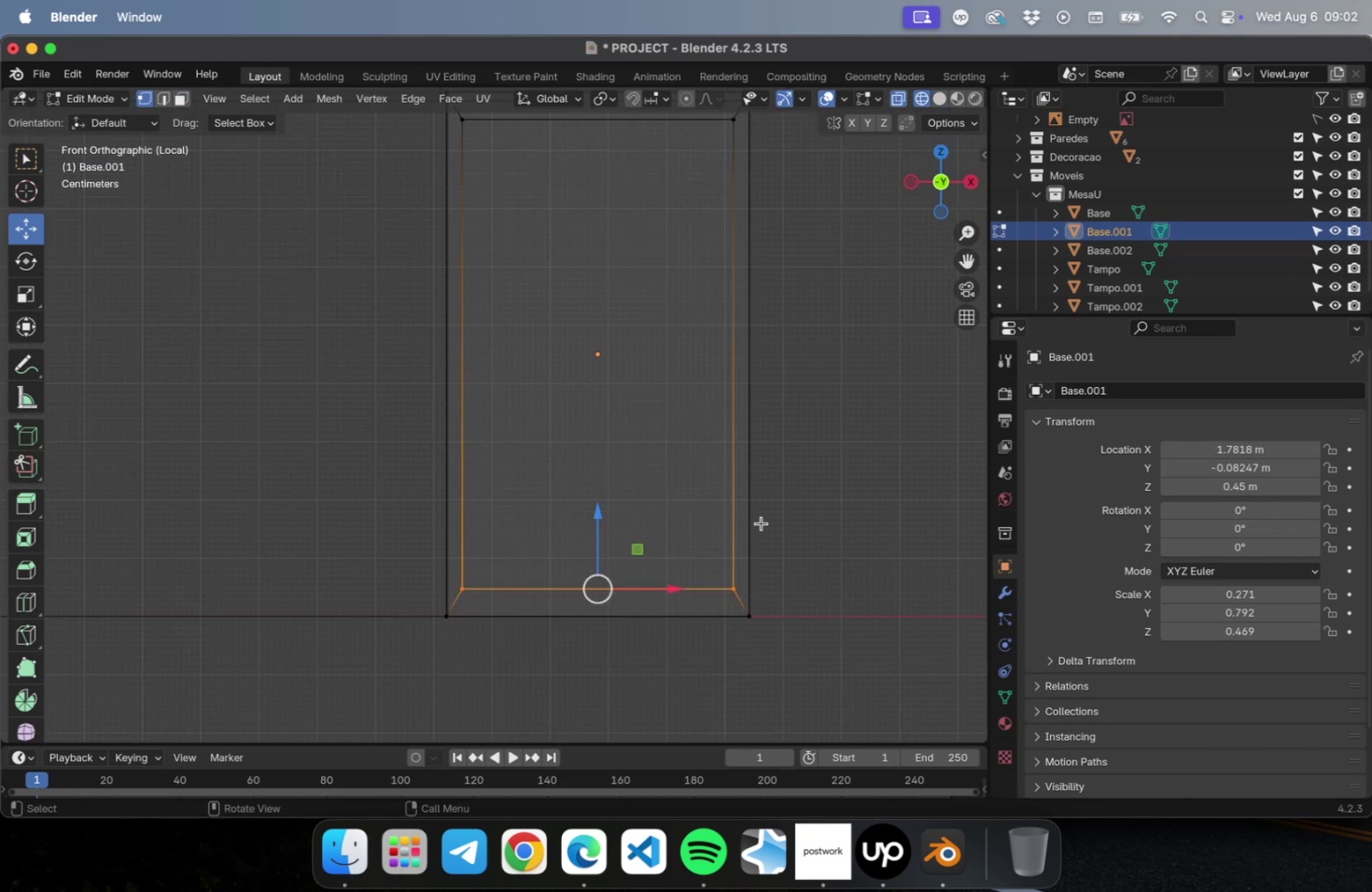 
left_click_drag(start_coordinate=[758, 508], to_coordinate=[341, 593])
 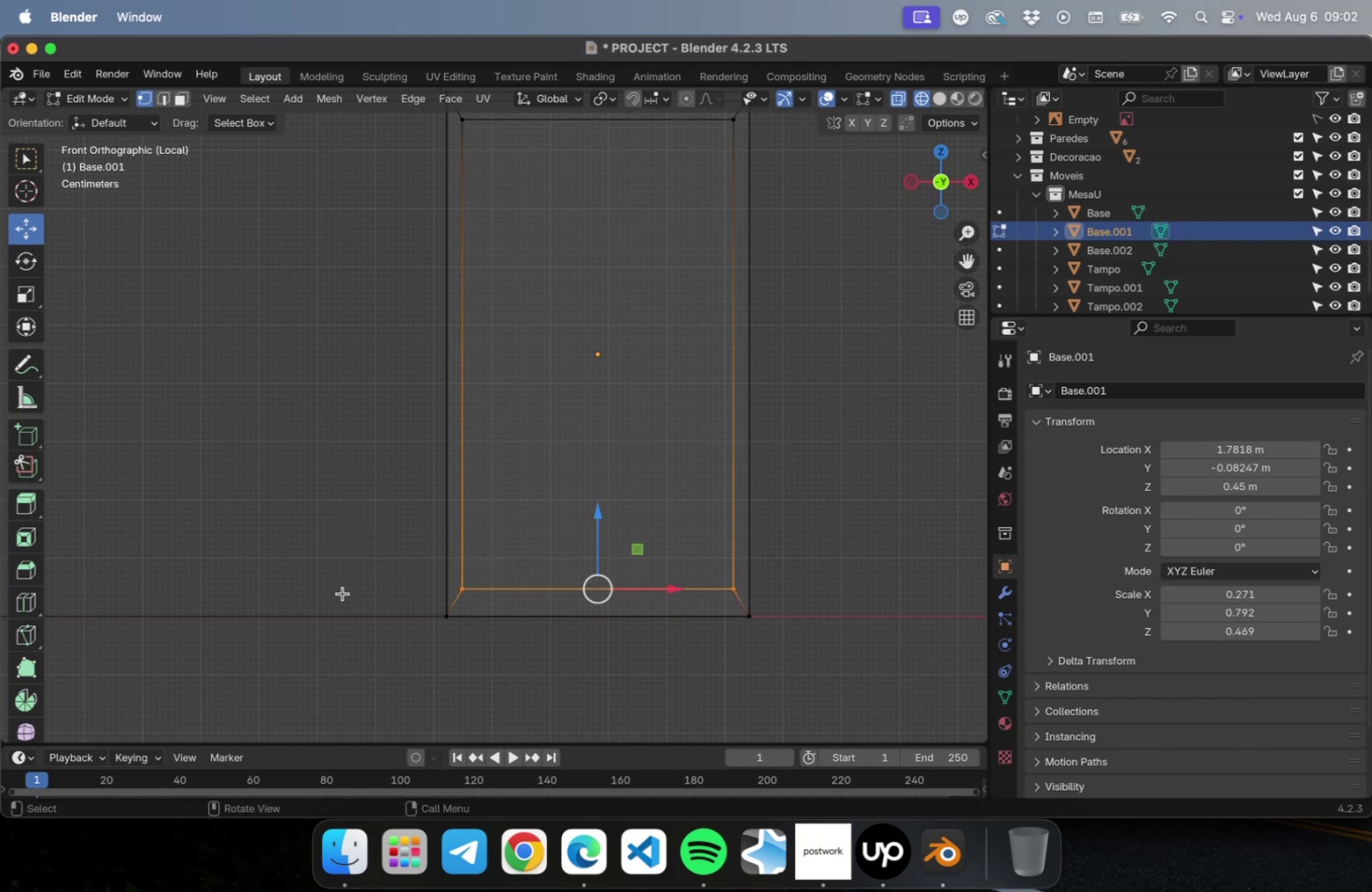 
wait(11.3)
 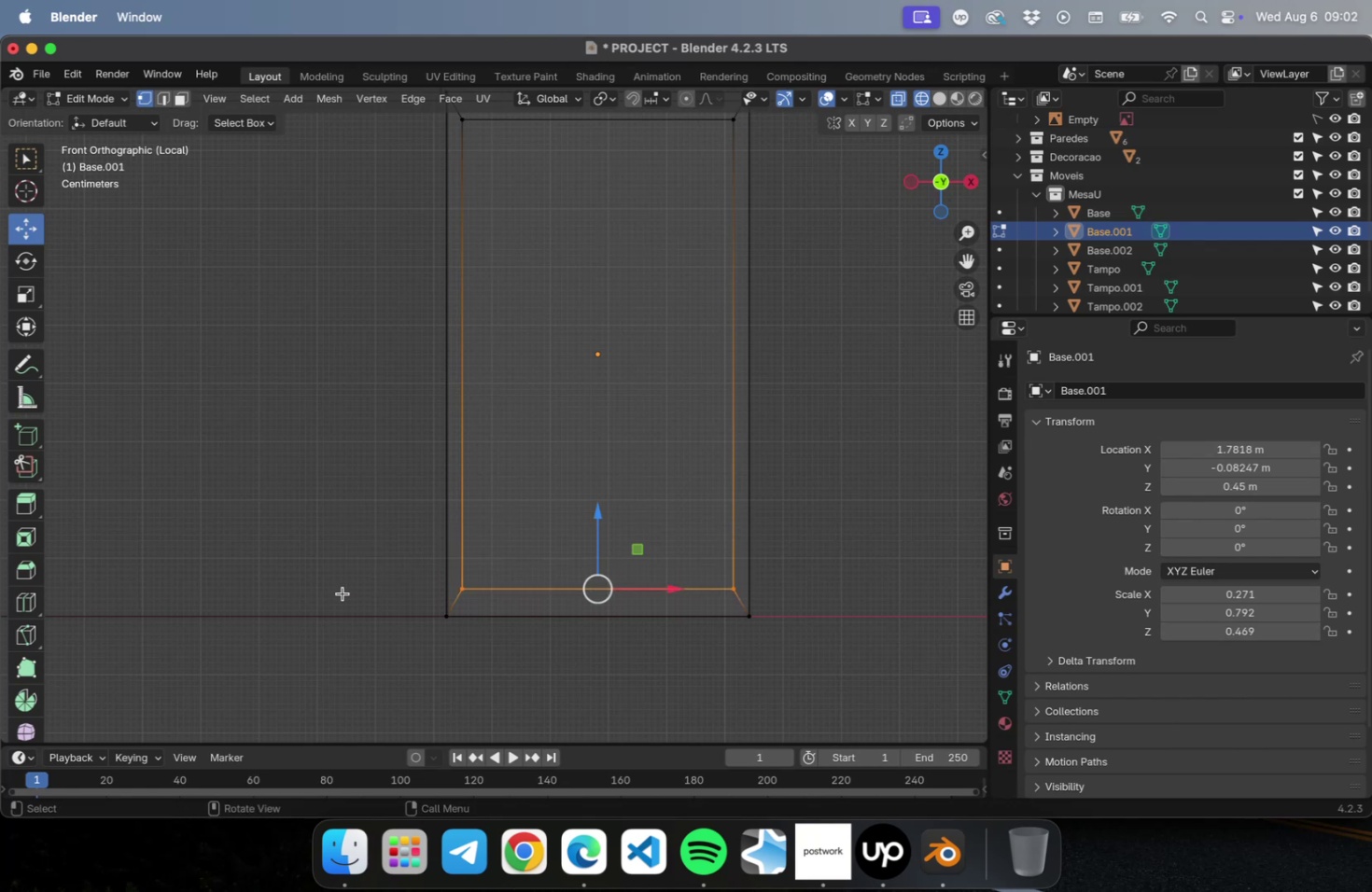 
left_click_drag(start_coordinate=[598, 519], to_coordinate=[601, 483])
 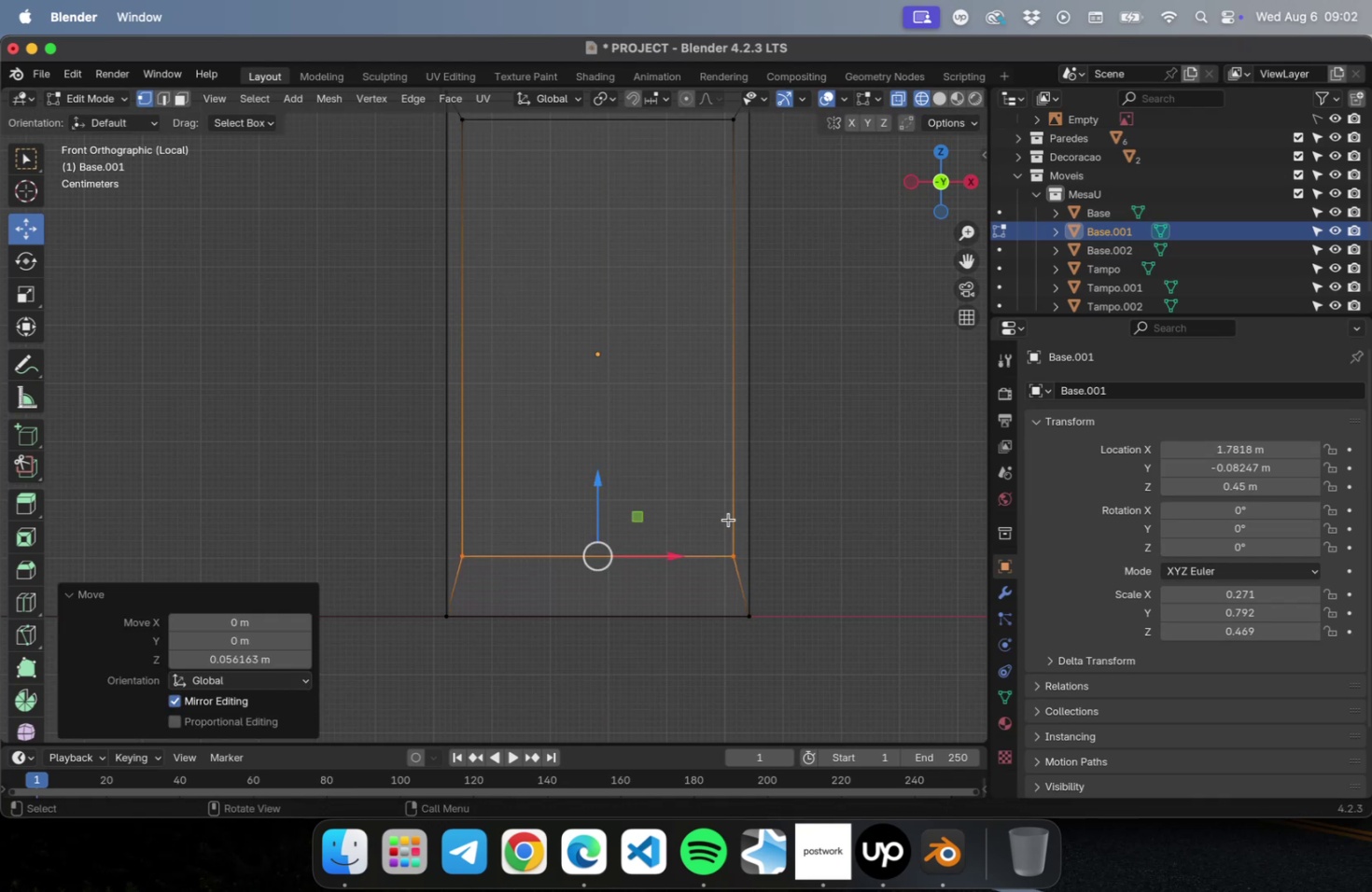 
scroll: coordinate [628, 594], scroll_direction: up, amount: 16.0
 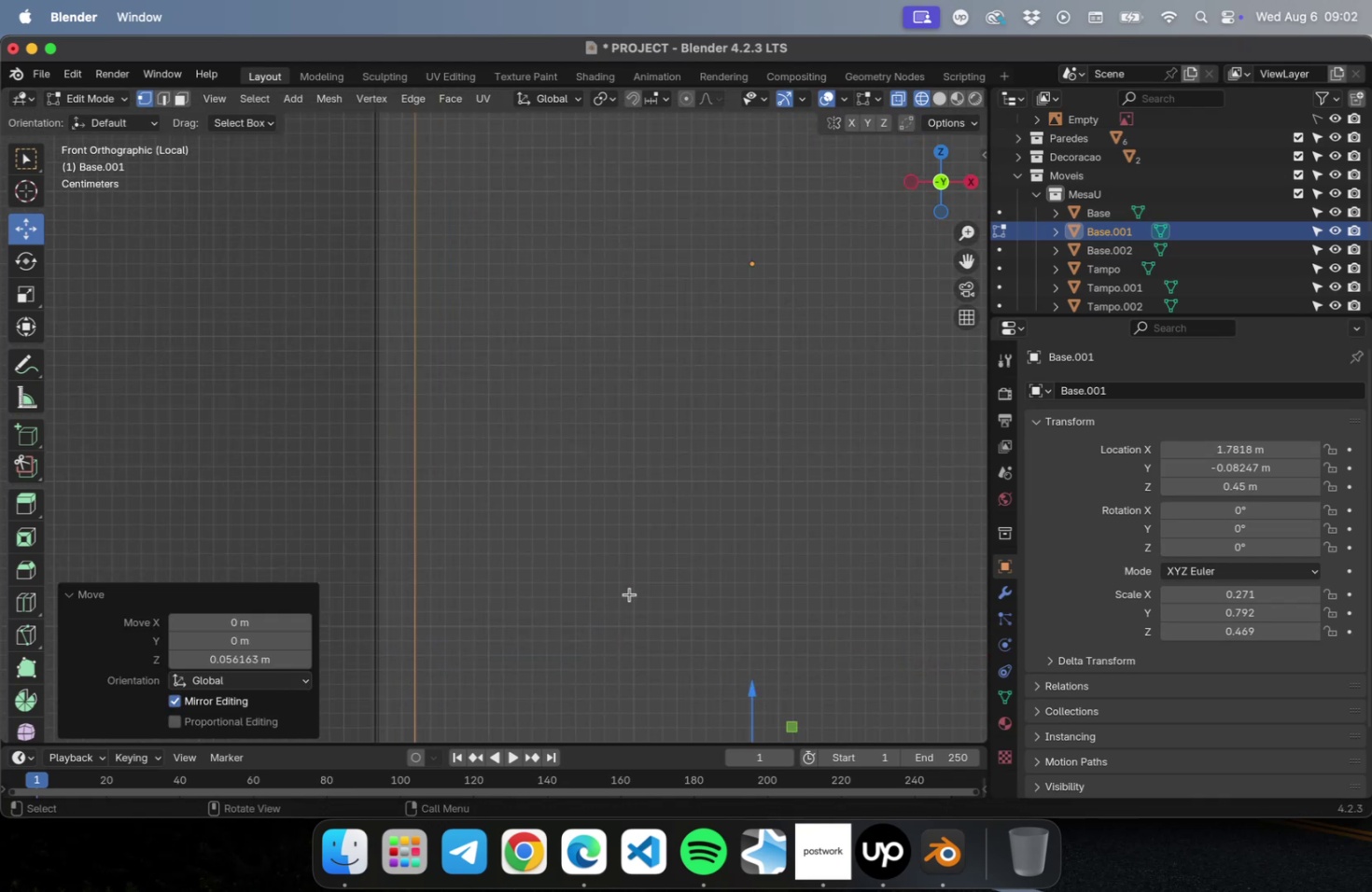 
hold_key(key=ShiftLeft, duration=0.43)
 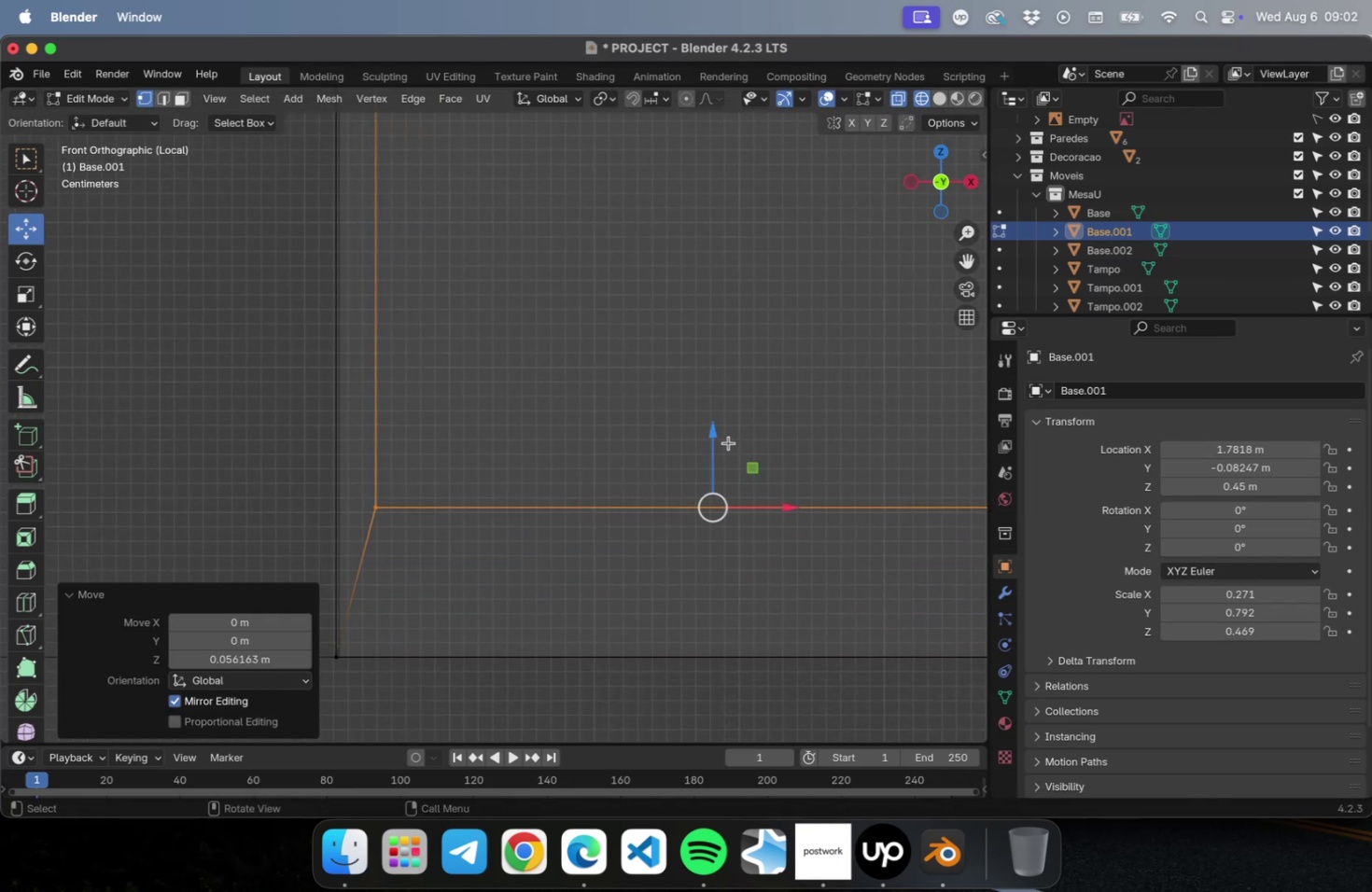 
left_click_drag(start_coordinate=[718, 435], to_coordinate=[712, 442])
 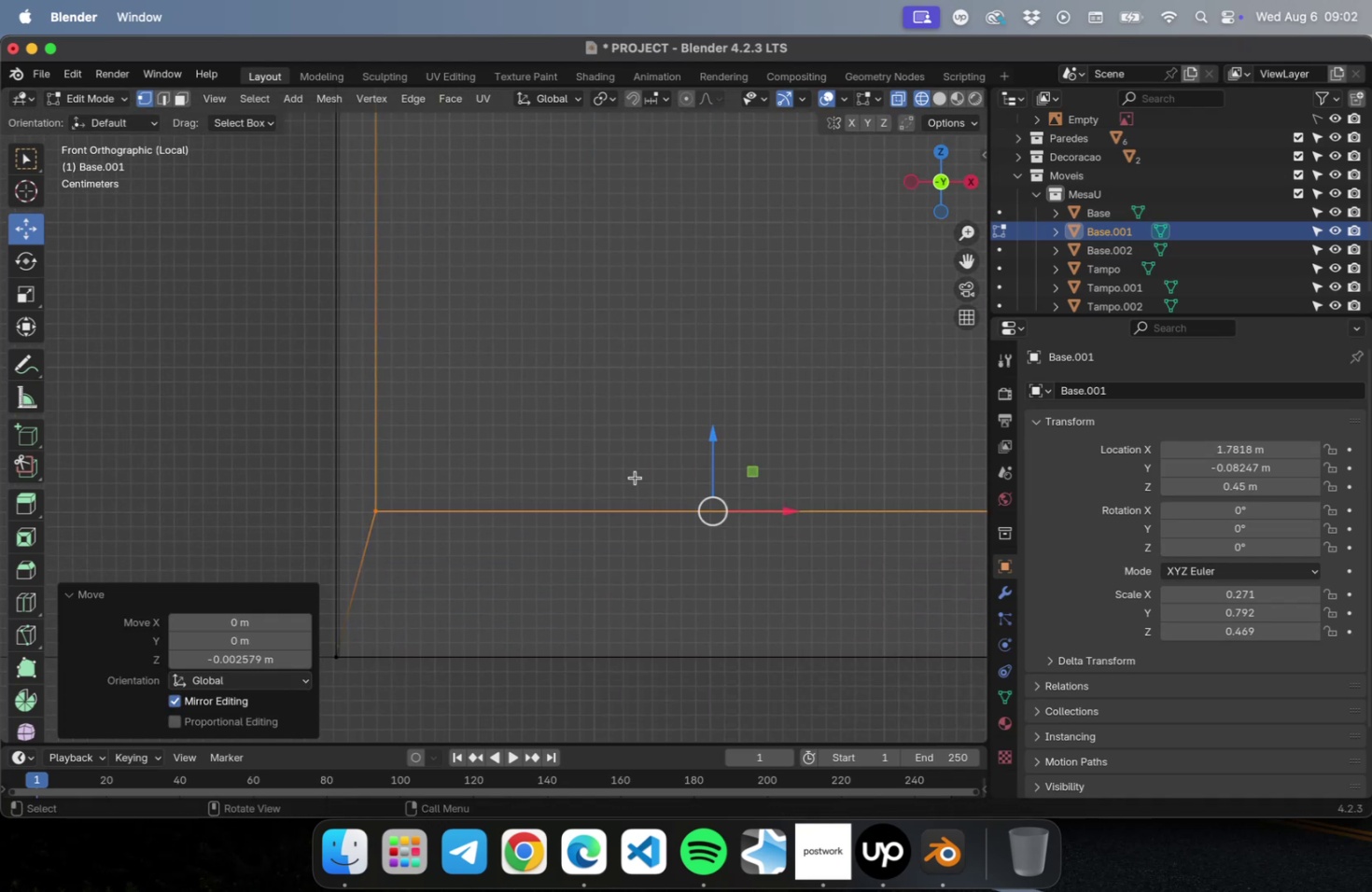 
scroll: coordinate [603, 509], scroll_direction: down, amount: 16.0
 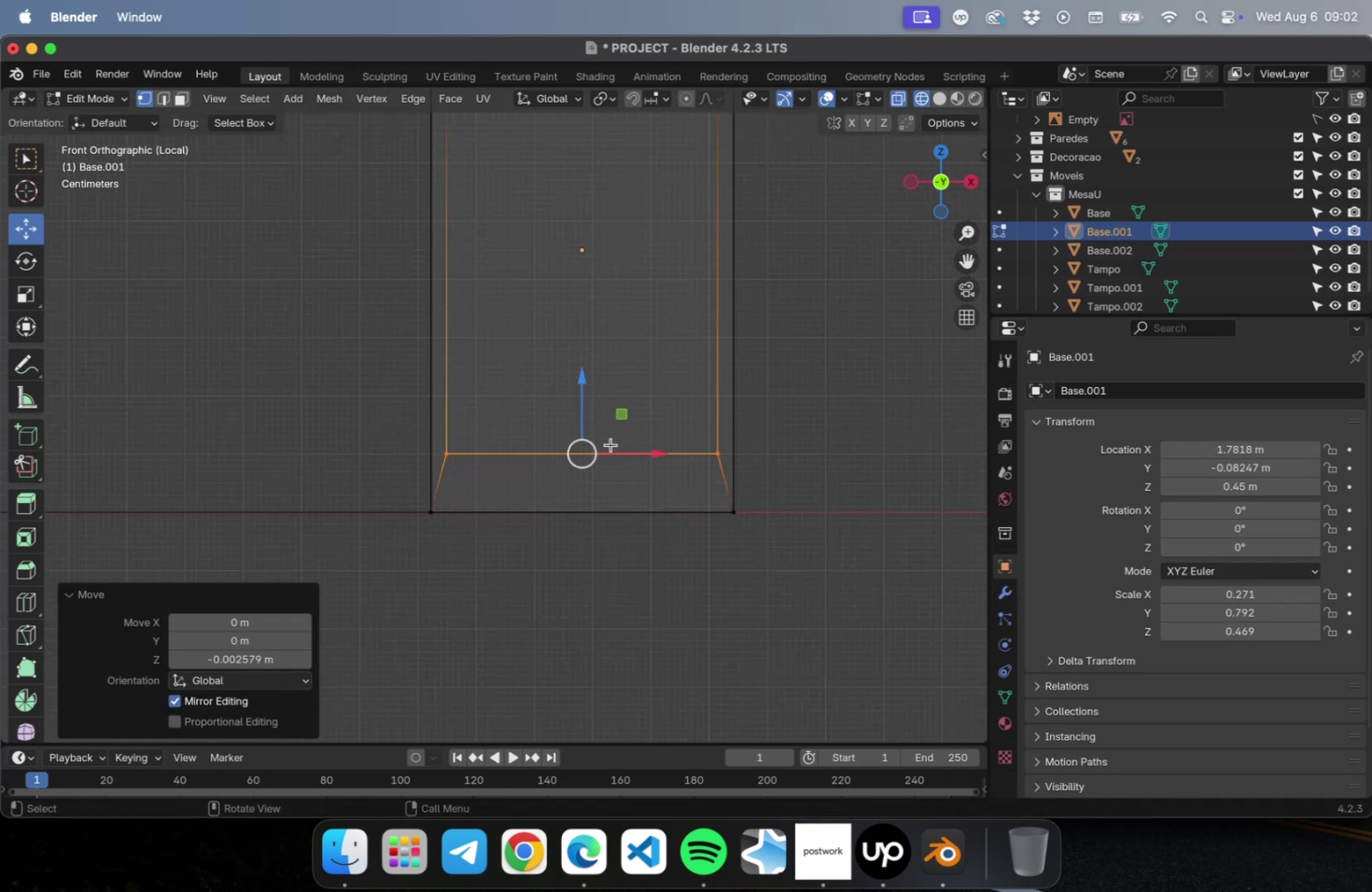 
hold_key(key=ShiftLeft, duration=0.67)
 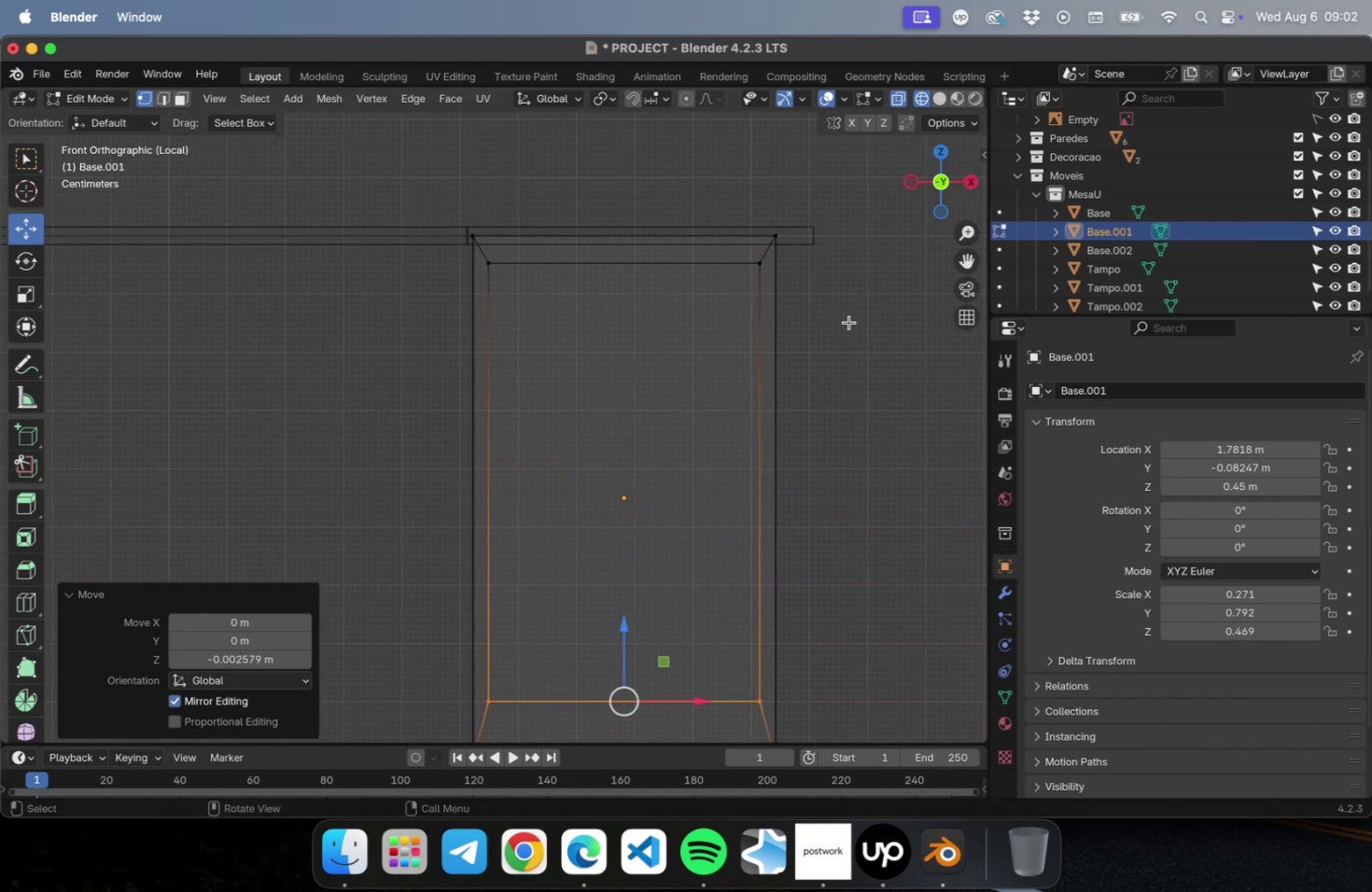 
left_click_drag(start_coordinate=[846, 320], to_coordinate=[428, 255])
 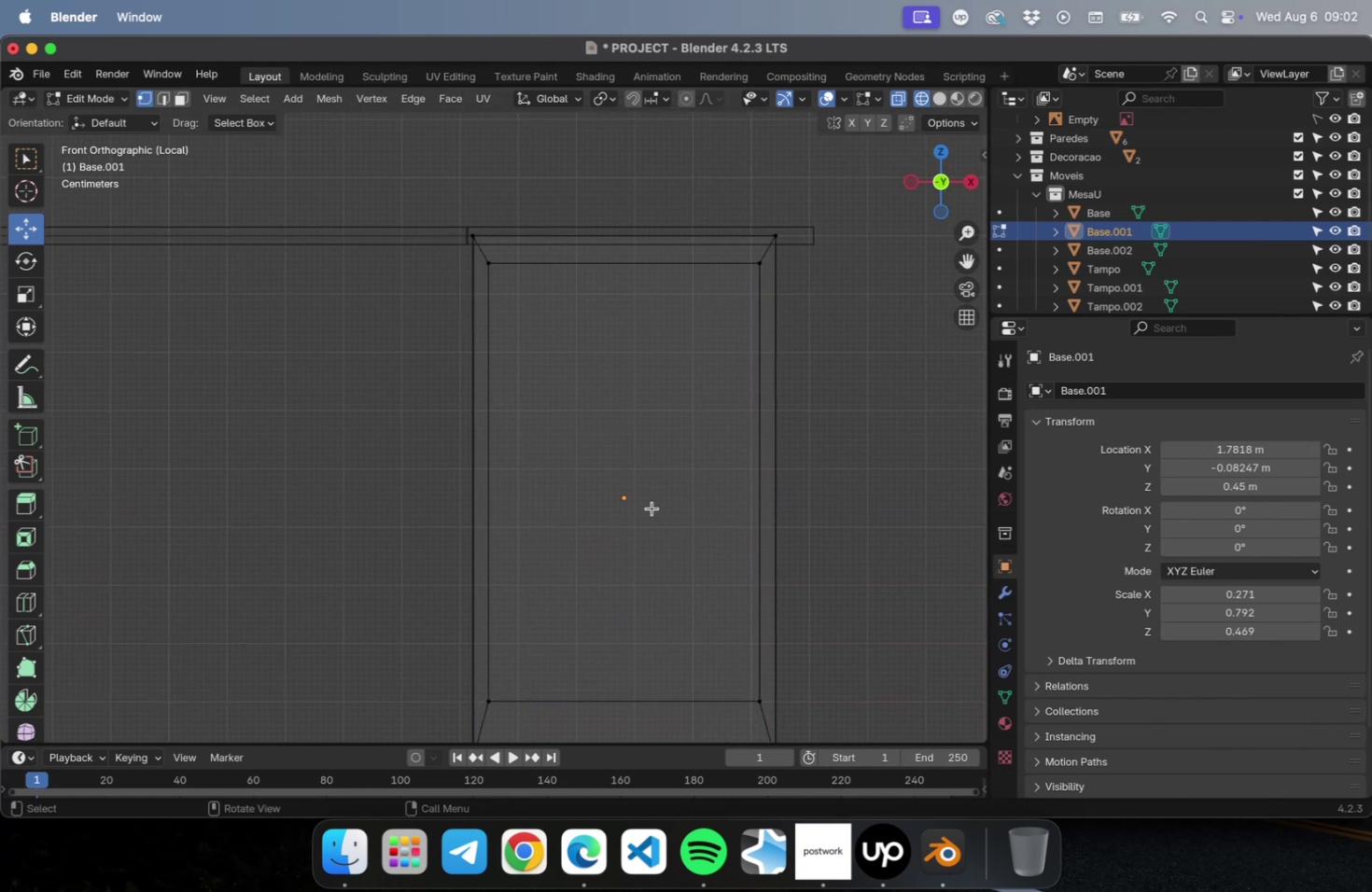 
key(Tab)
 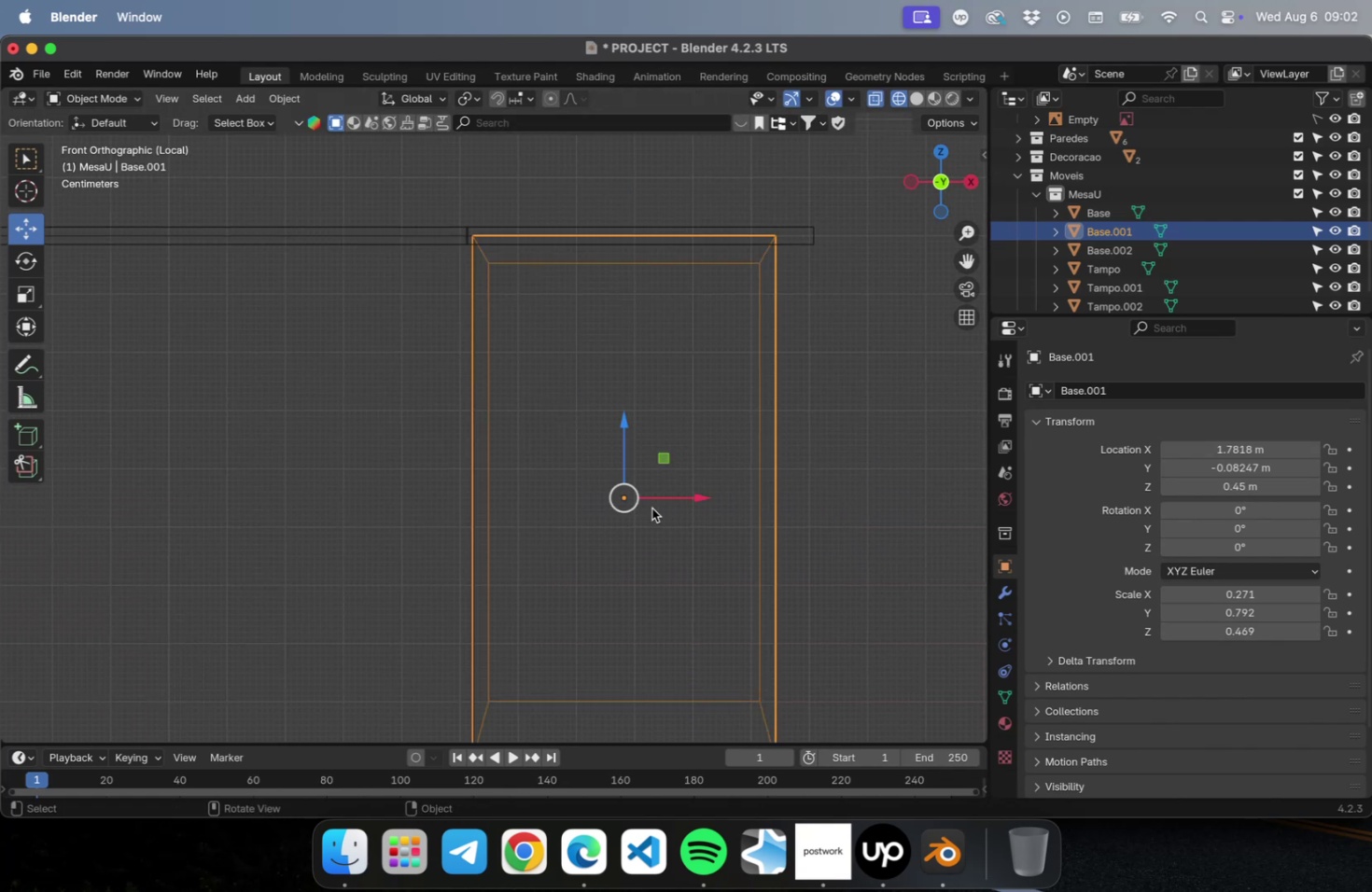 
key(3)
 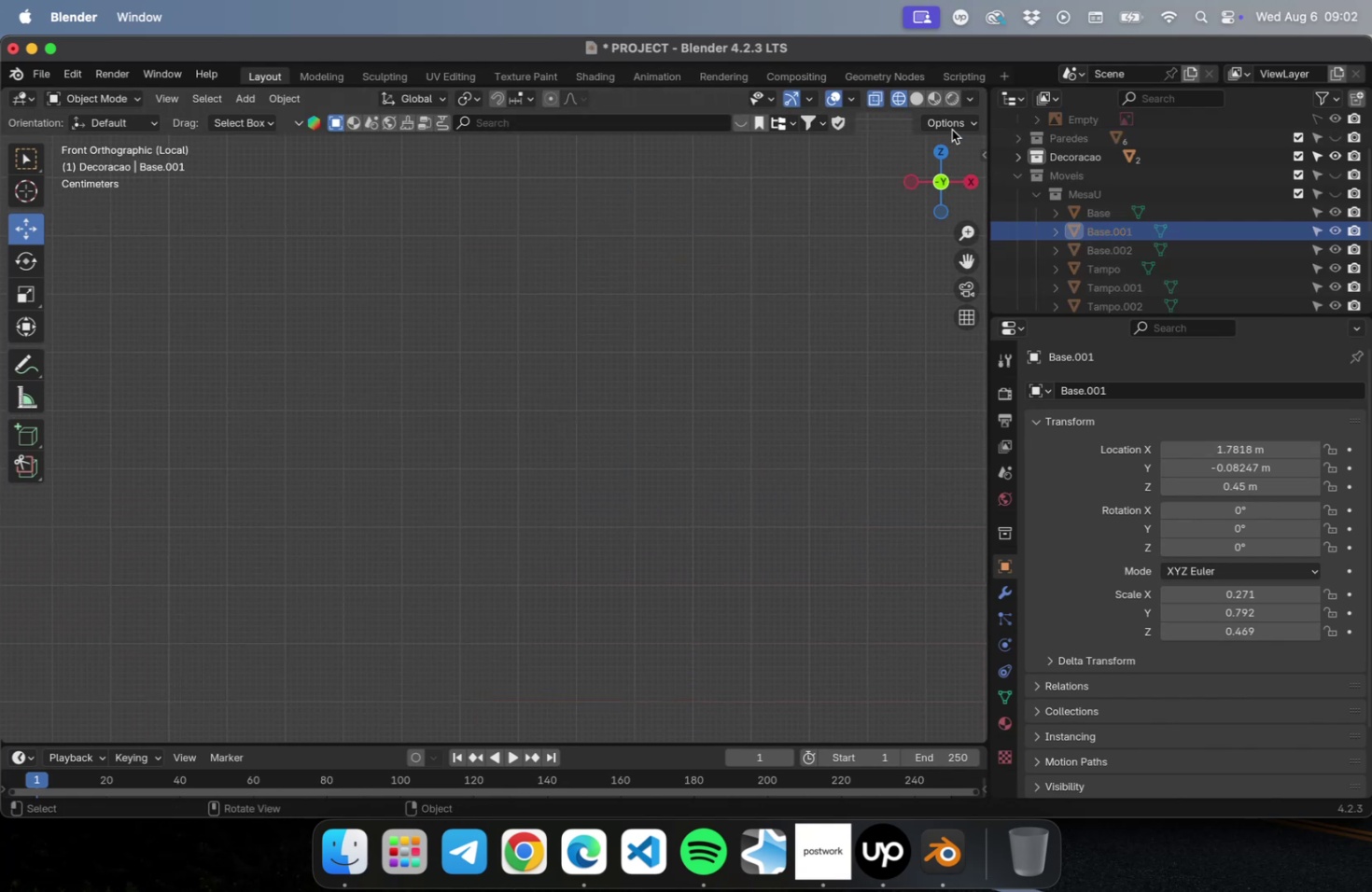 
left_click([910, 91])
 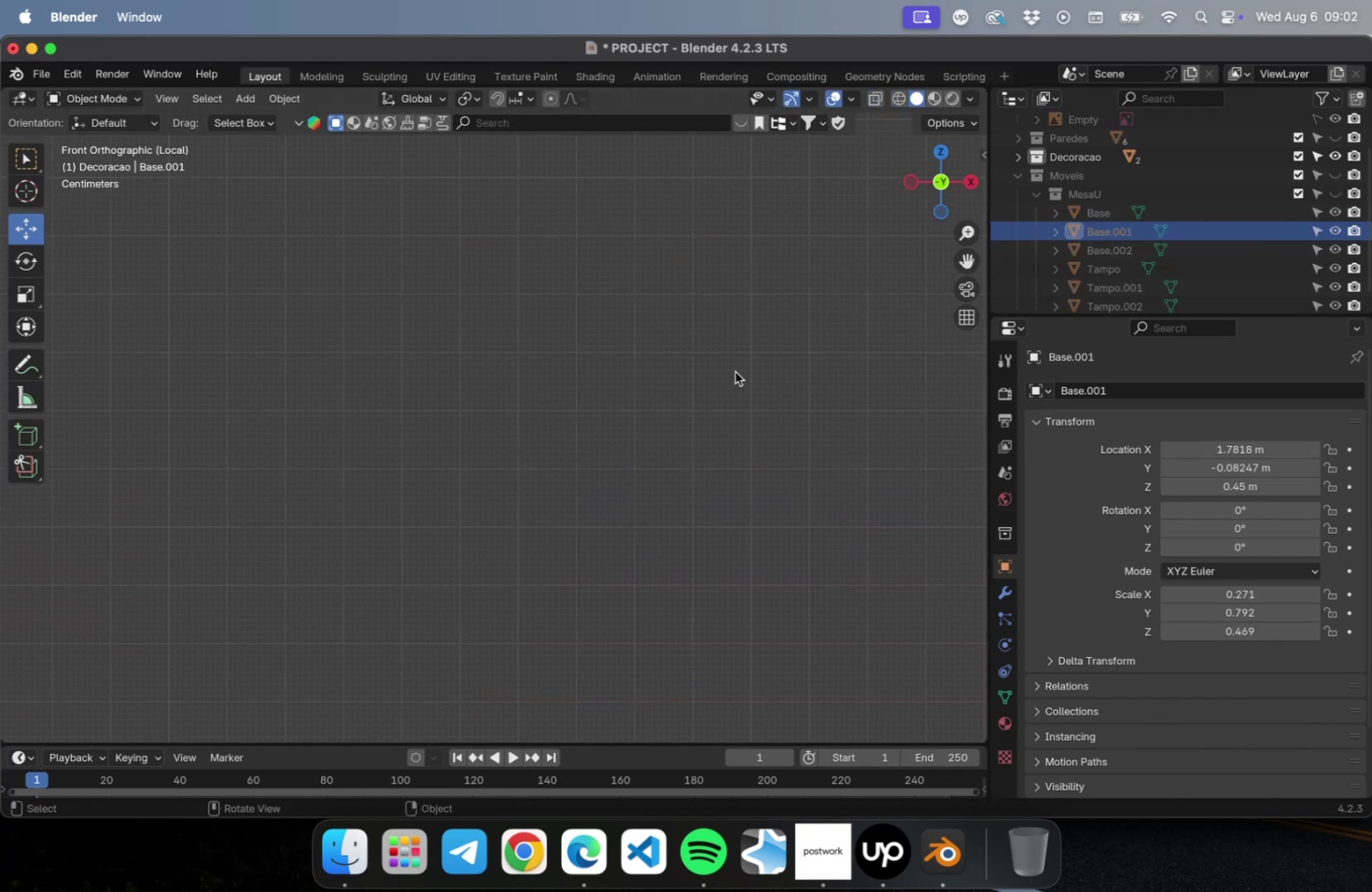 
scroll: coordinate [663, 452], scroll_direction: down, amount: 15.0
 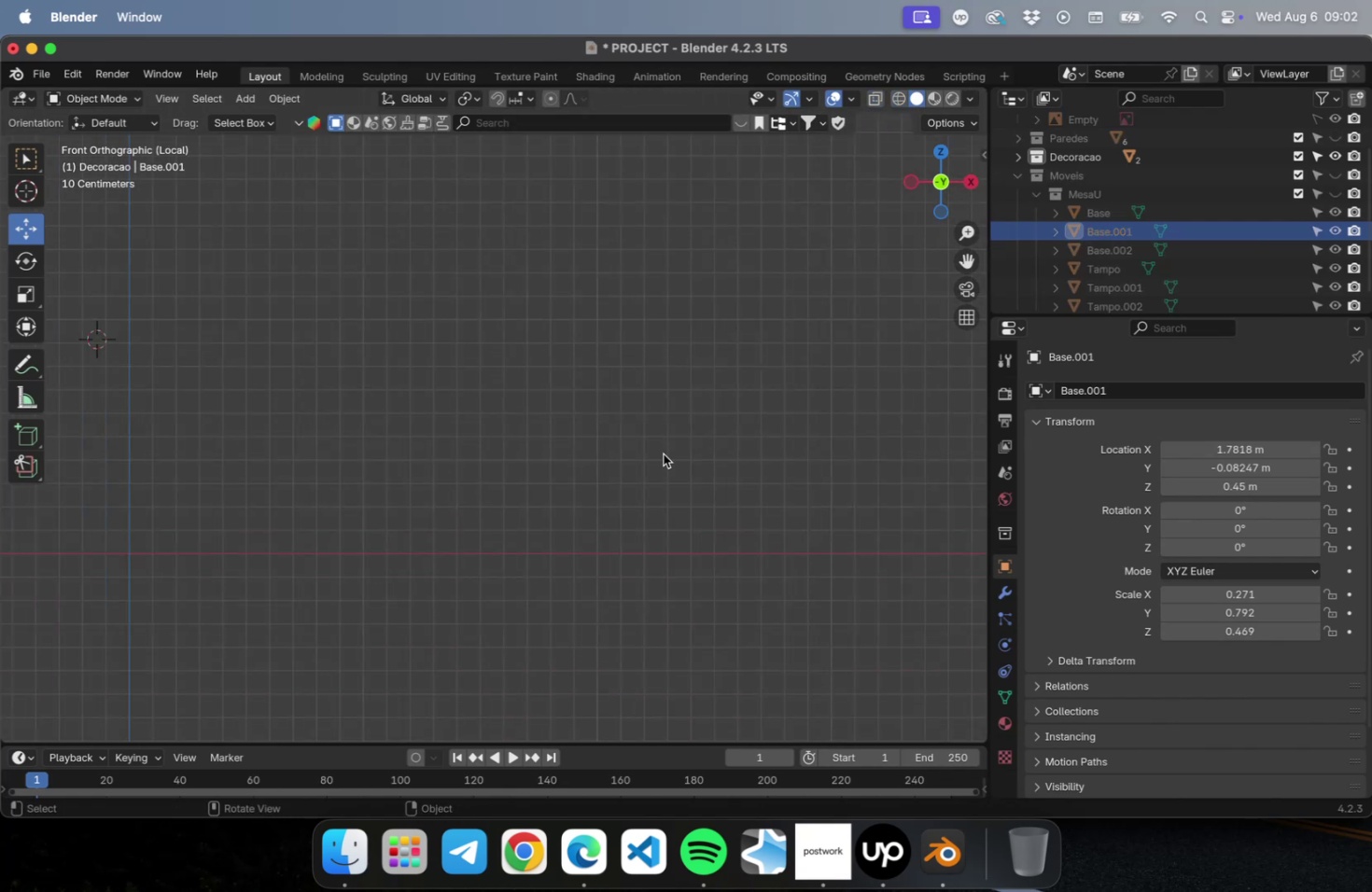 
key(Tab)
 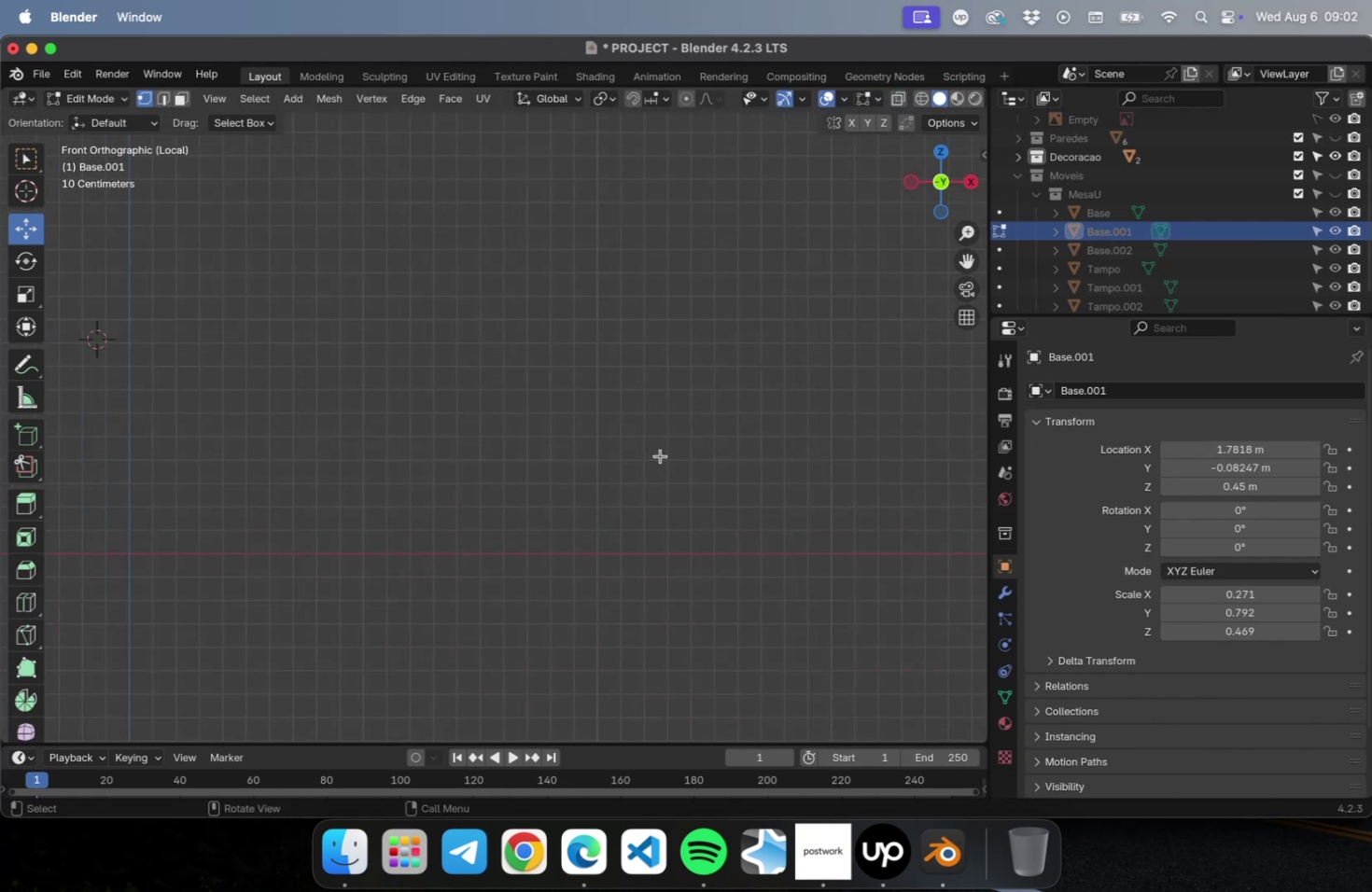 
scroll: coordinate [659, 461], scroll_direction: down, amount: 9.0
 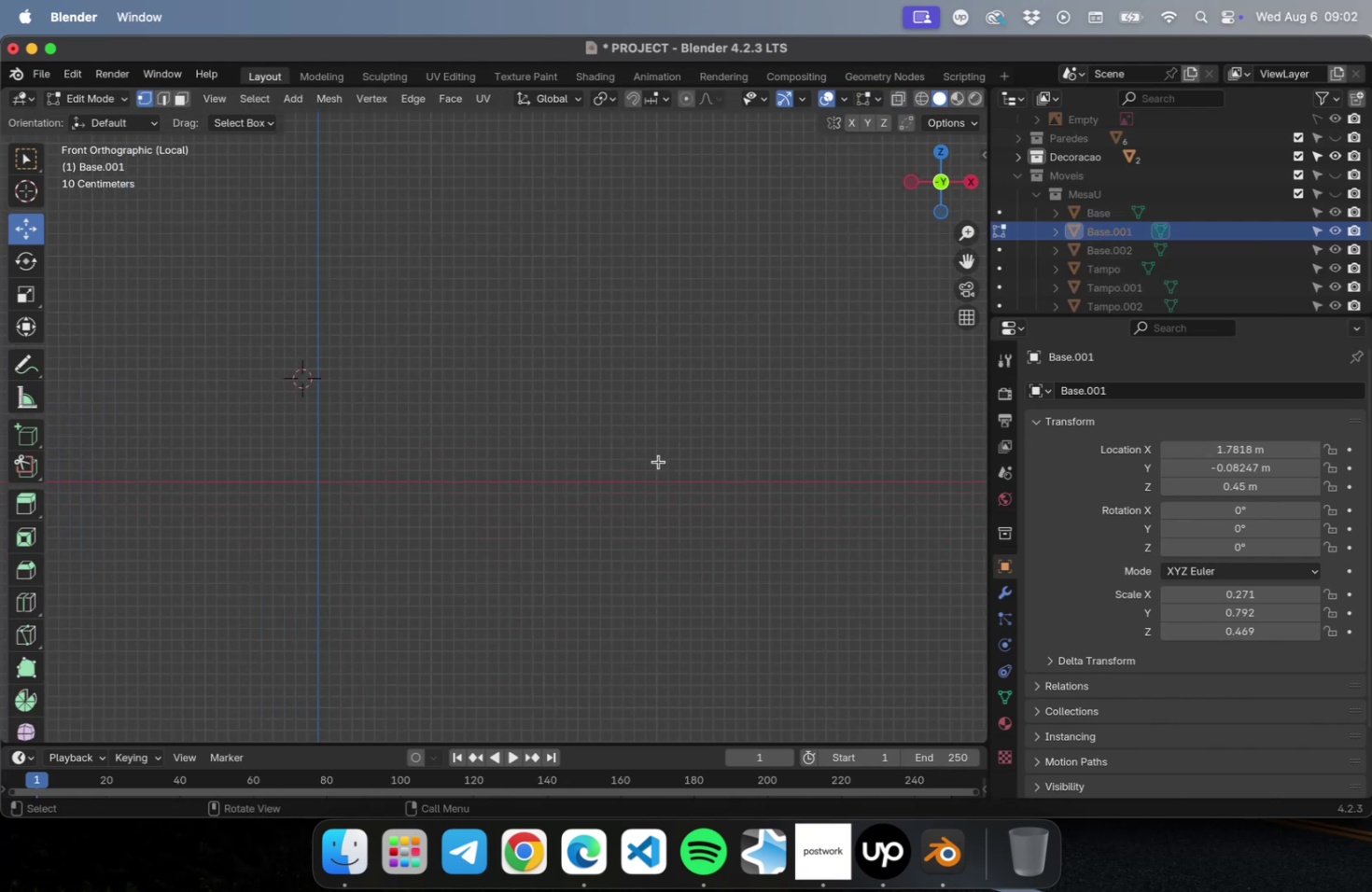 
key(Tab)
 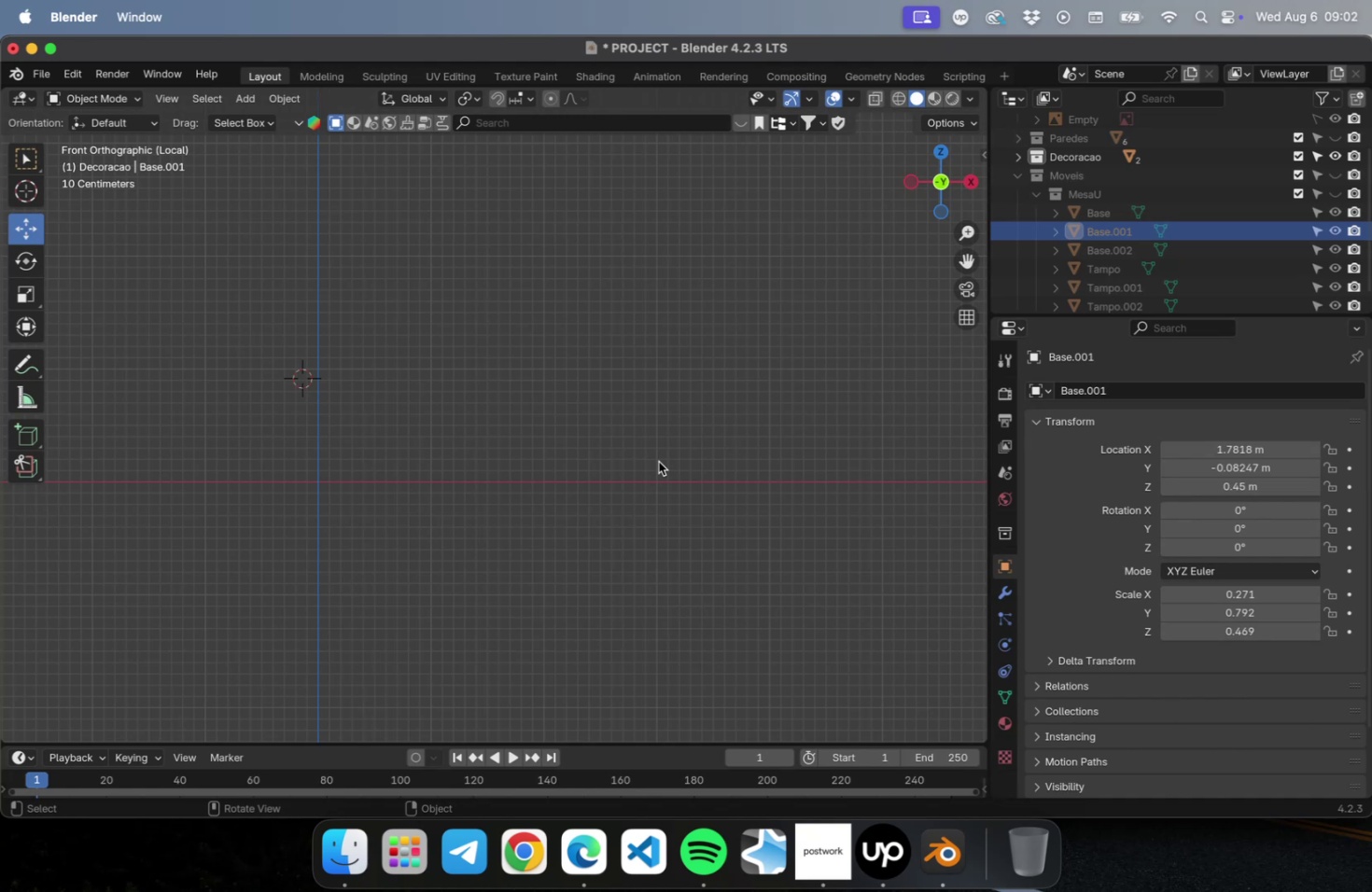 
key(NumLock)
 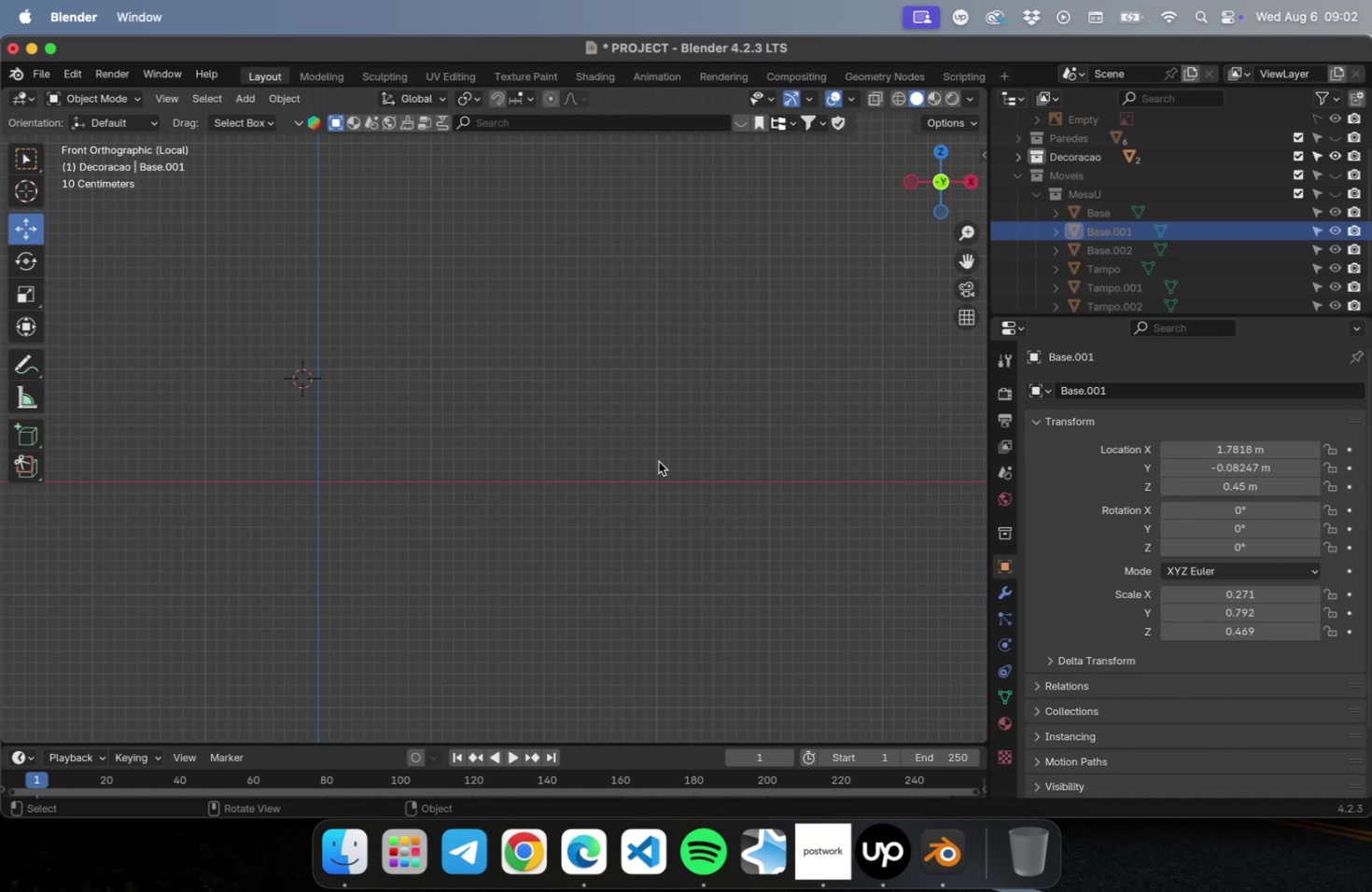 
key(NumpadDivide)
 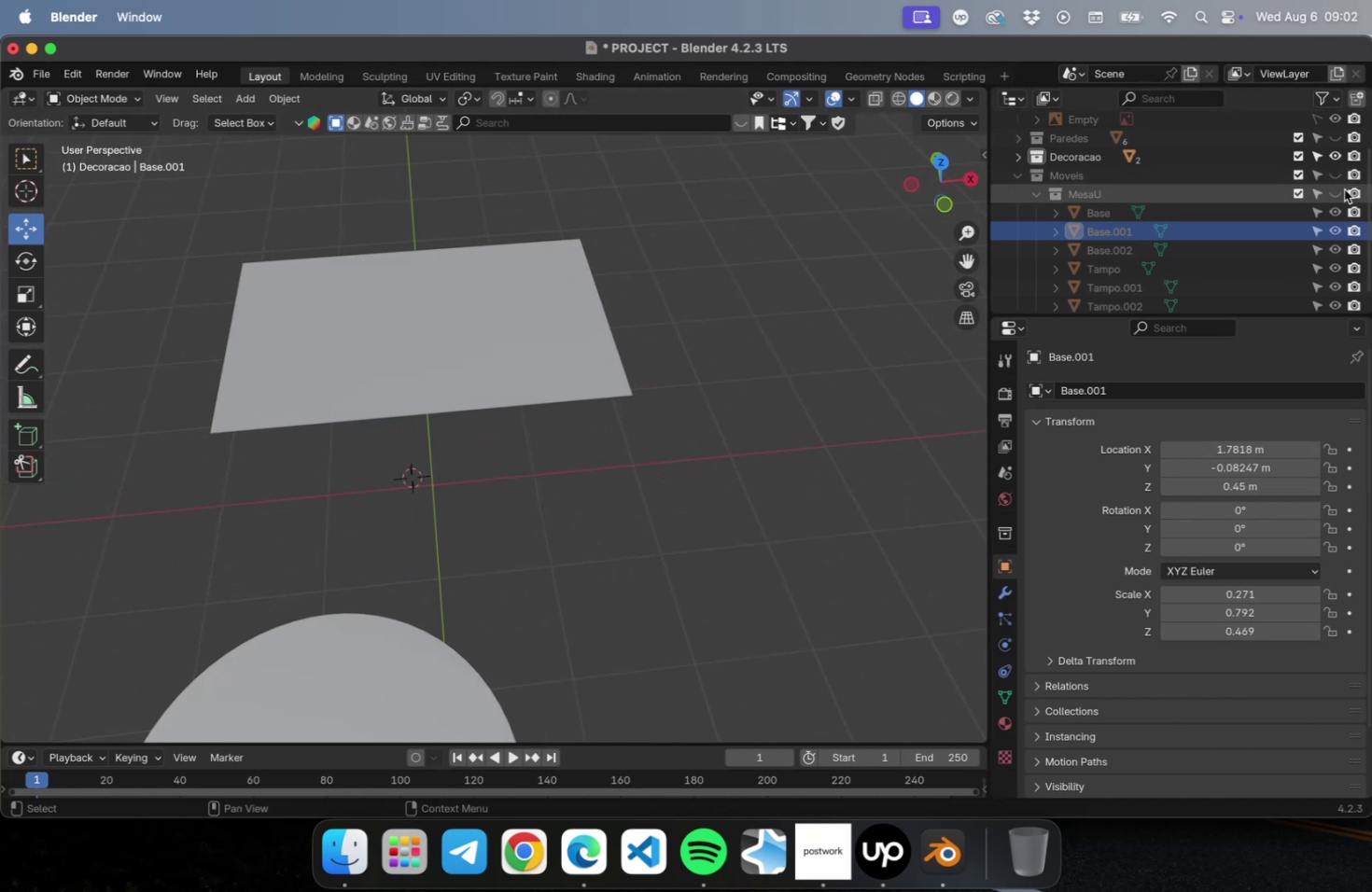 
left_click([1337, 176])
 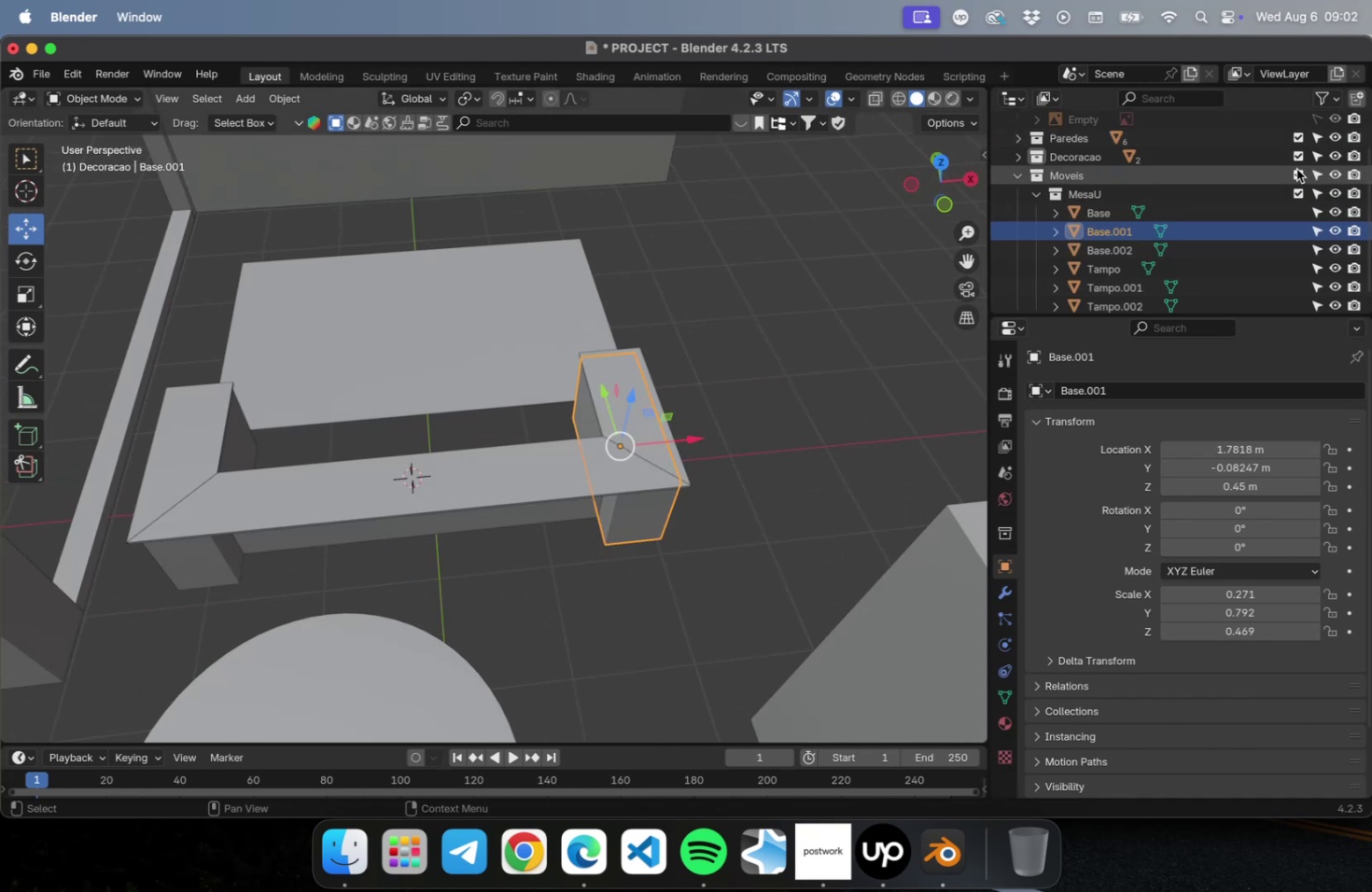 
scroll: coordinate [1259, 188], scroll_direction: up, amount: 9.0
 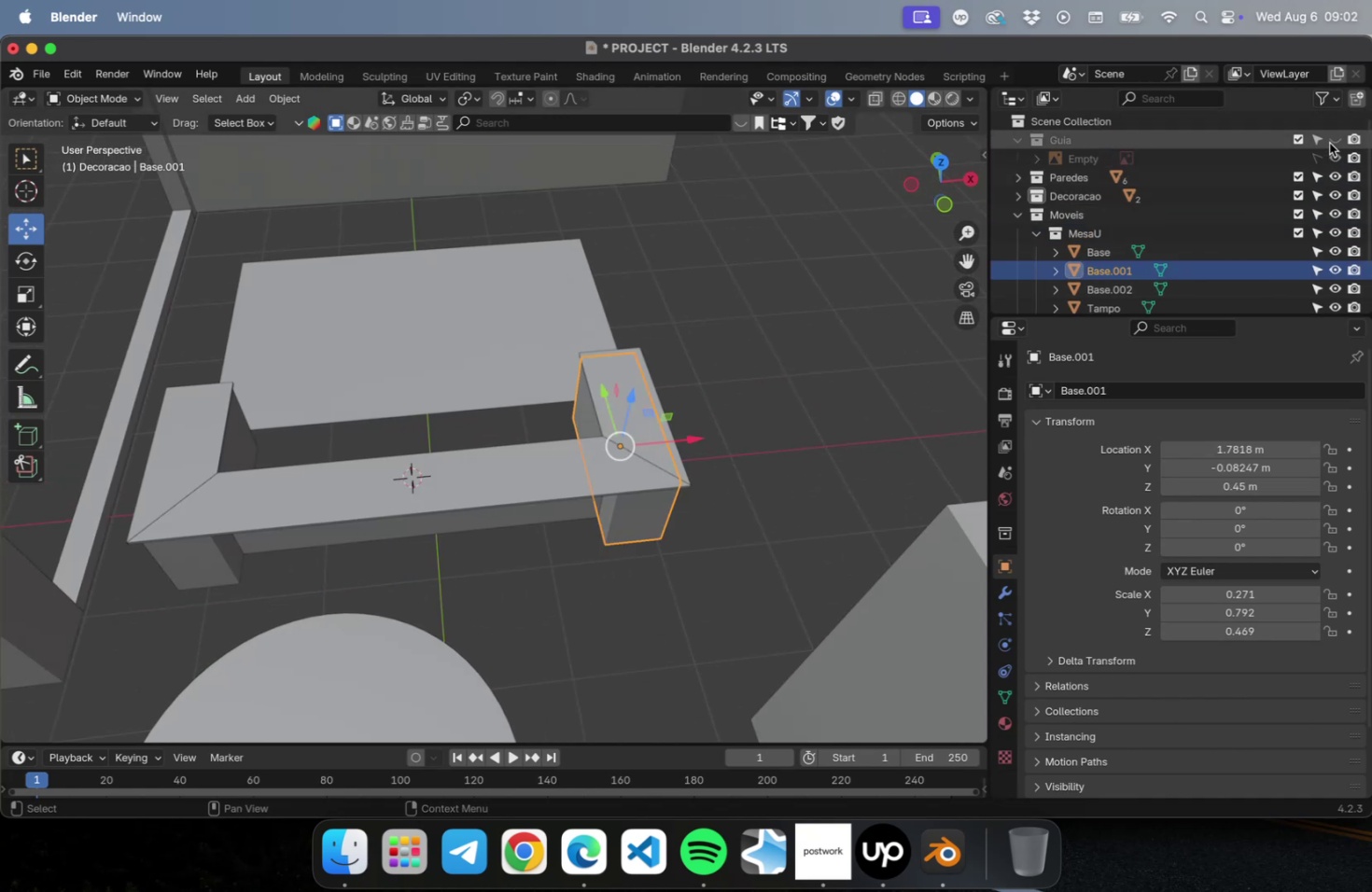 
left_click([1329, 142])
 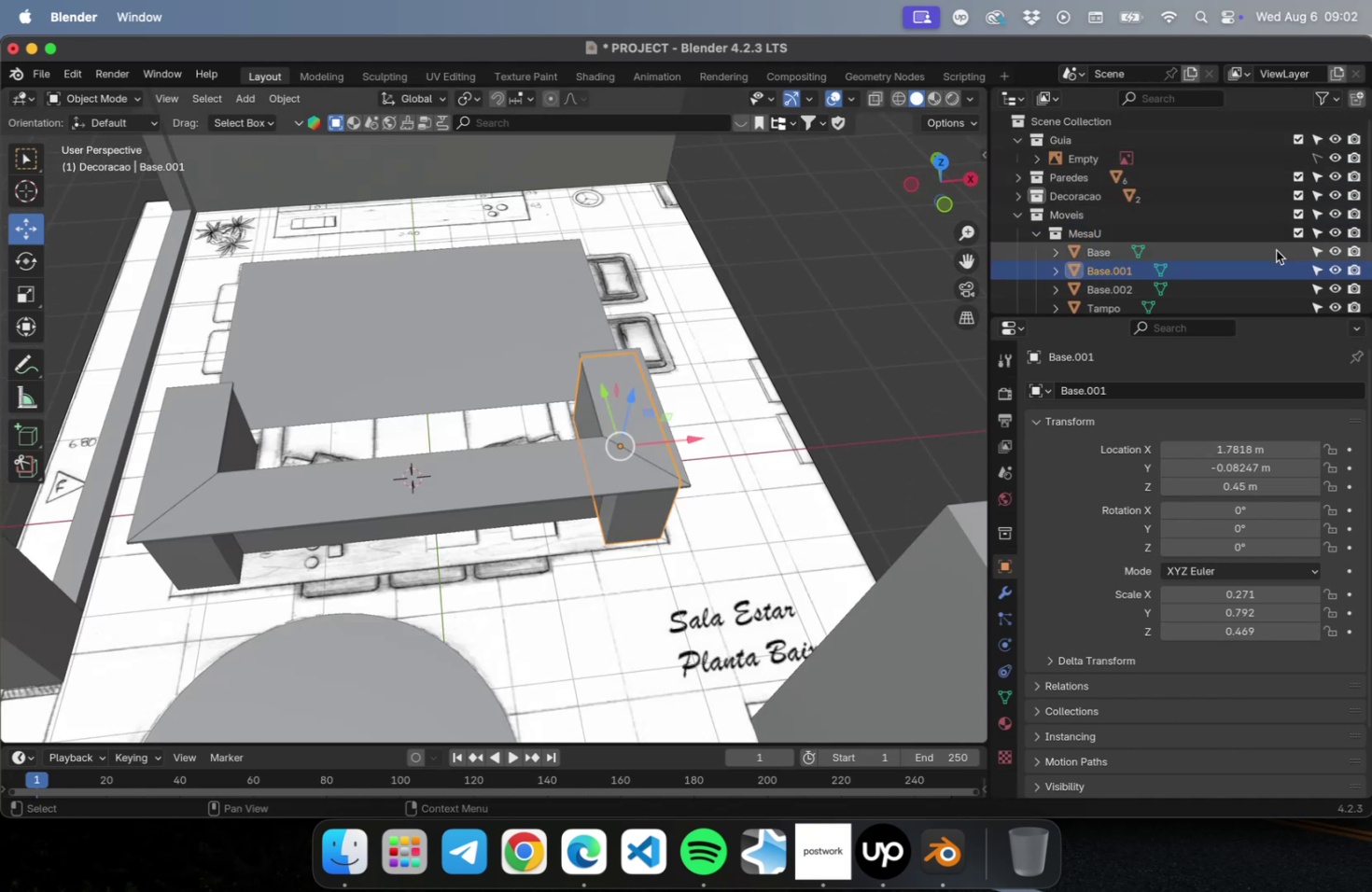 
scroll: coordinate [1248, 300], scroll_direction: down, amount: 29.0
 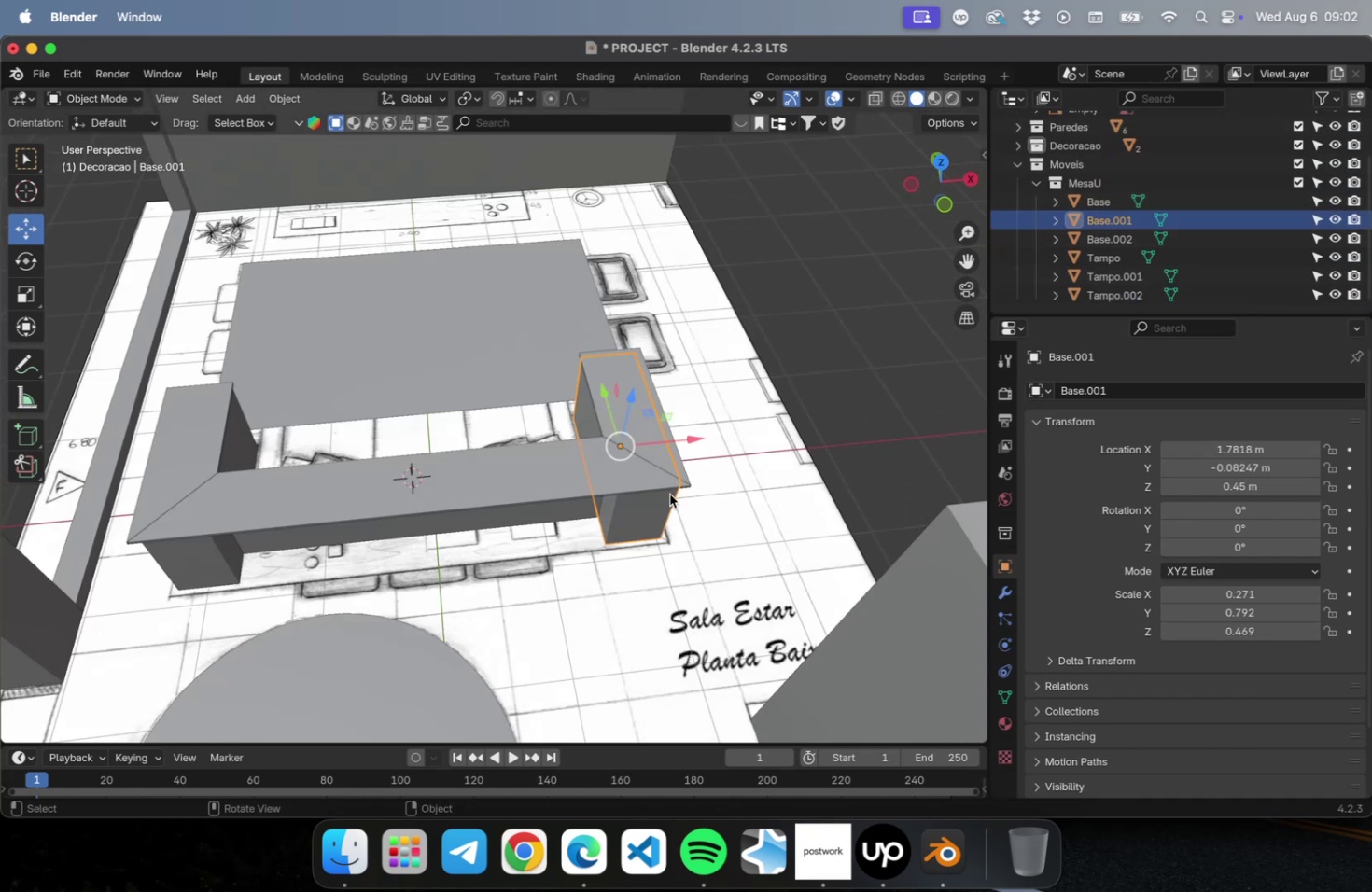 
left_click([663, 503])
 